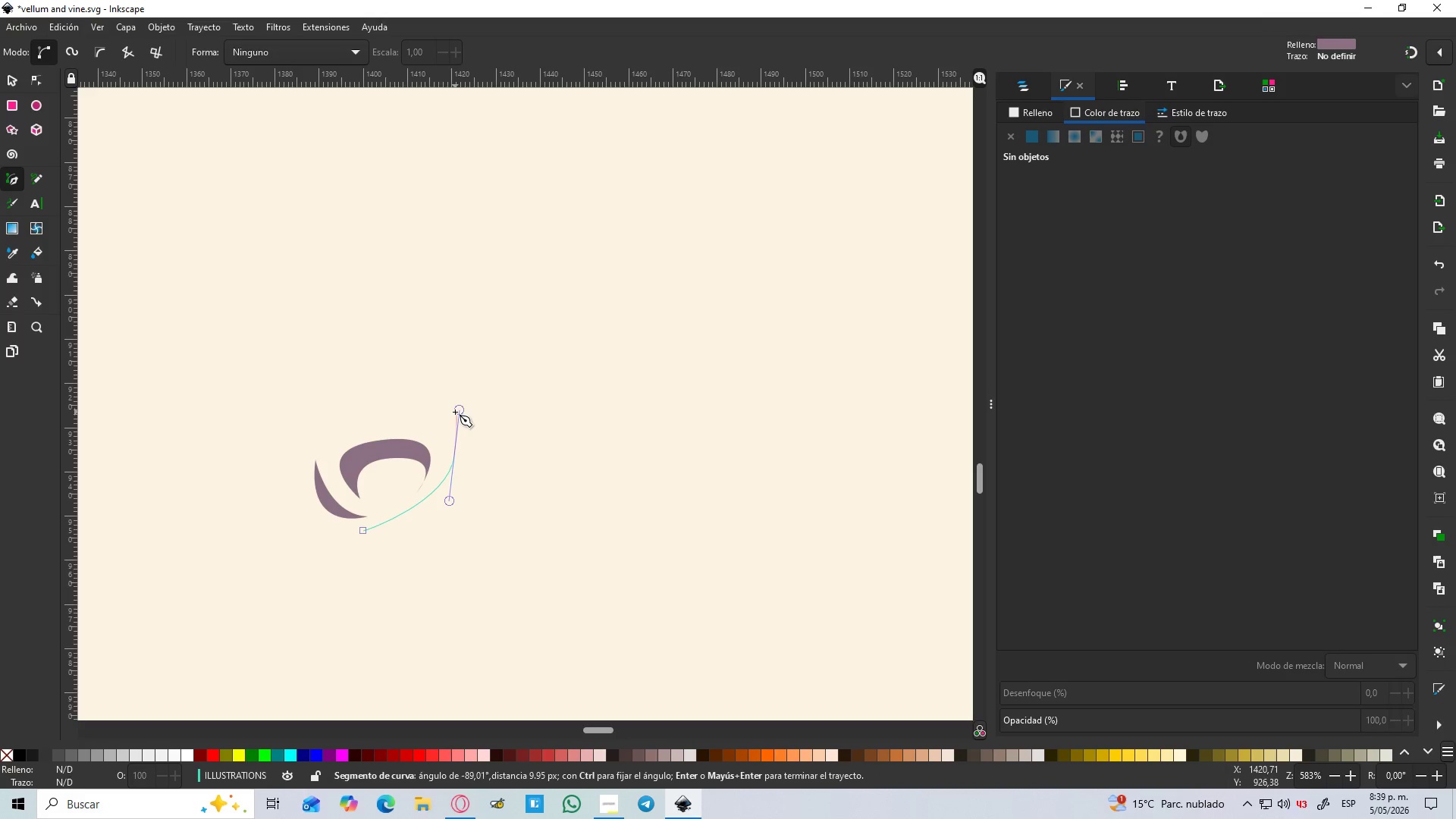 
key(Shift+L)
 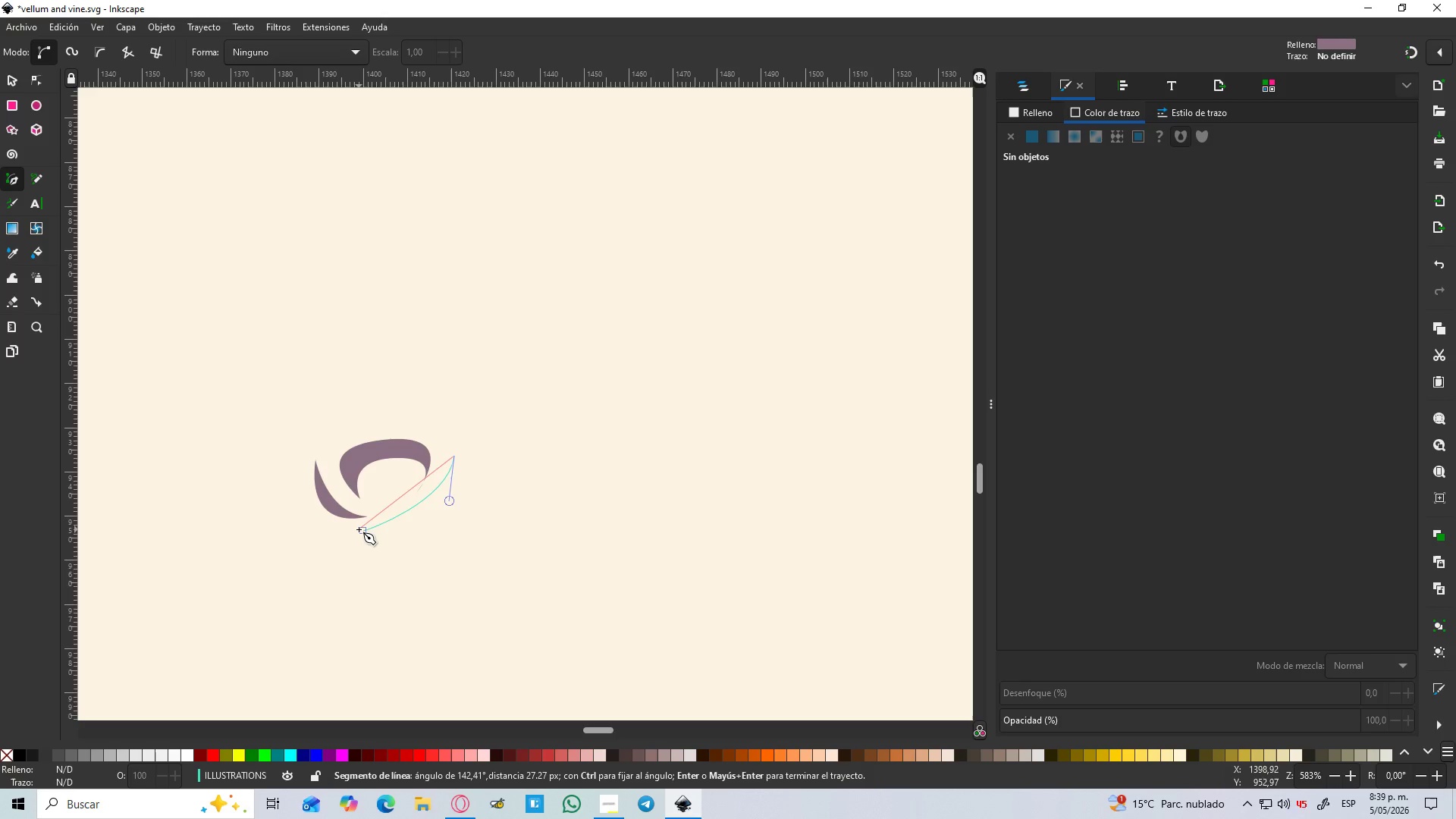 
left_click_drag(start_coordinate=[365, 533], to_coordinate=[265, 518])
 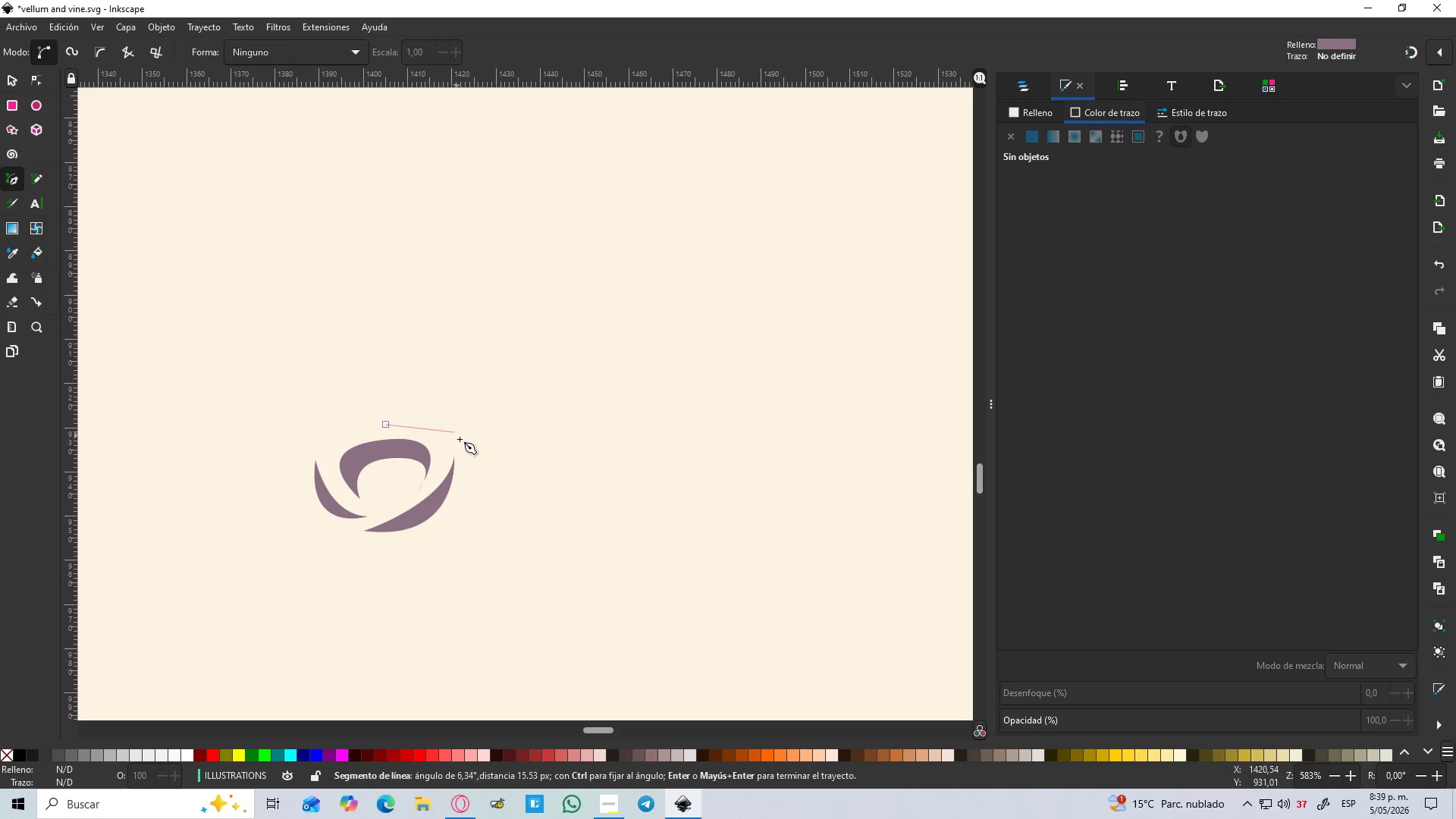 
left_click_drag(start_coordinate=[469, 463], to_coordinate=[484, 504])
 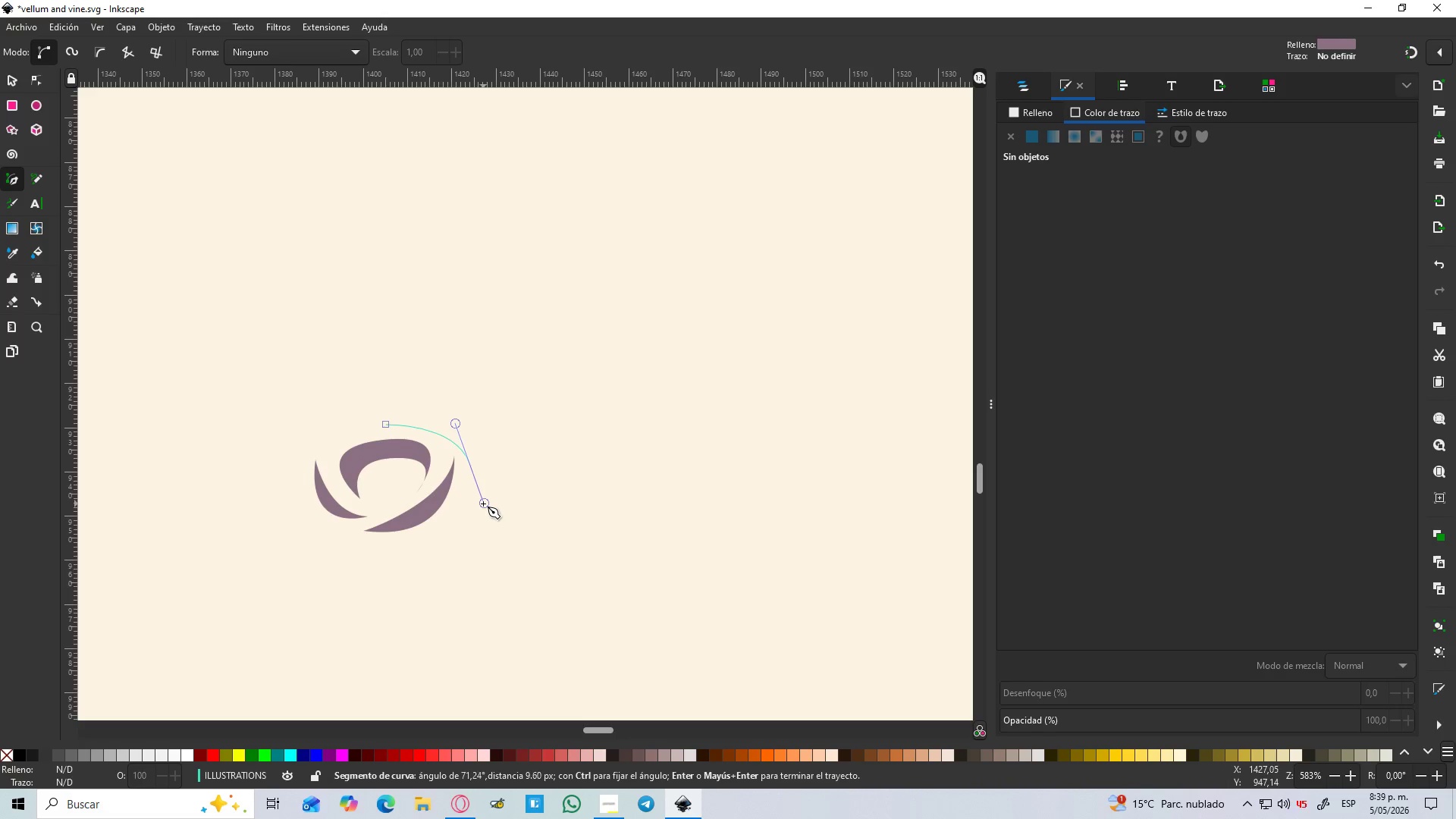 
key(Shift+L)
 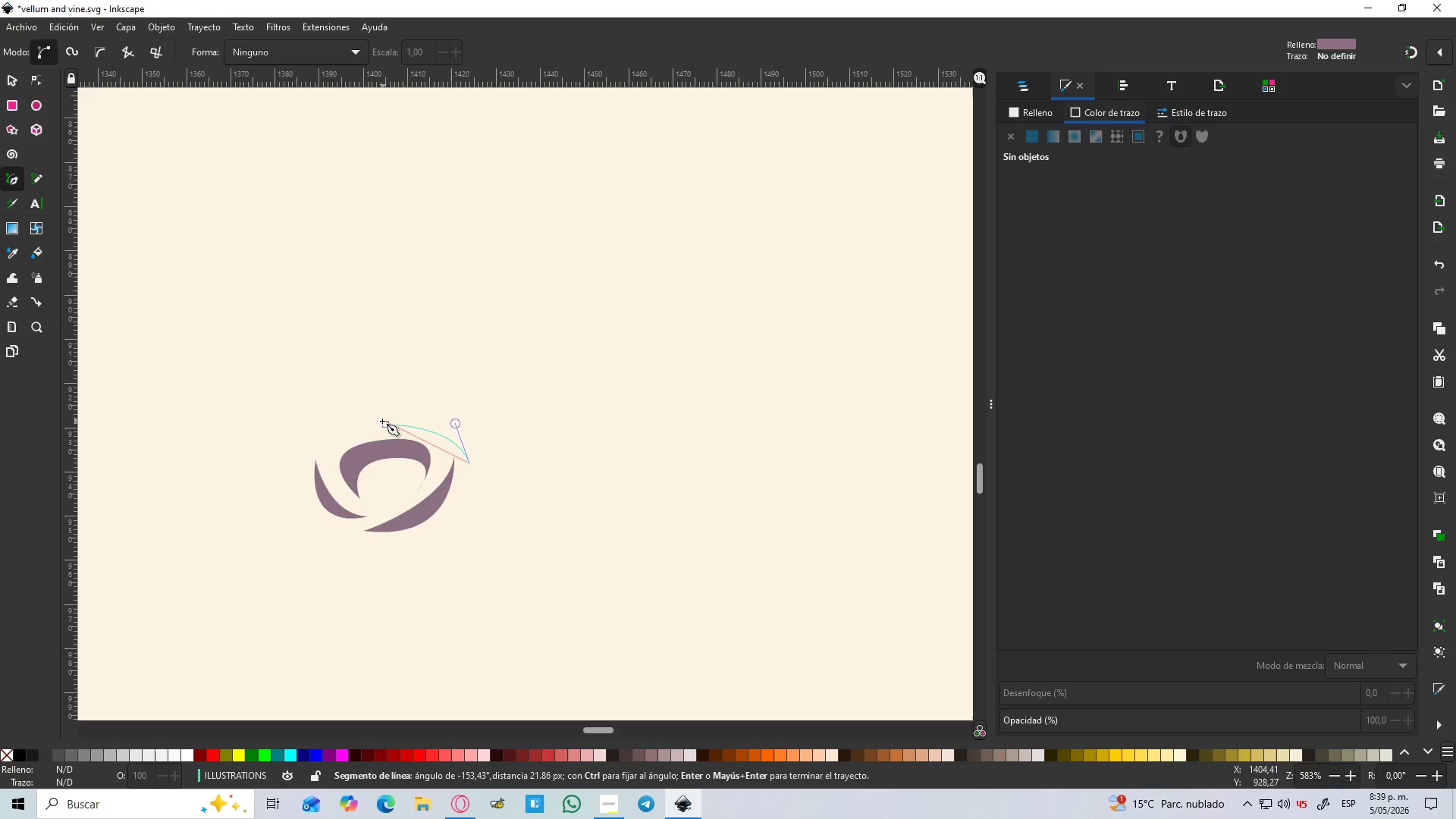 
left_click_drag(start_coordinate=[386, 425], to_coordinate=[293, 450])
 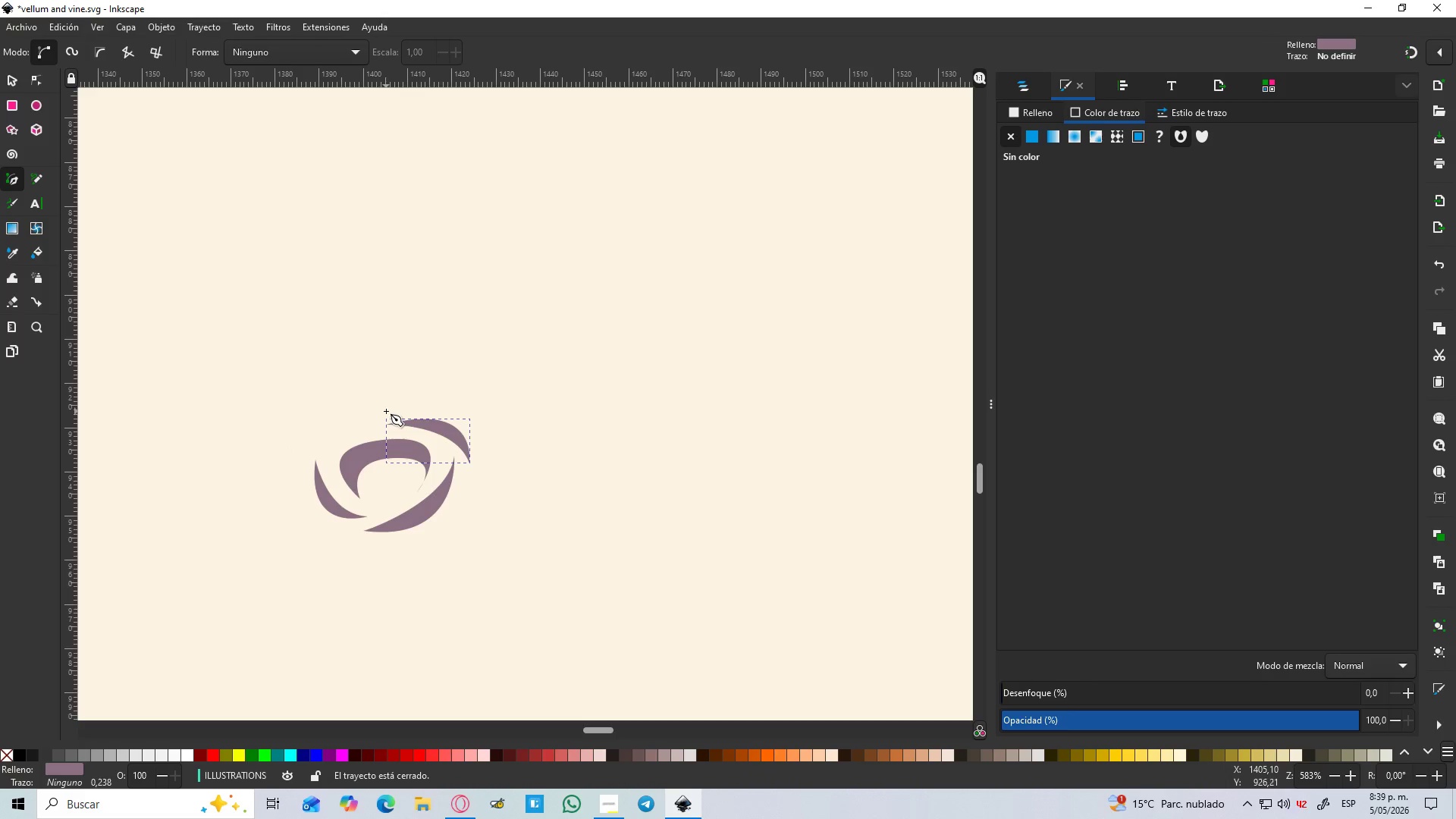 
left_click_drag(start_coordinate=[387, 413], to_coordinate=[383, 411])
 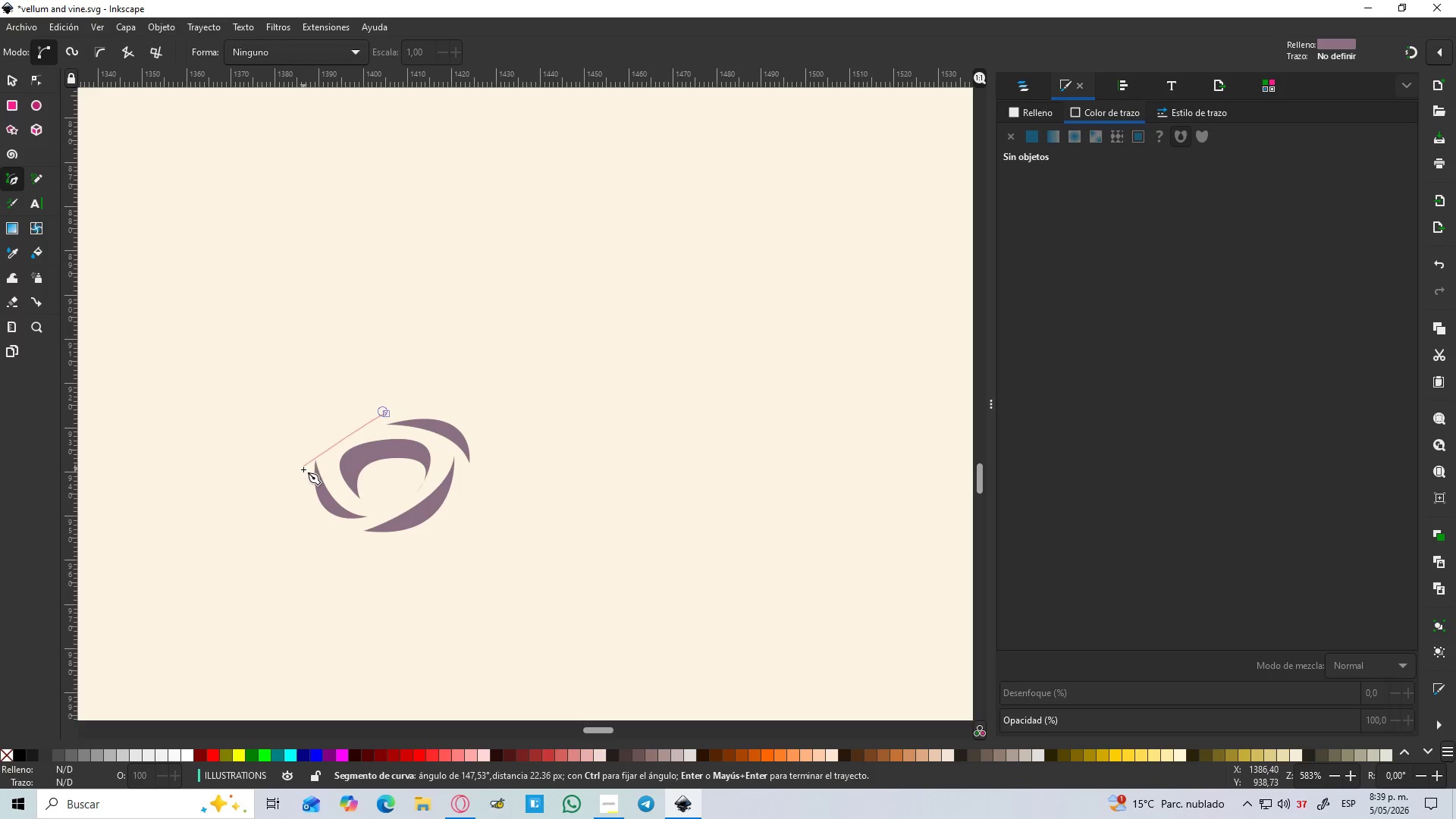 
left_click_drag(start_coordinate=[303, 469], to_coordinate=[300, 522])
 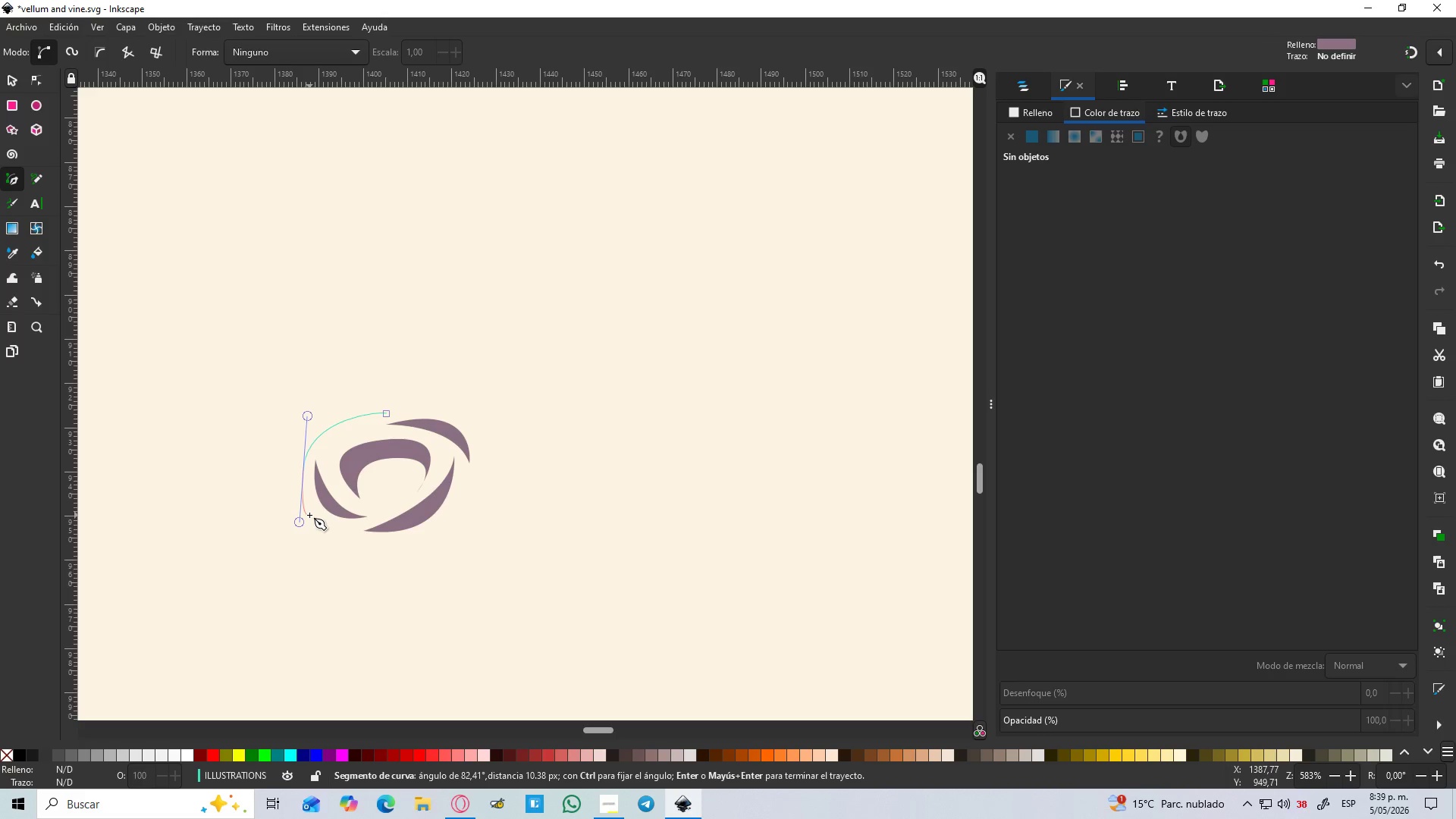 
hold_key(key=ShiftLeft, duration=1.5)
 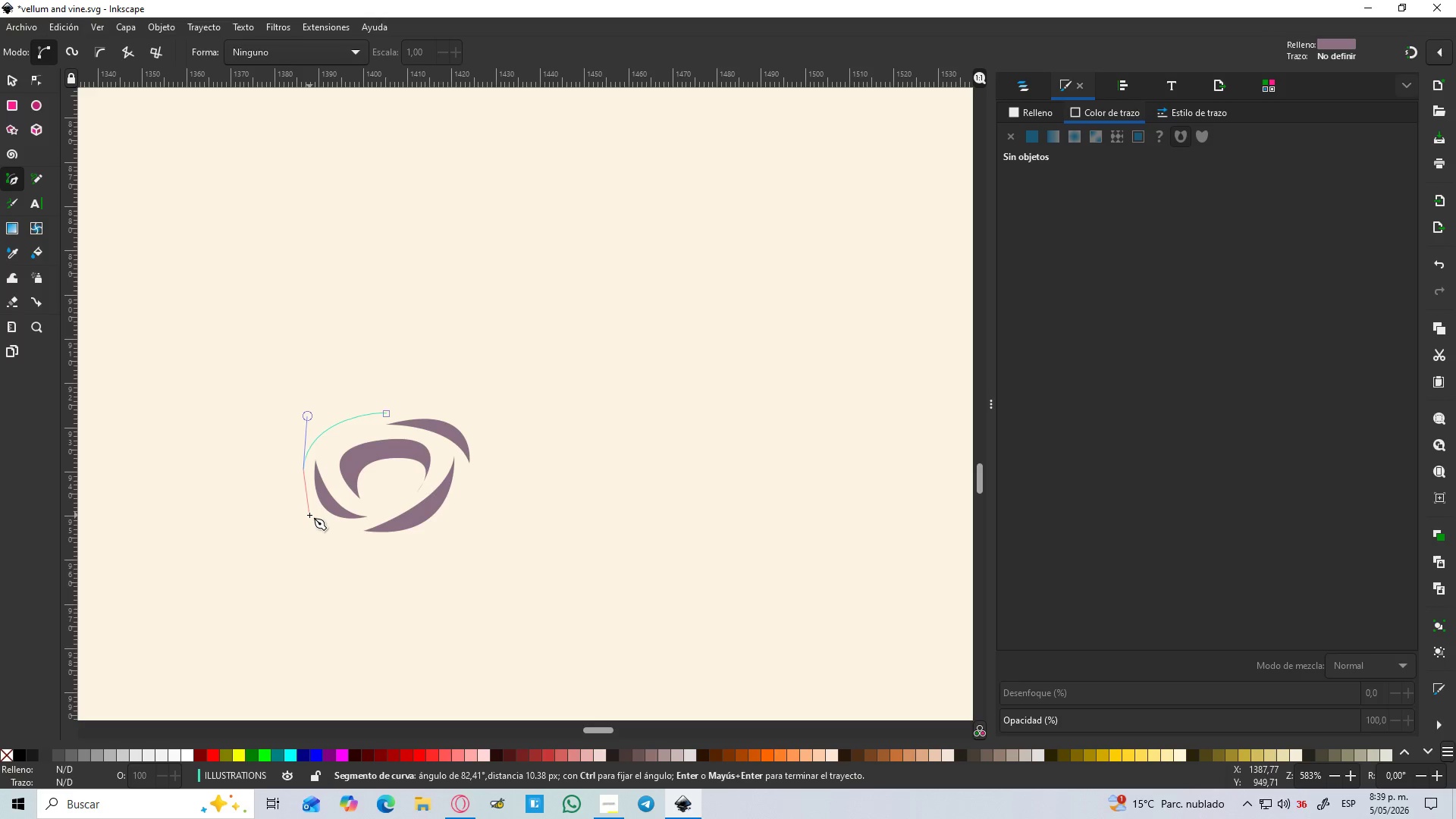 
key(Shift+L)
 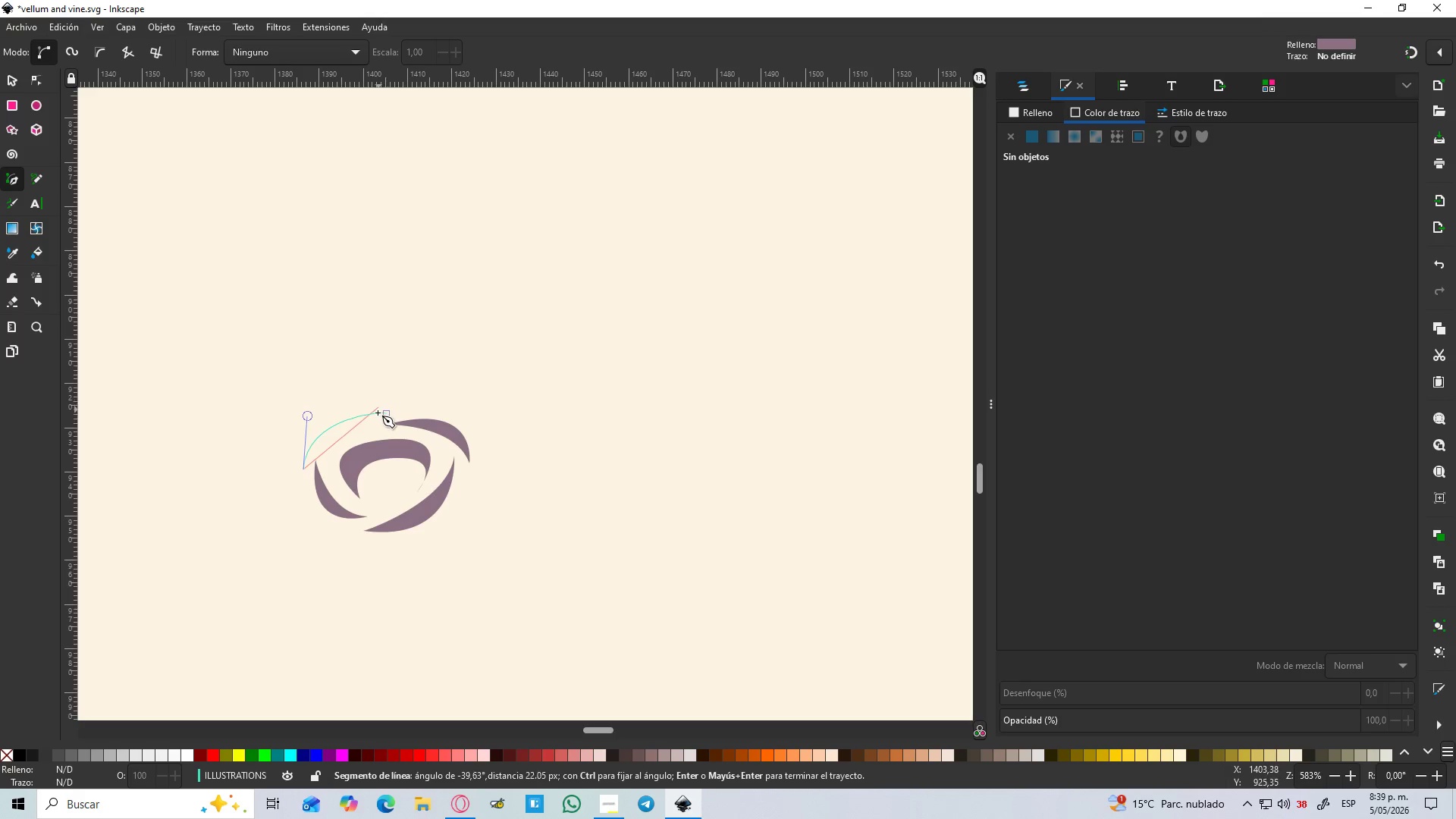 
left_click_drag(start_coordinate=[386, 413], to_coordinate=[496, 440])
 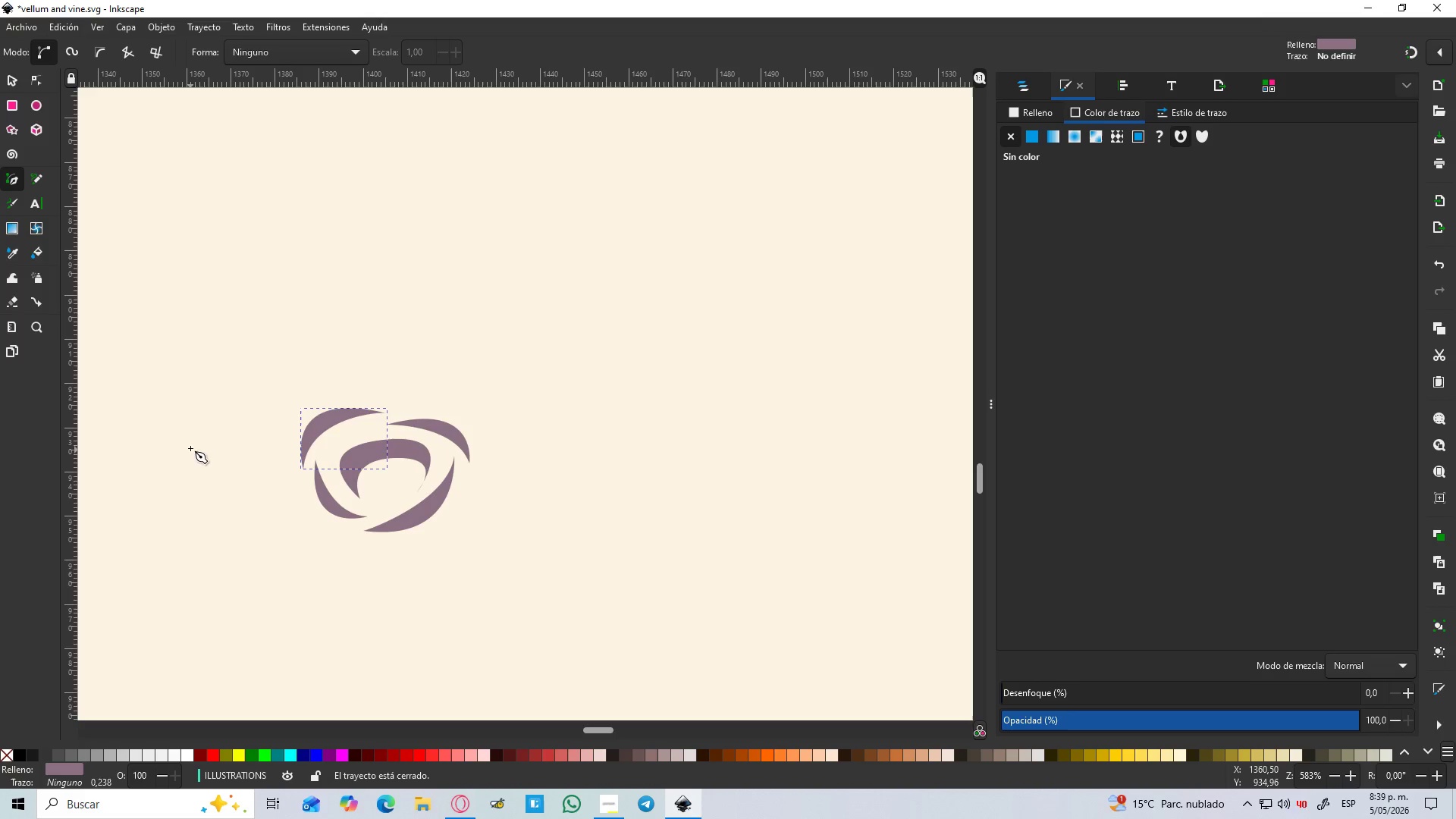 
key(S)
 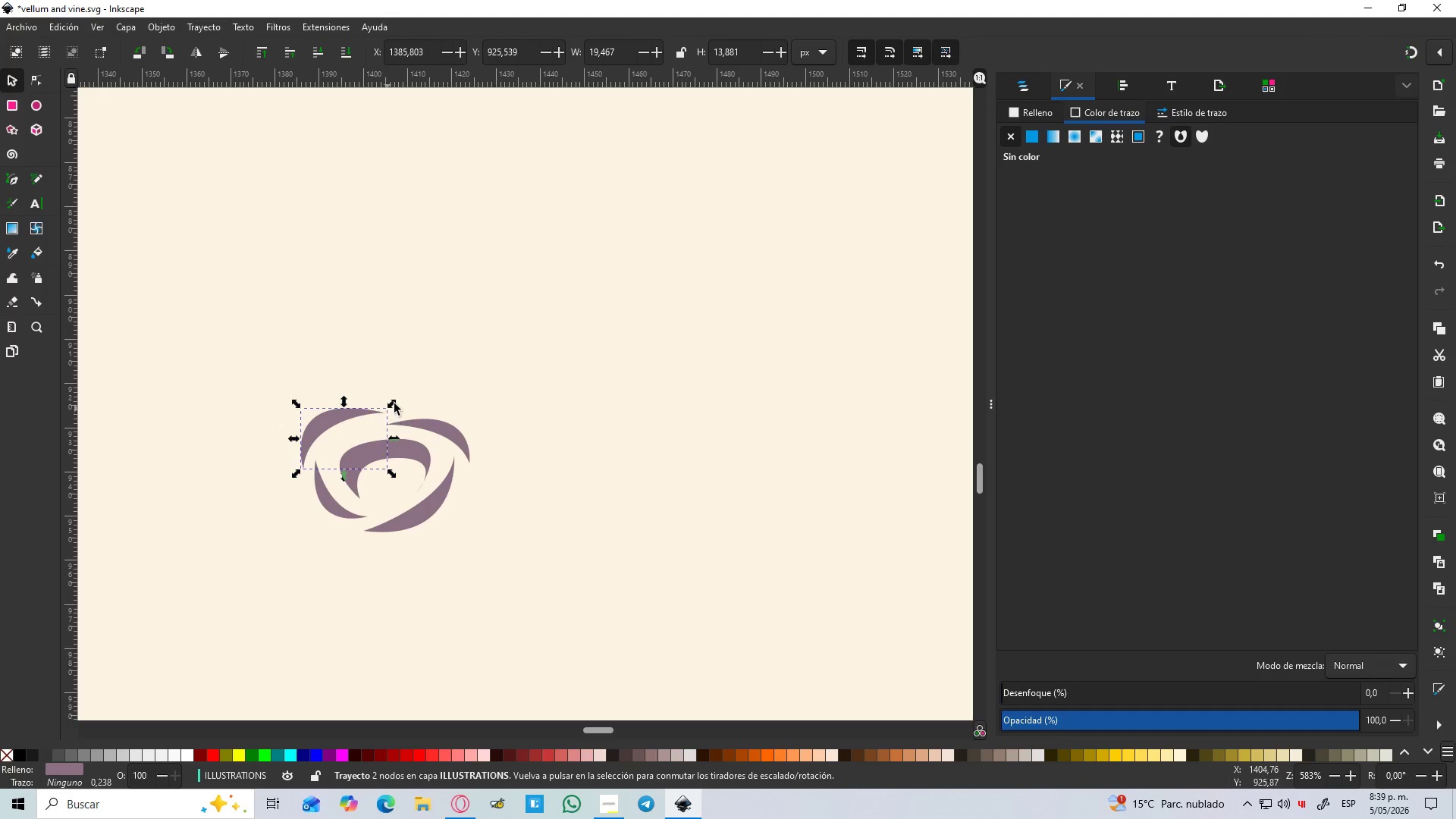 
hold_key(key=ControlLeft, duration=1.26)
left_click_drag(start_coordinate=[395, 401], to_coordinate=[425, 391])
 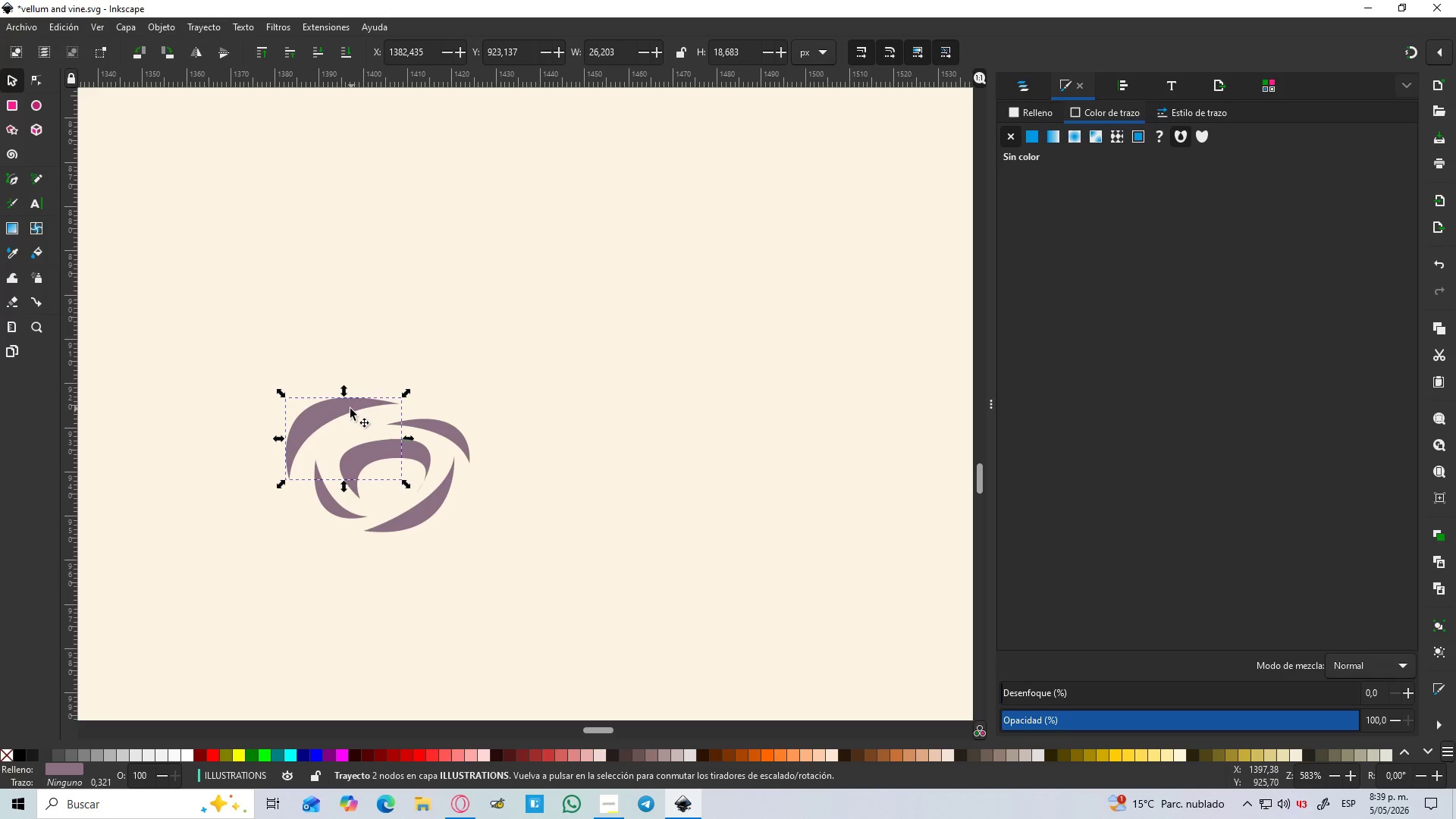 
hold_key(key=ShiftLeft, duration=0.86)
 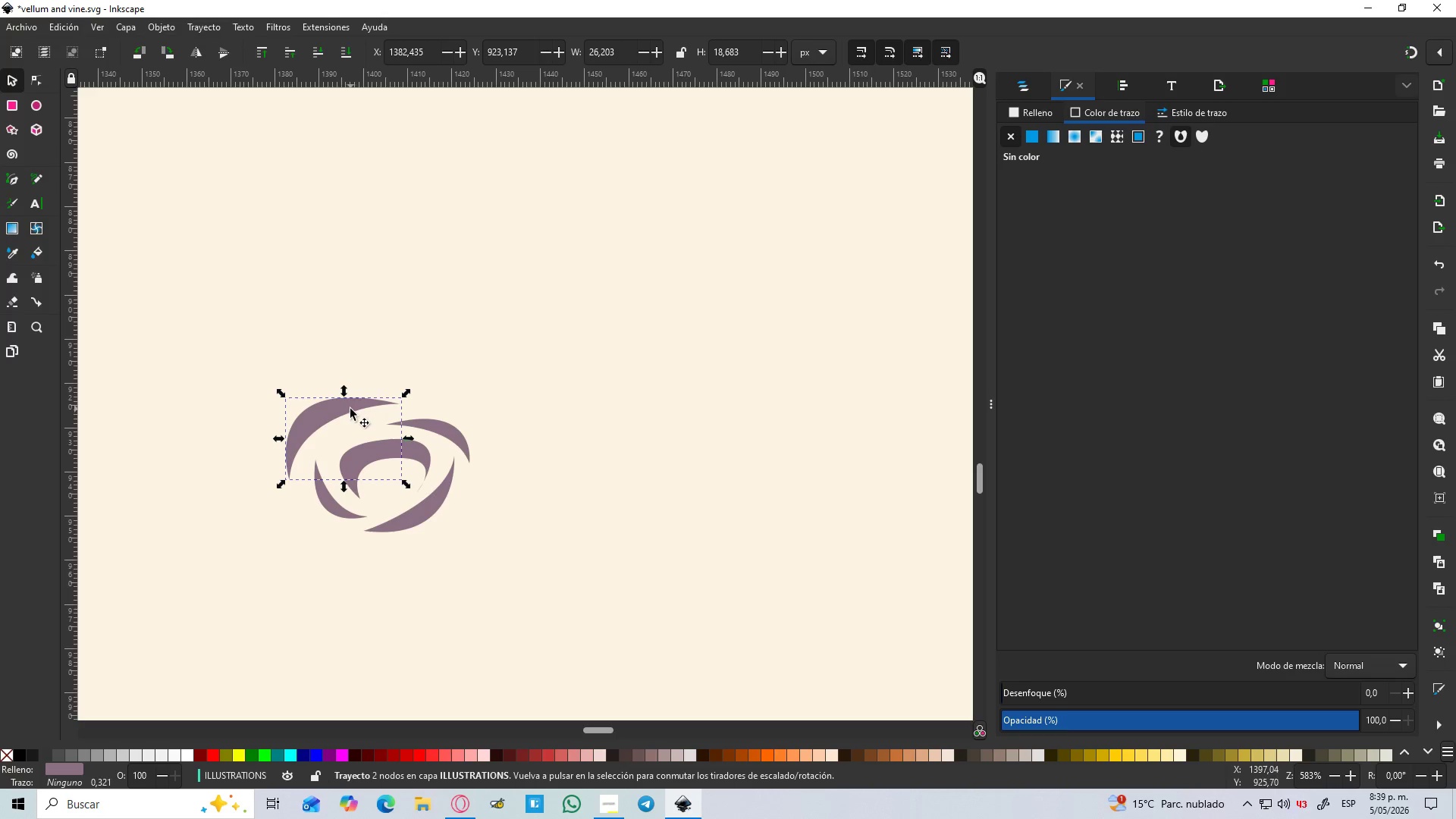 
left_click_drag(start_coordinate=[350, 409], to_coordinate=[367, 417])
 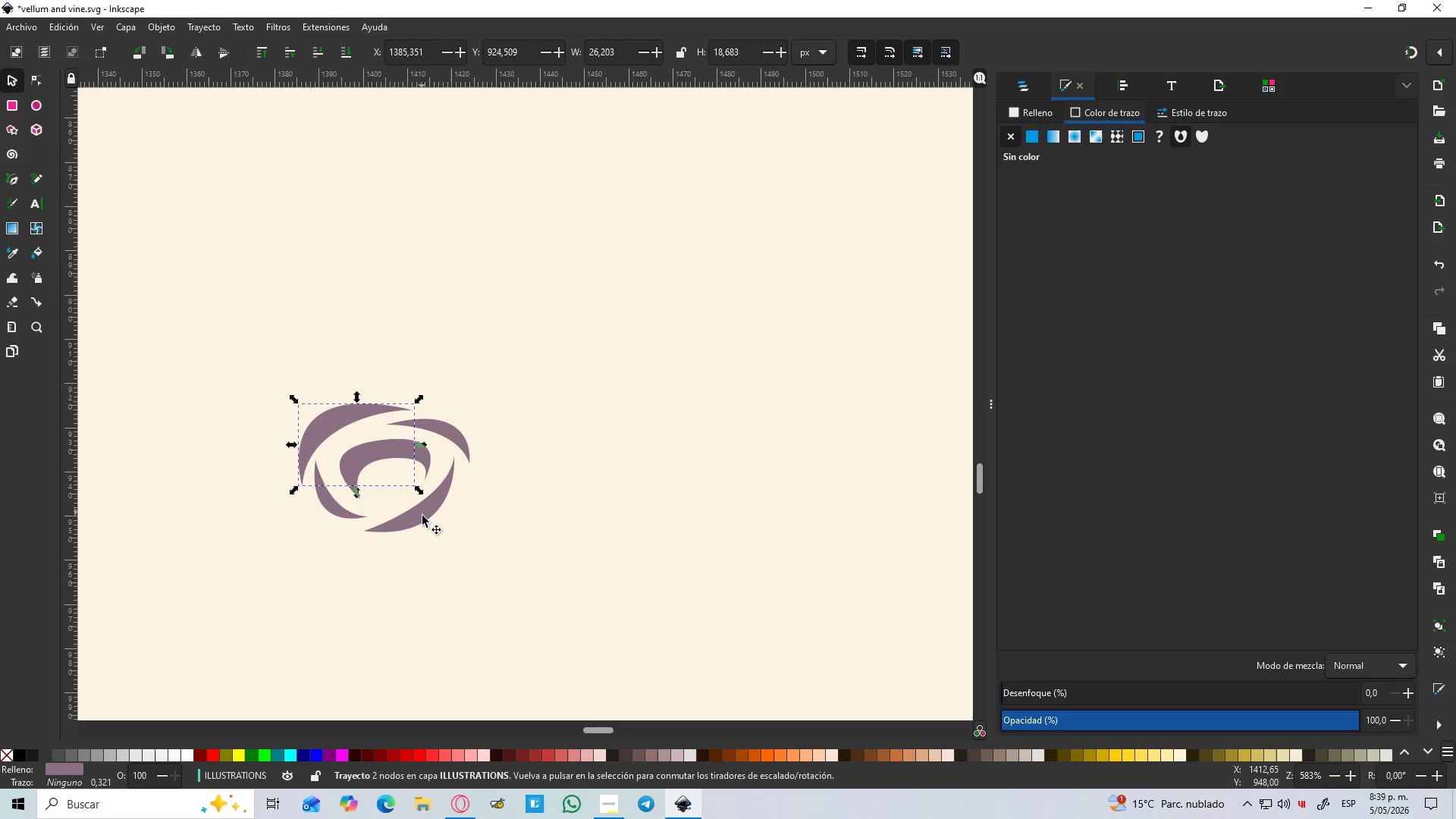 
left_click([422, 516])
 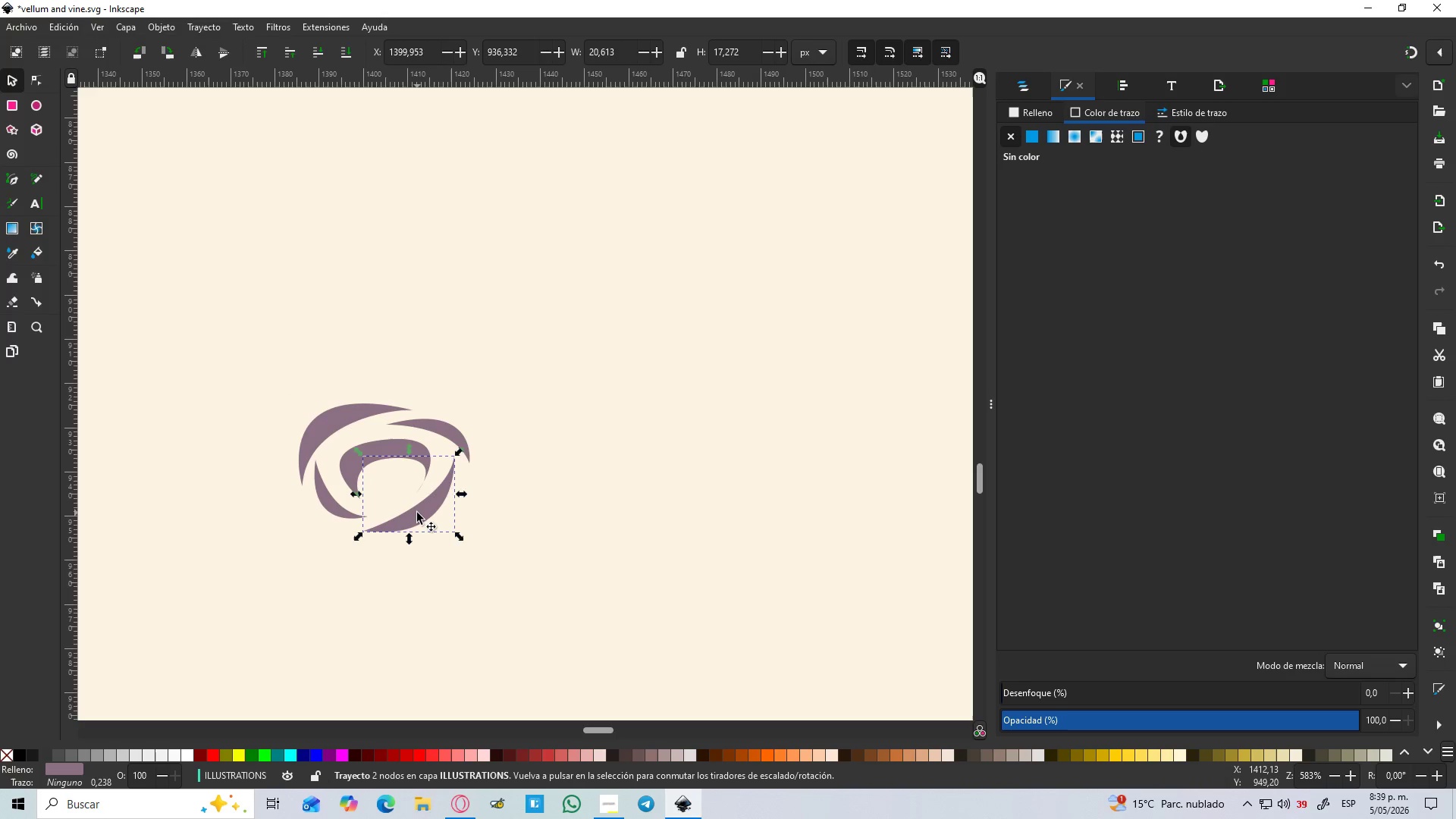 
left_click_drag(start_coordinate=[417, 513], to_coordinate=[416, 507])
 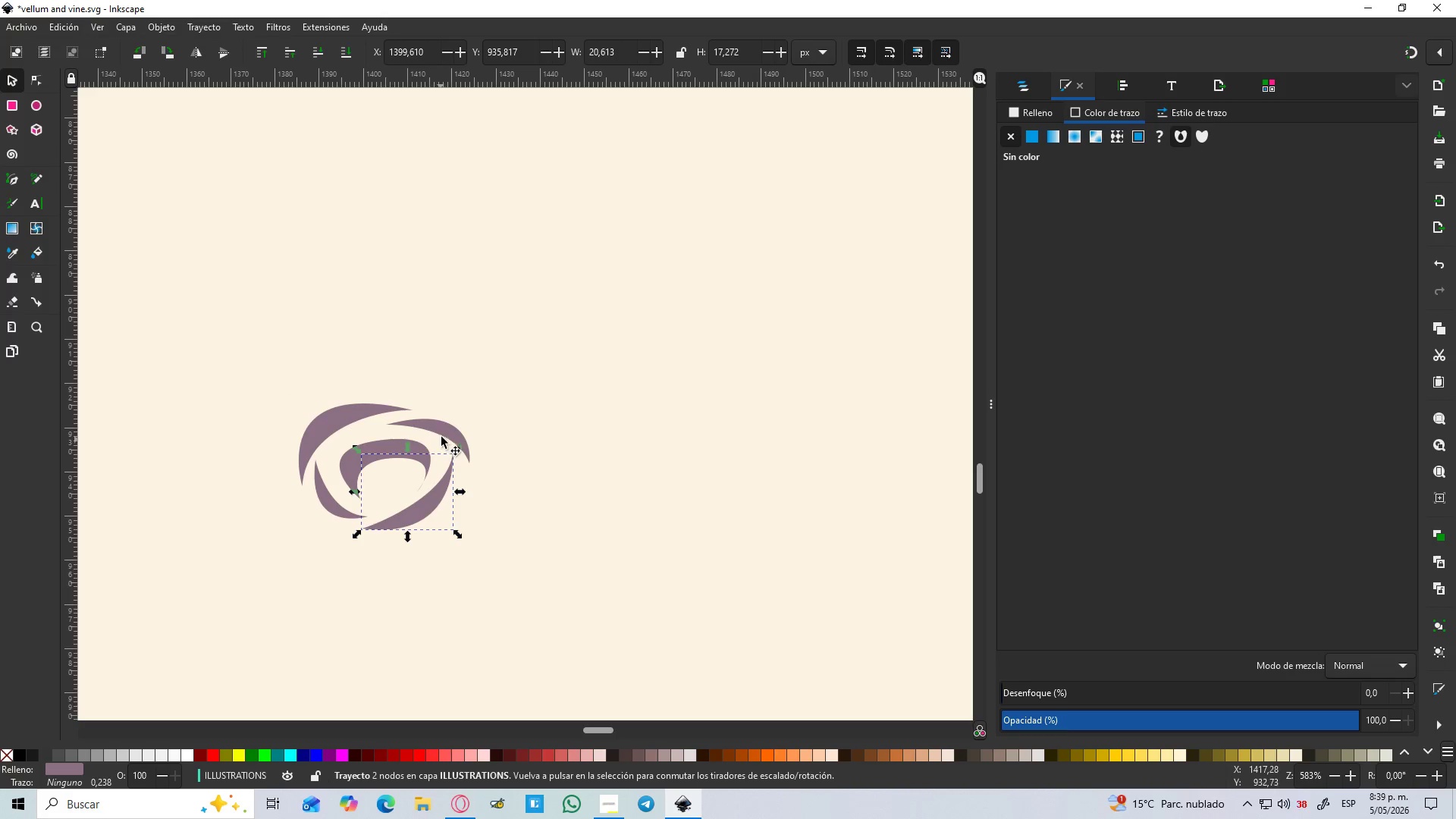 
left_click([443, 434])
 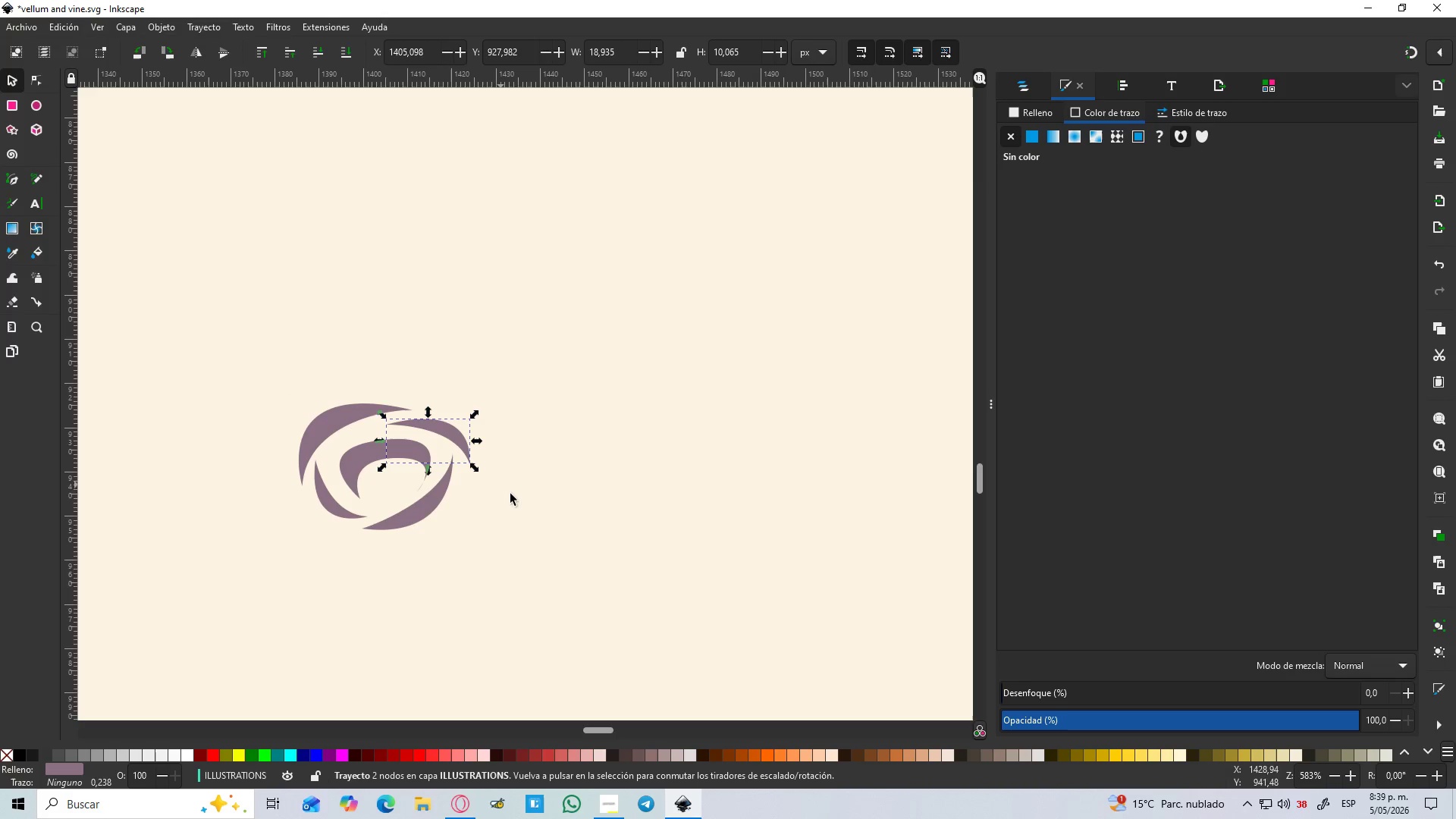 
hold_key(key=ControlLeft, duration=1.53)
scroll: coordinate [514, 479], scroll_direction: down, amount: 3.0
 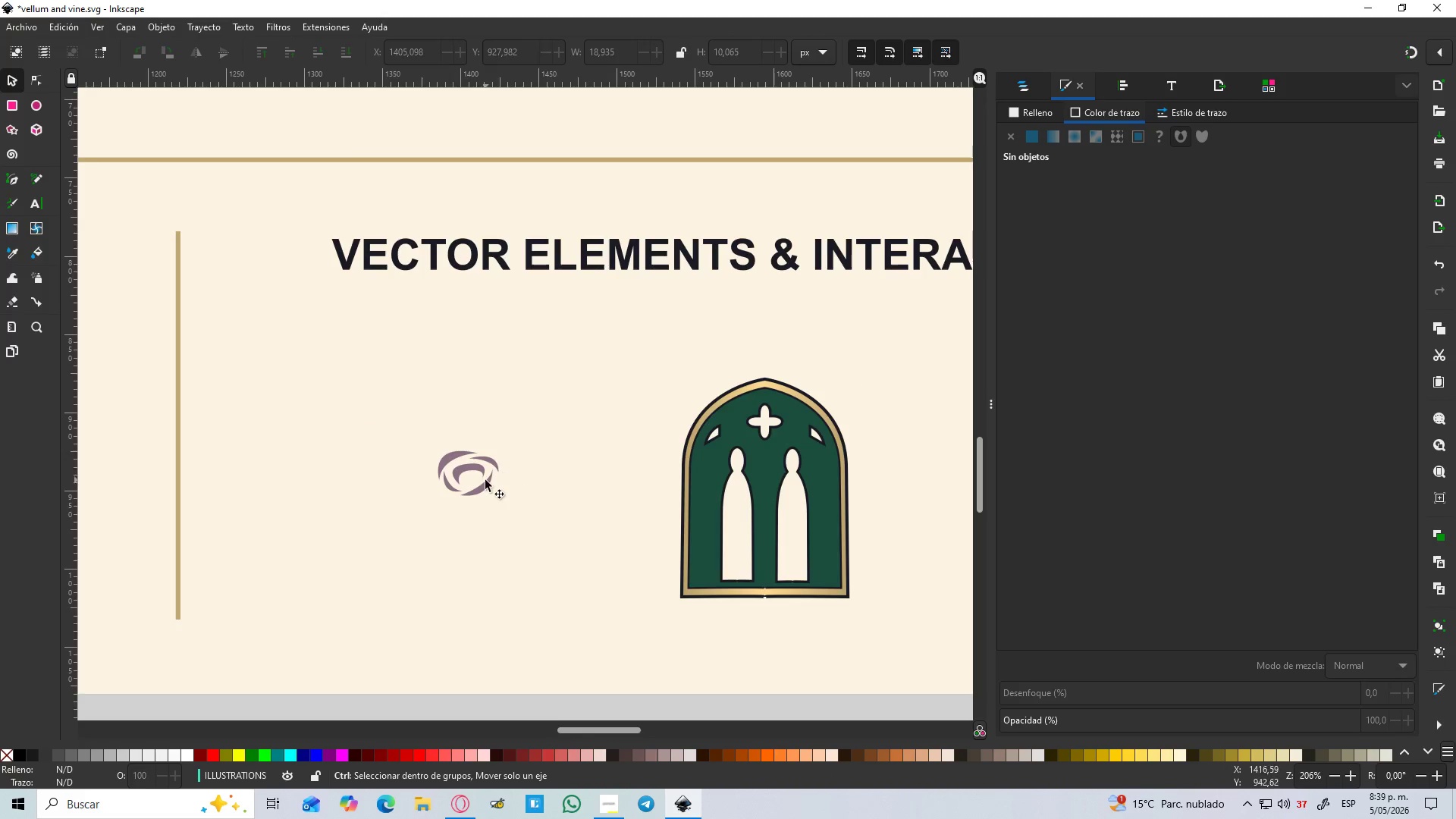 
scroll: coordinate [485, 480], scroll_direction: up, amount: 3.0
 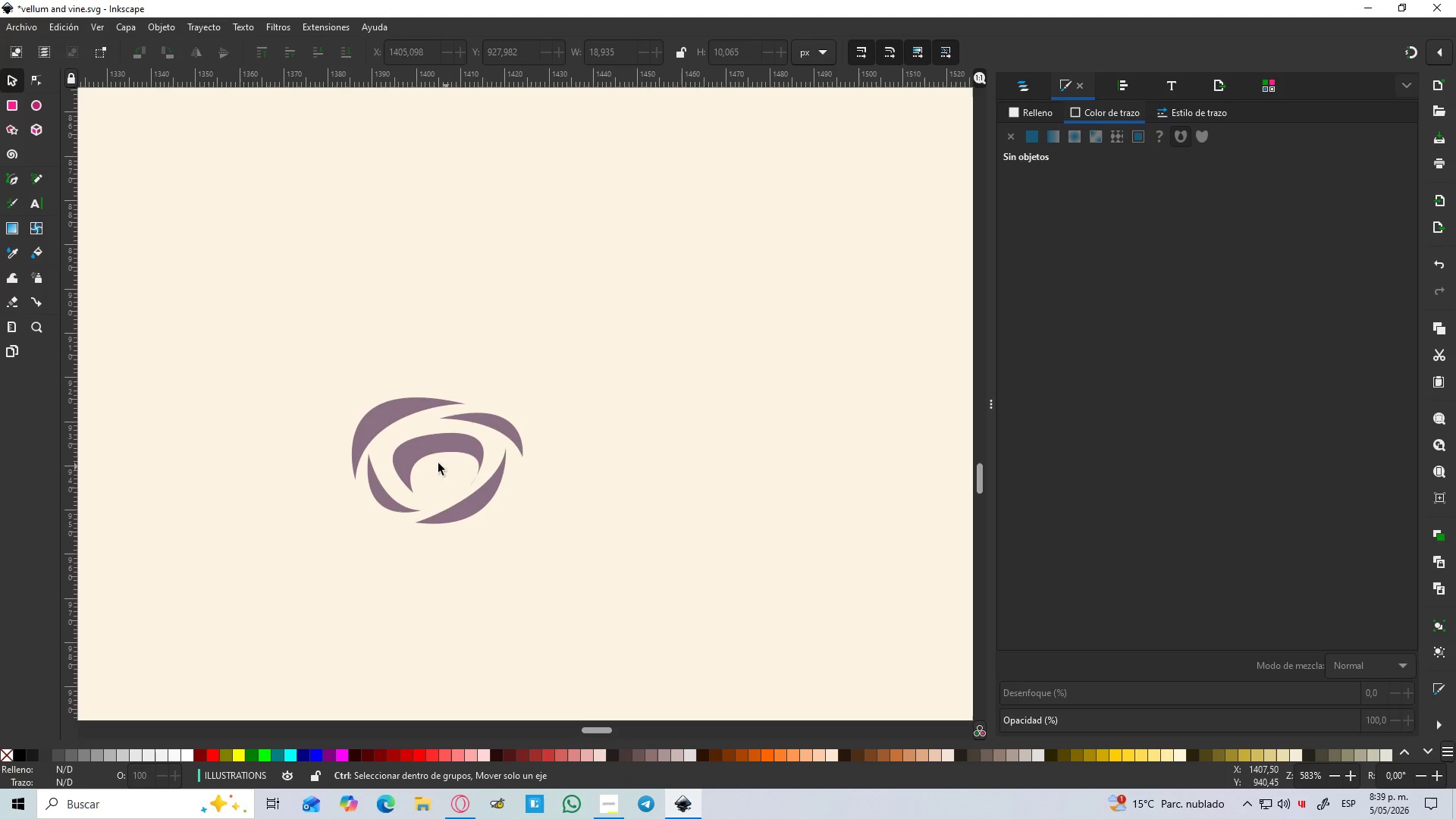 
key(Control+ControlLeft)
 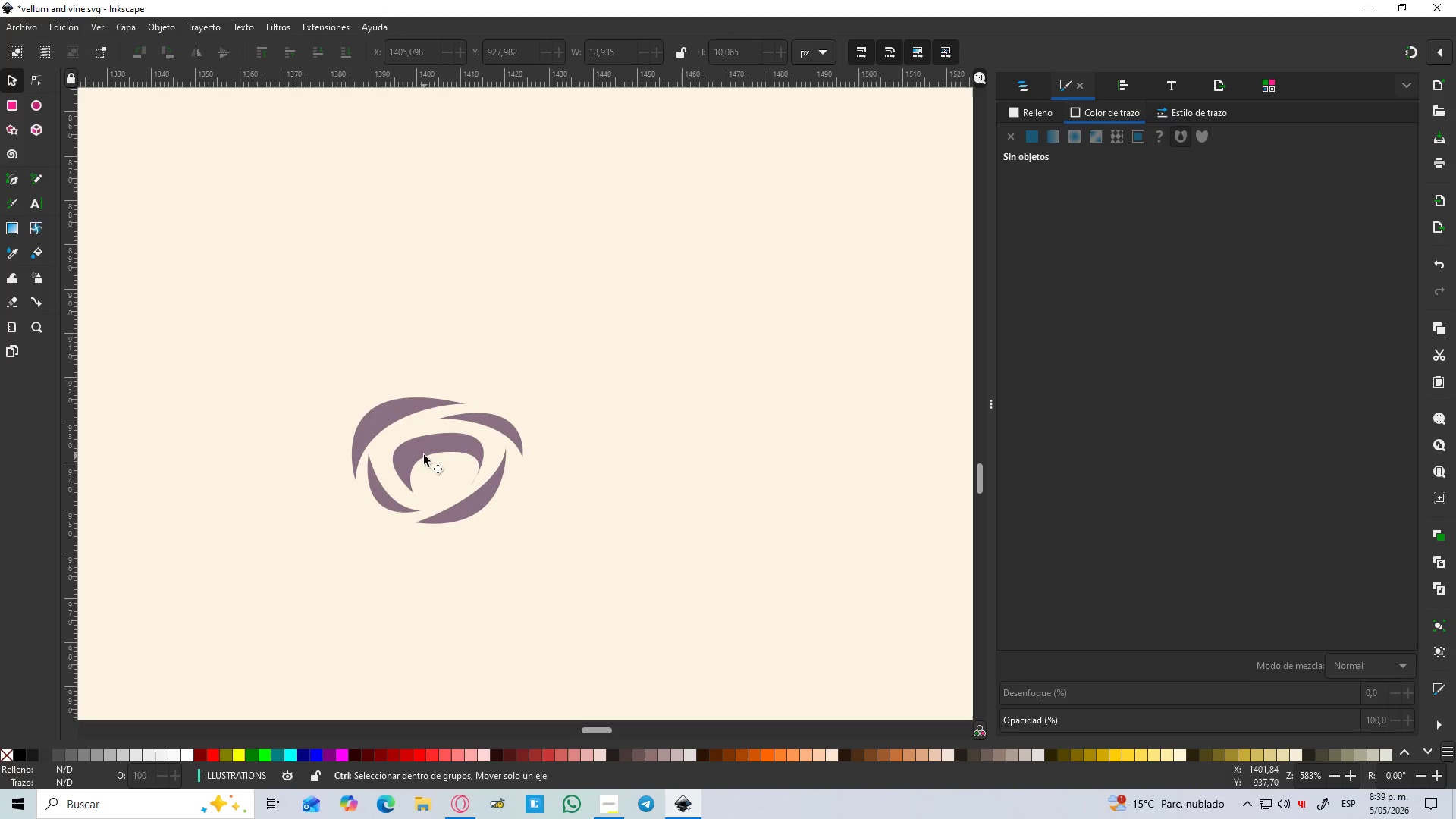 
key(Control+ControlLeft)
 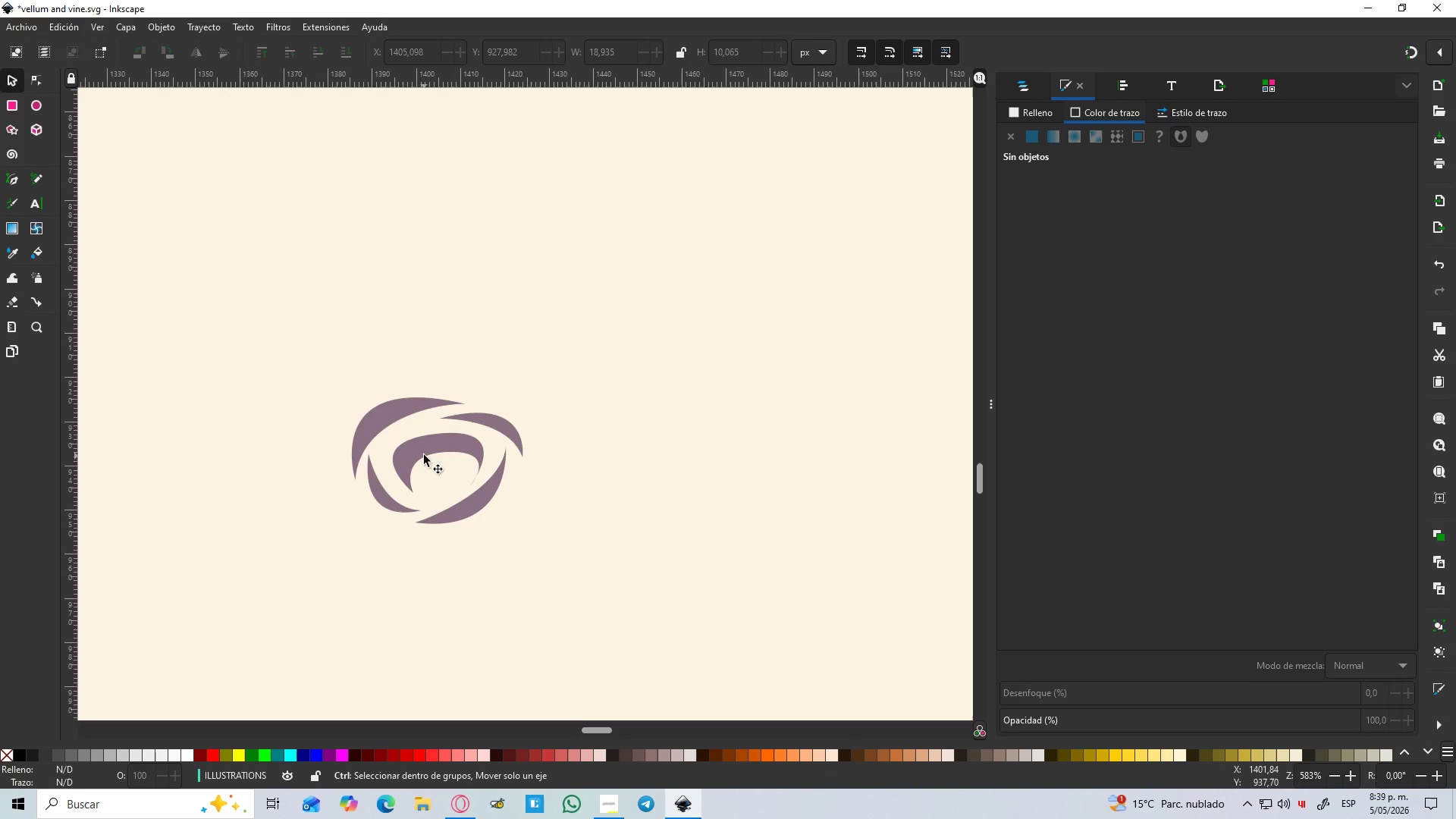 
key(Control+ControlLeft)
 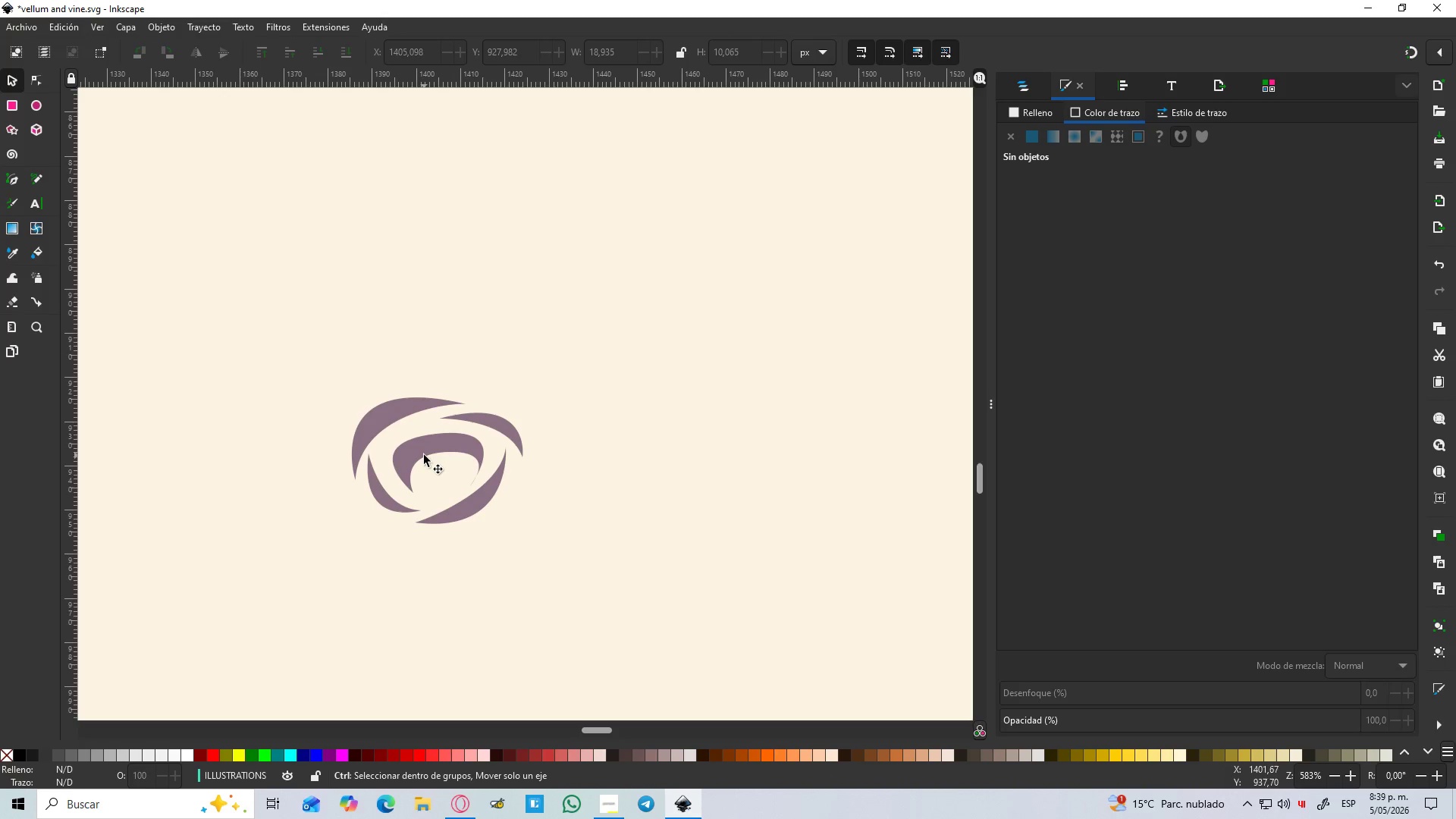 
key(Control+ControlLeft)
 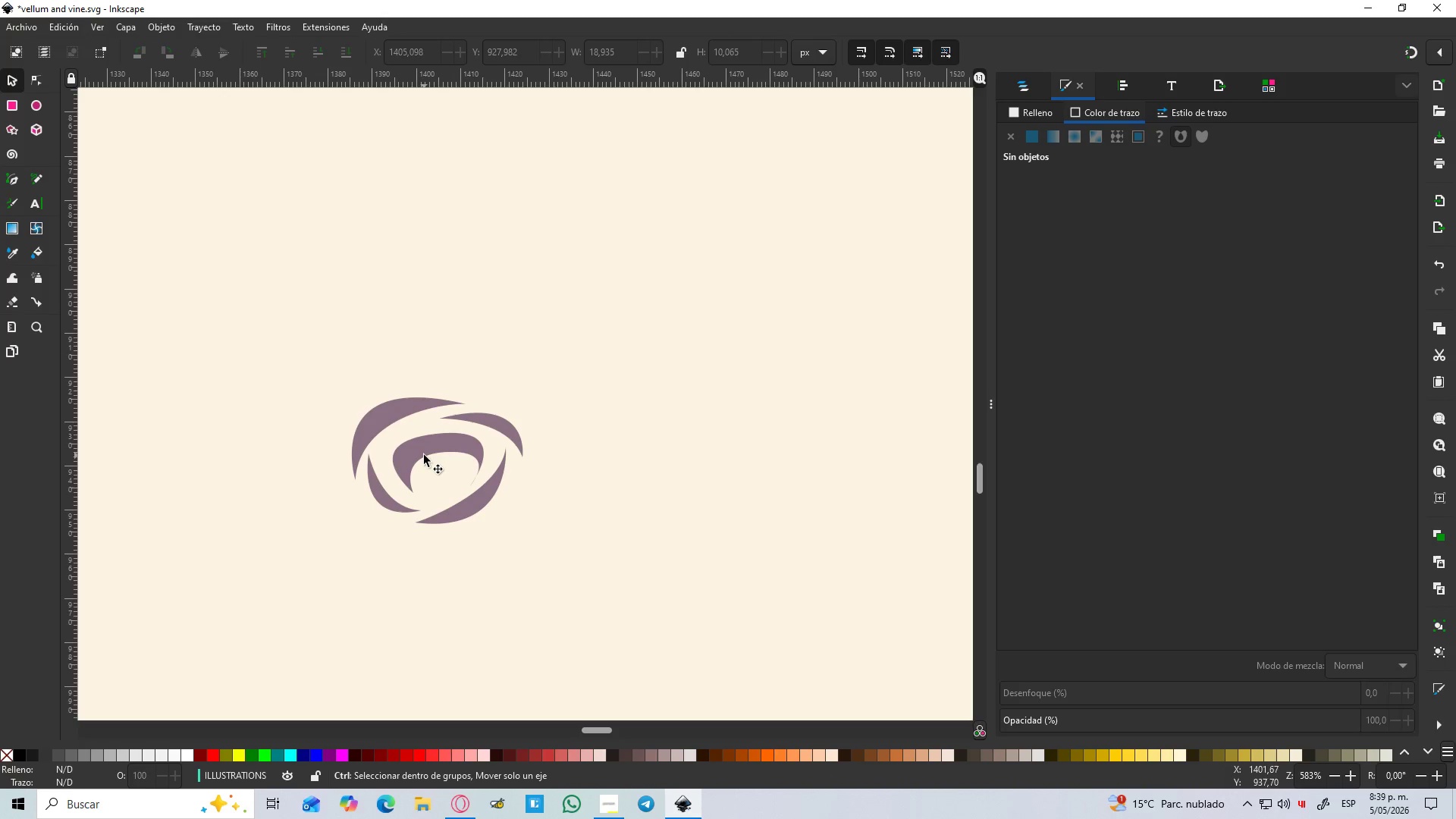 
key(Control+ControlLeft)
 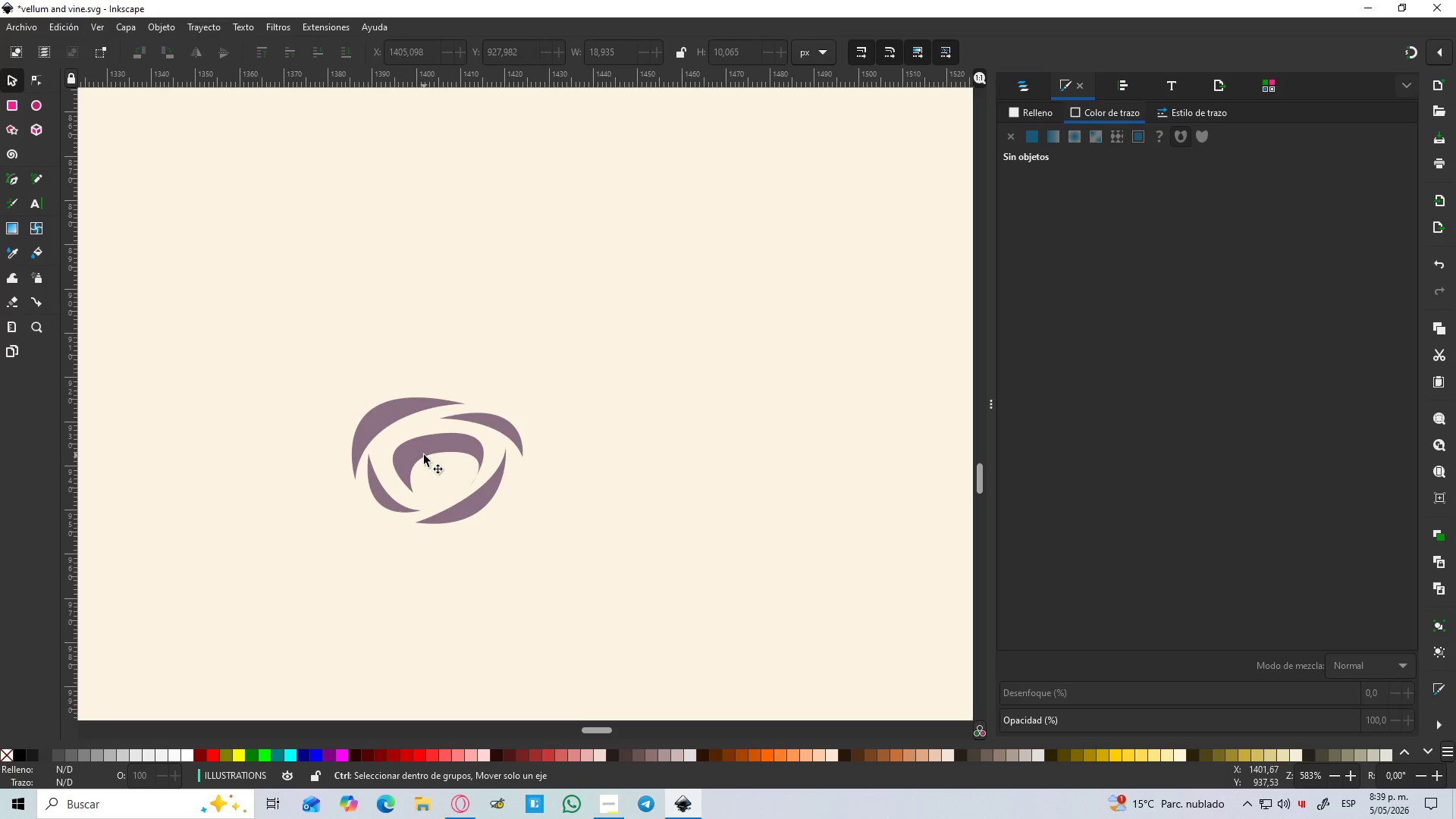 
key(Control+ControlLeft)
 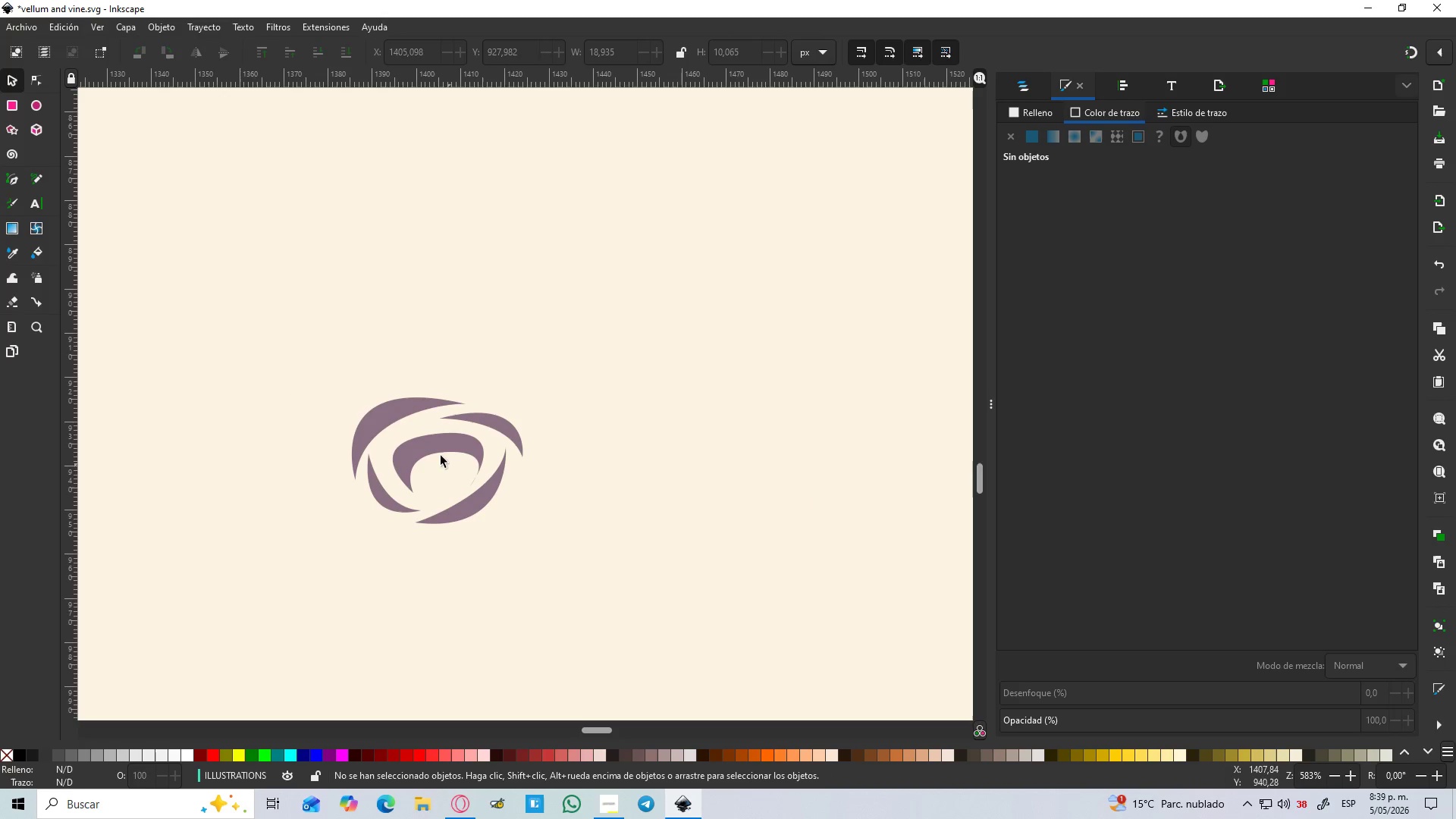 
left_click([438, 452])
 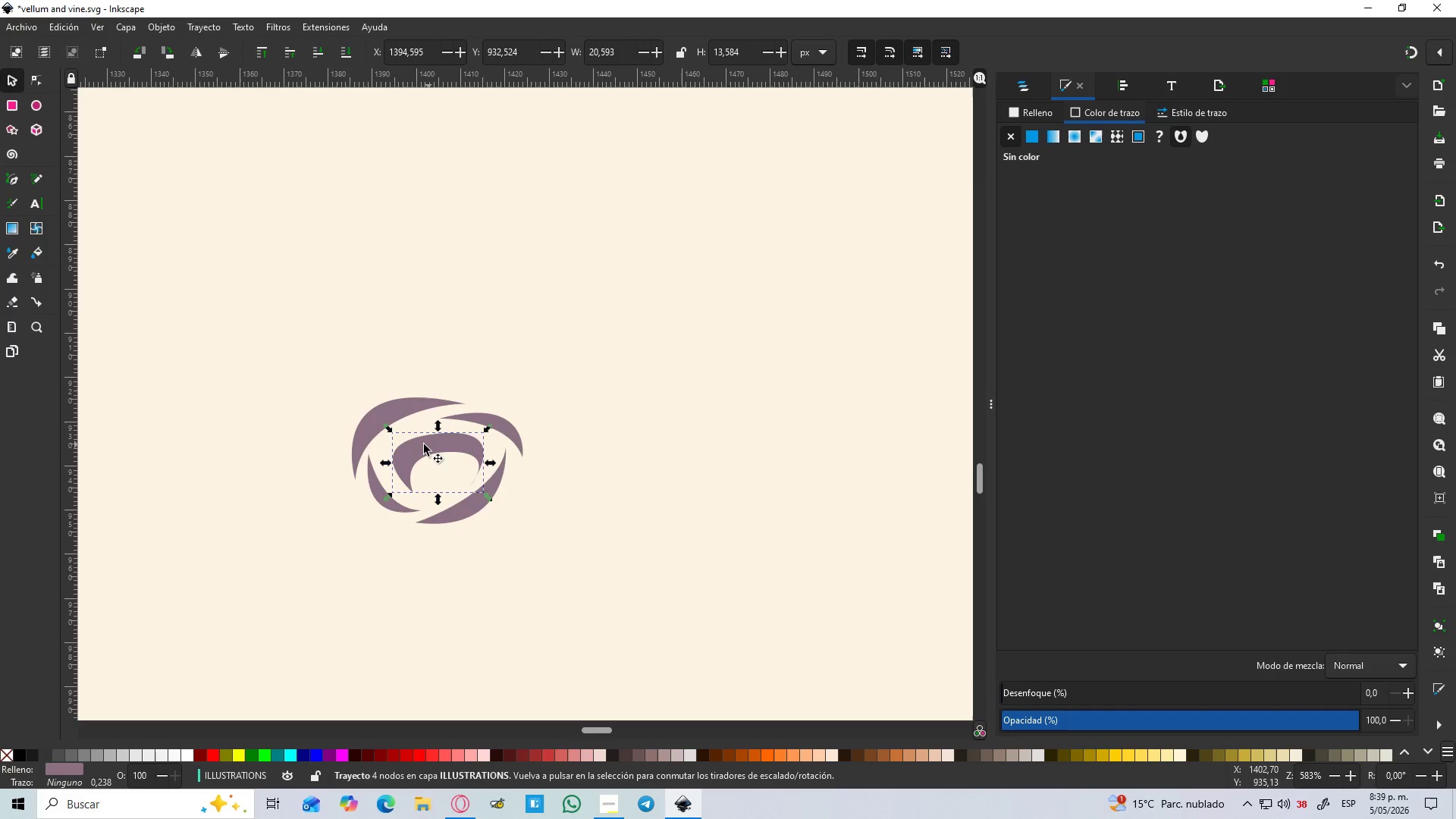 
hold_key(key=ControlLeft, duration=1.5)
scroll: coordinate [413, 447], scroll_direction: up, amount: 2.0
 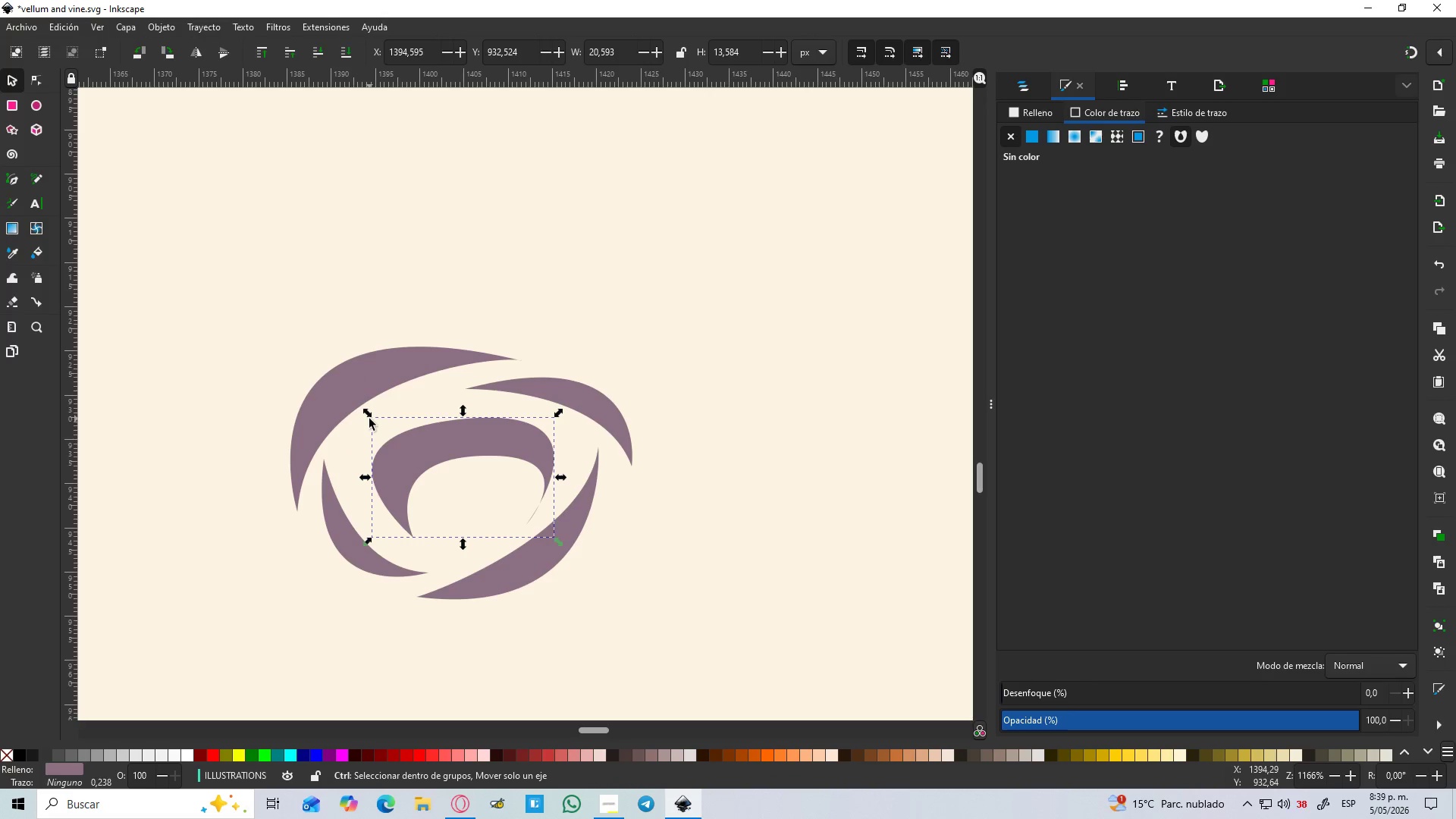 
hold_key(key=ControlLeft, duration=1.5)
left_click_drag(start_coordinate=[367, 416], to_coordinate=[337, 381])
 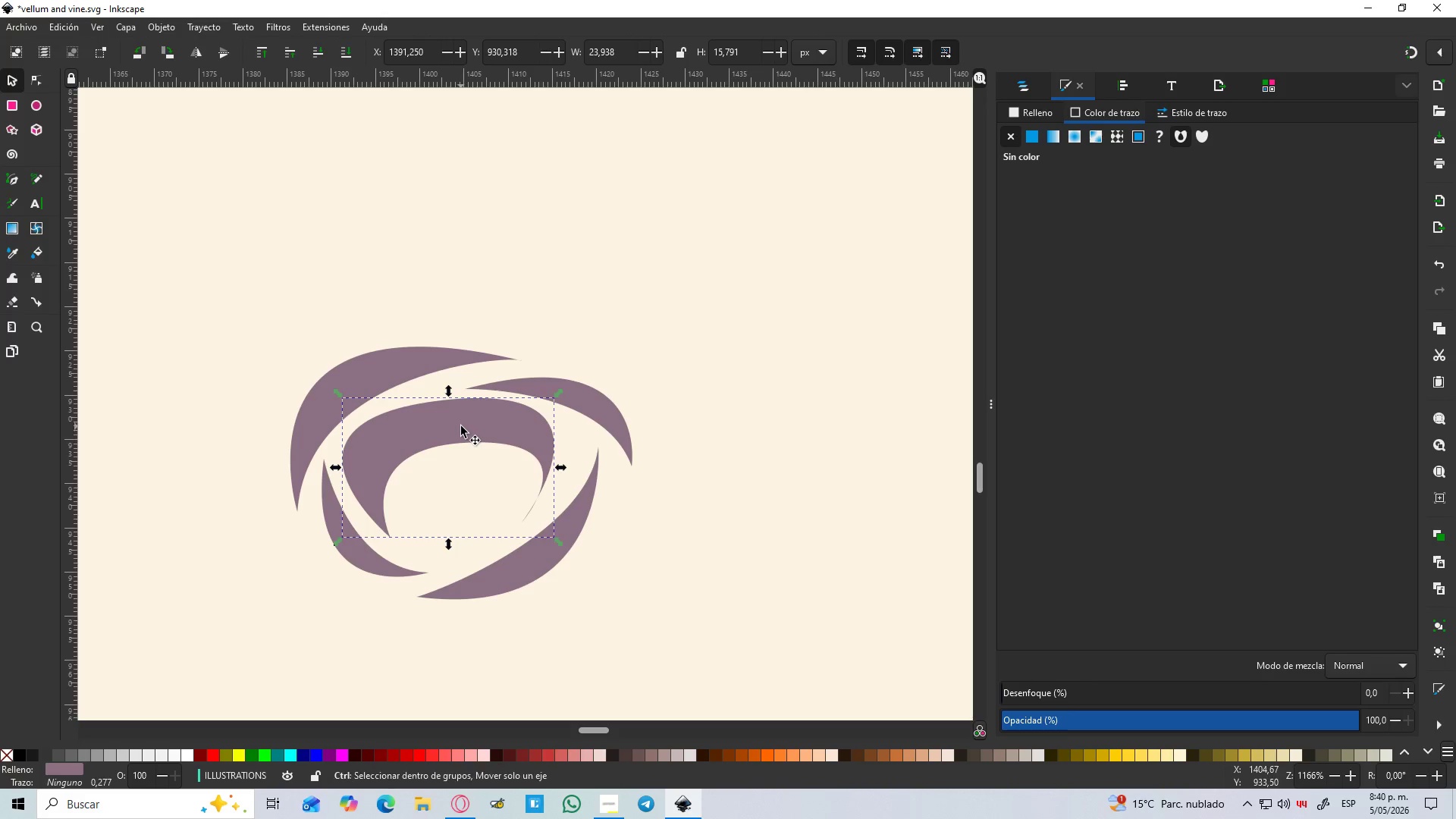 
hold_key(key=ControlLeft, duration=1.33)
 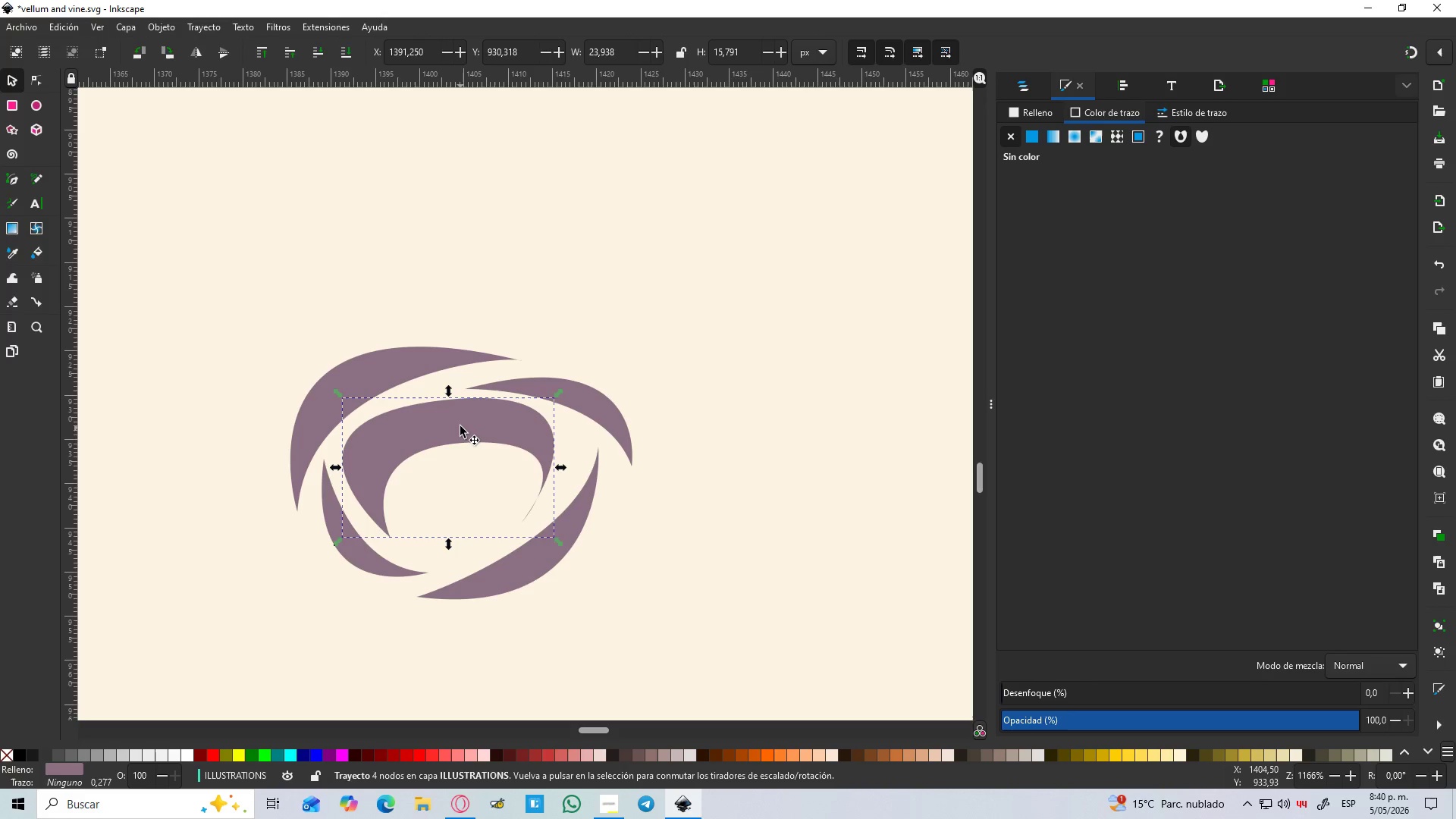 
hold_key(key=ControlLeft, duration=1.5)
left_click_drag(start_coordinate=[461, 426], to_coordinate=[472, 435])
 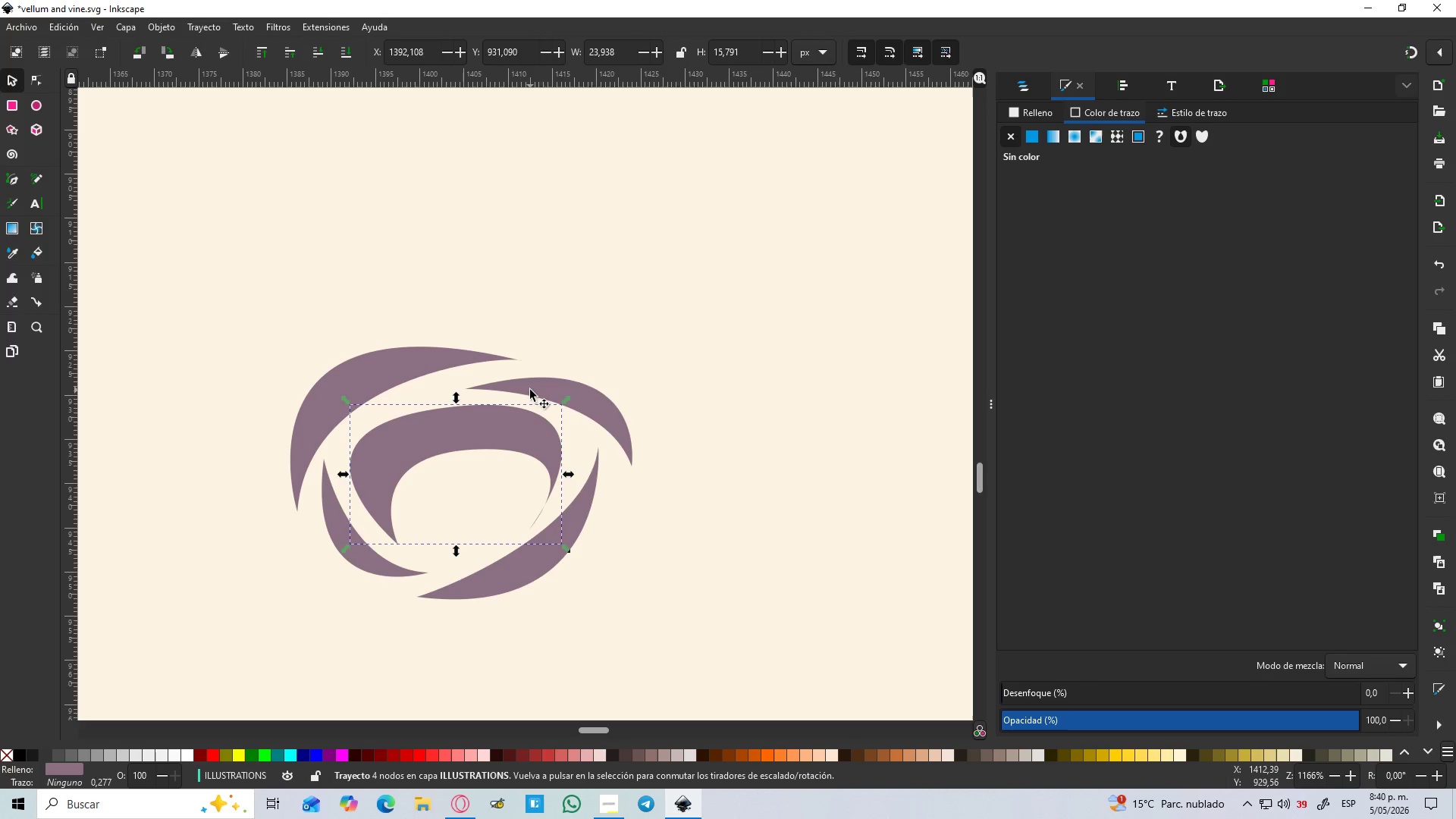 
hold_key(key=ControlLeft, duration=1.2)
 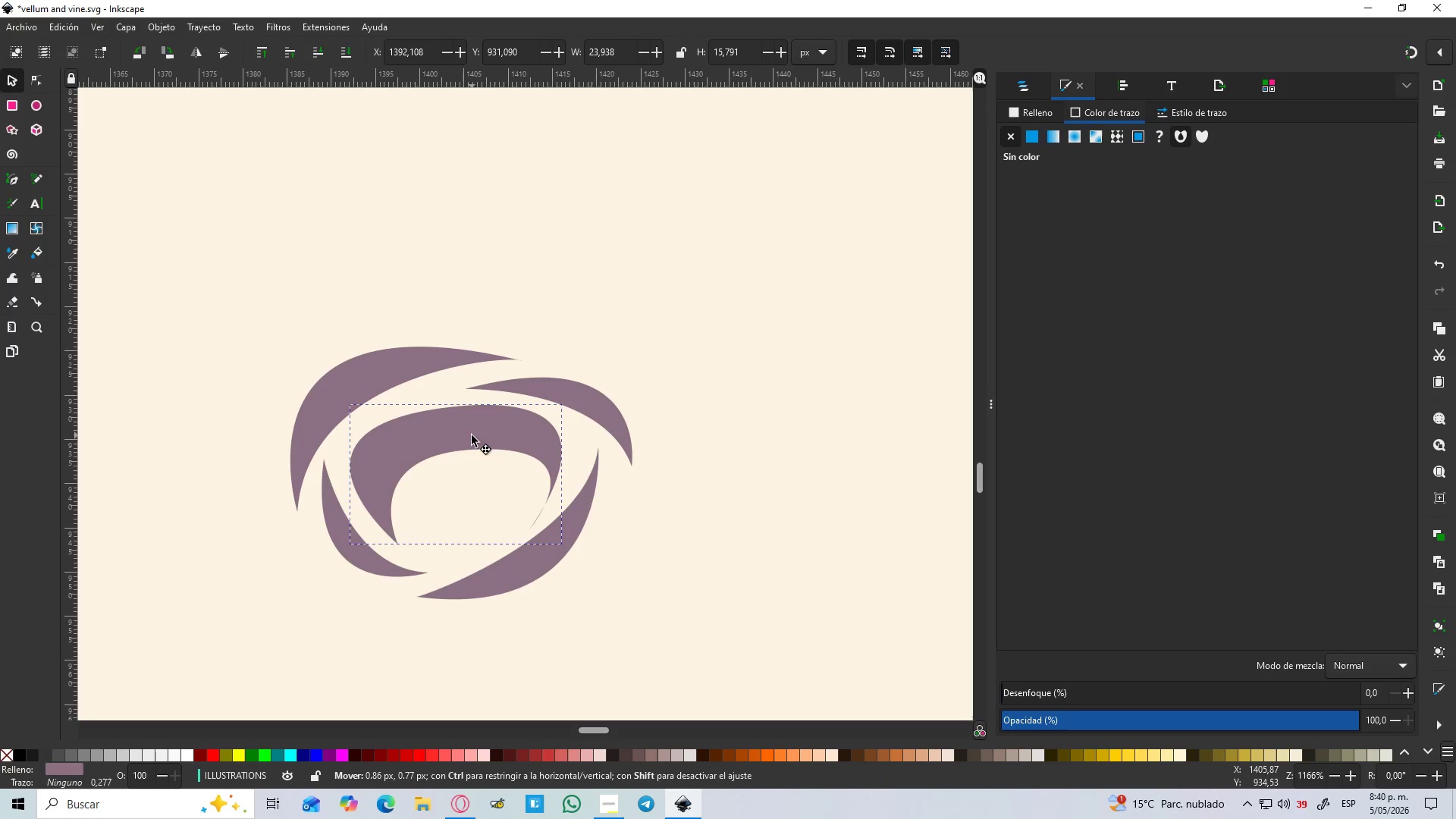 
left_click([530, 390])
 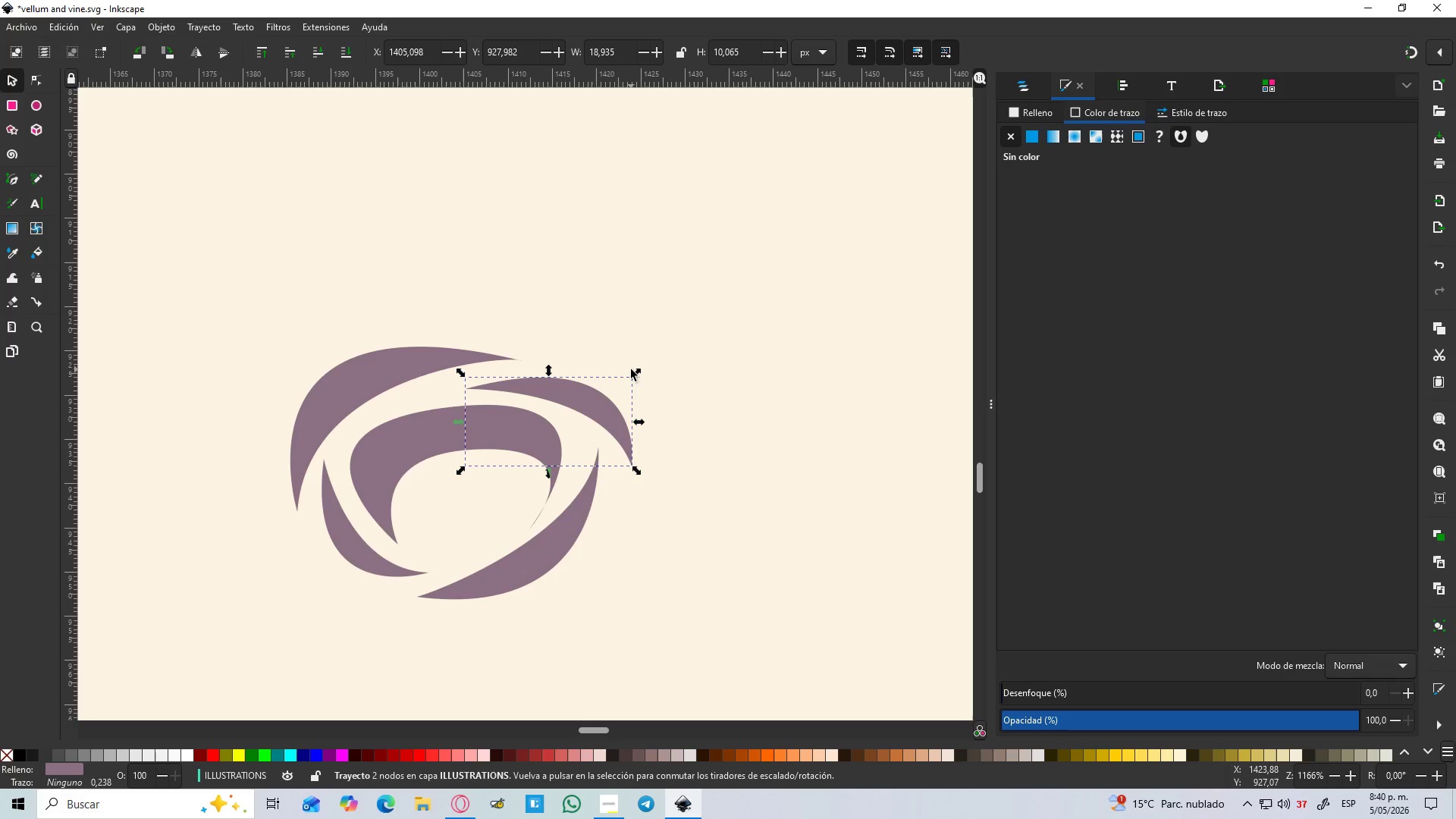 
left_click_drag(start_coordinate=[636, 373], to_coordinate=[661, 357])
 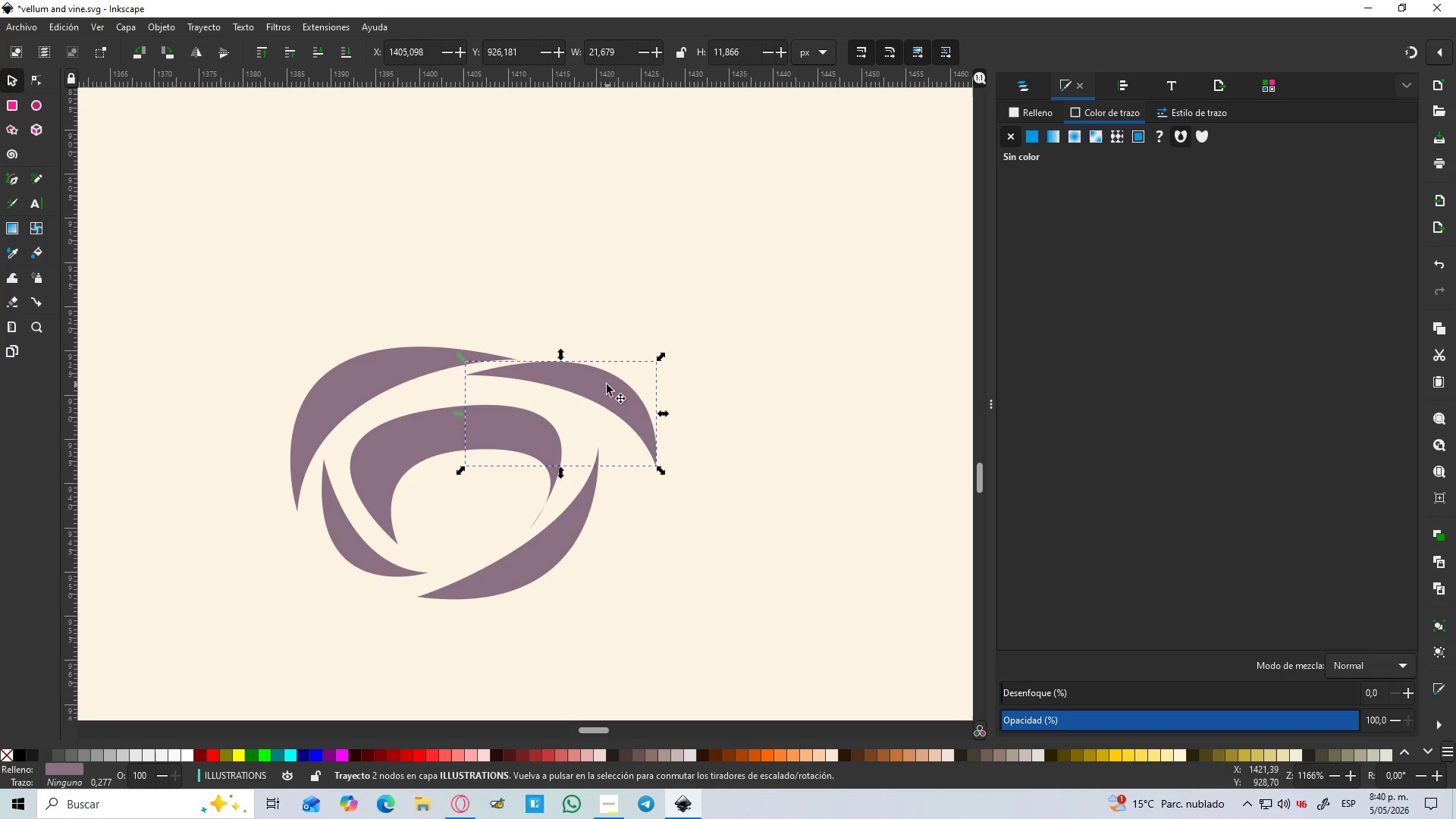 
left_click_drag(start_coordinate=[607, 385], to_coordinate=[583, 400])
 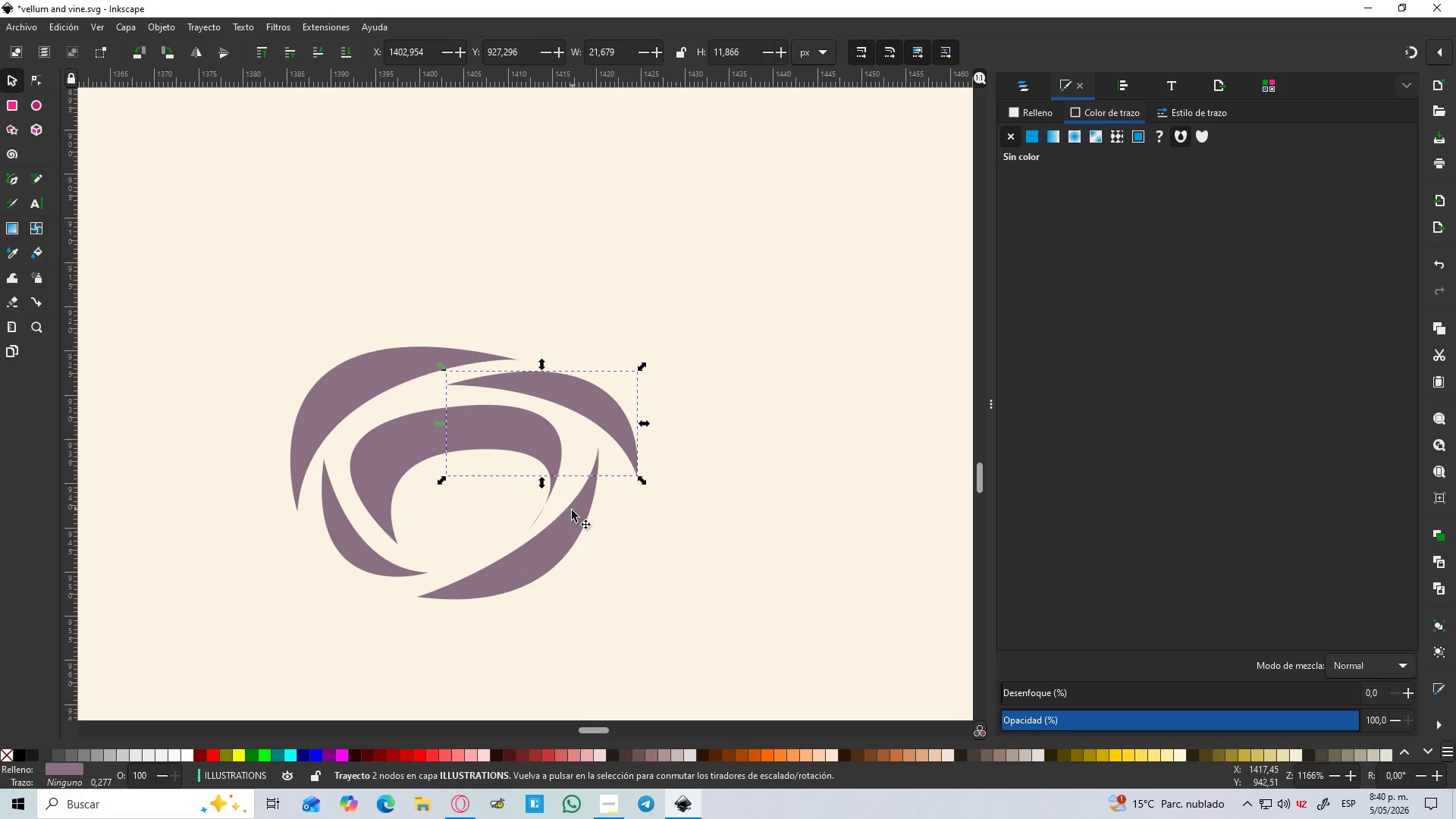 
left_click([572, 513])
 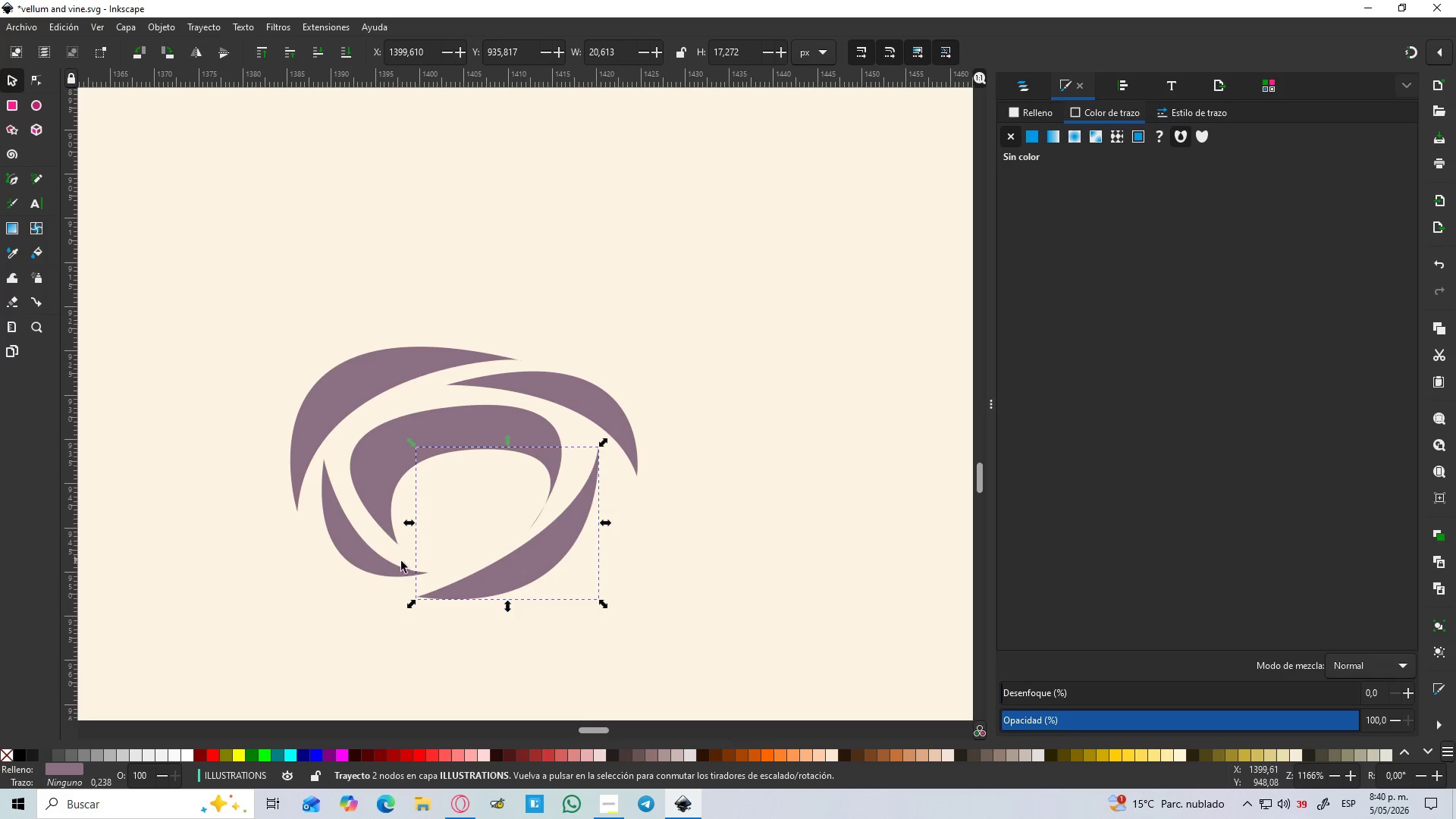 
left_click([362, 567])
 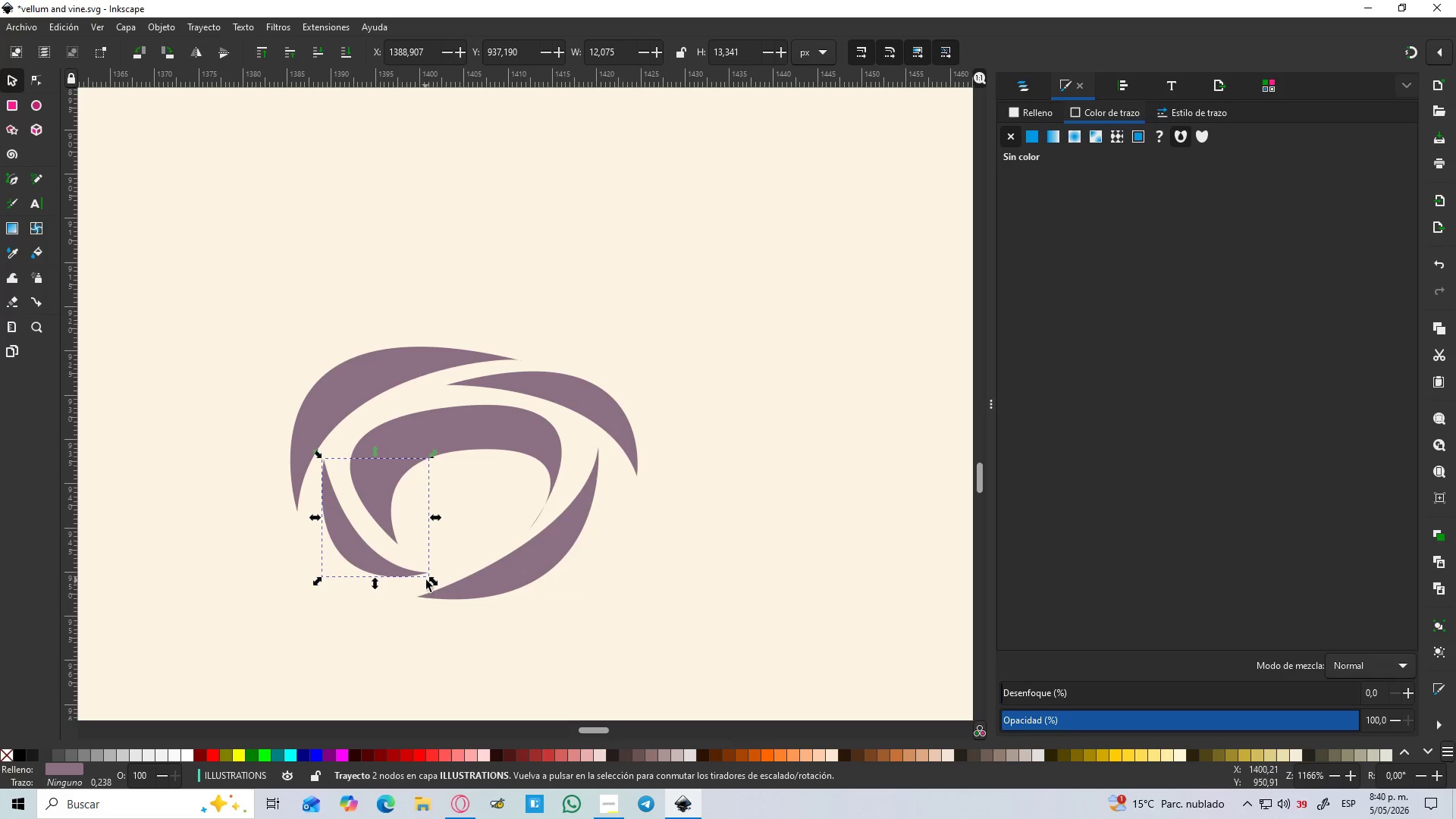 
left_click_drag(start_coordinate=[426, 582], to_coordinate=[438, 585])
 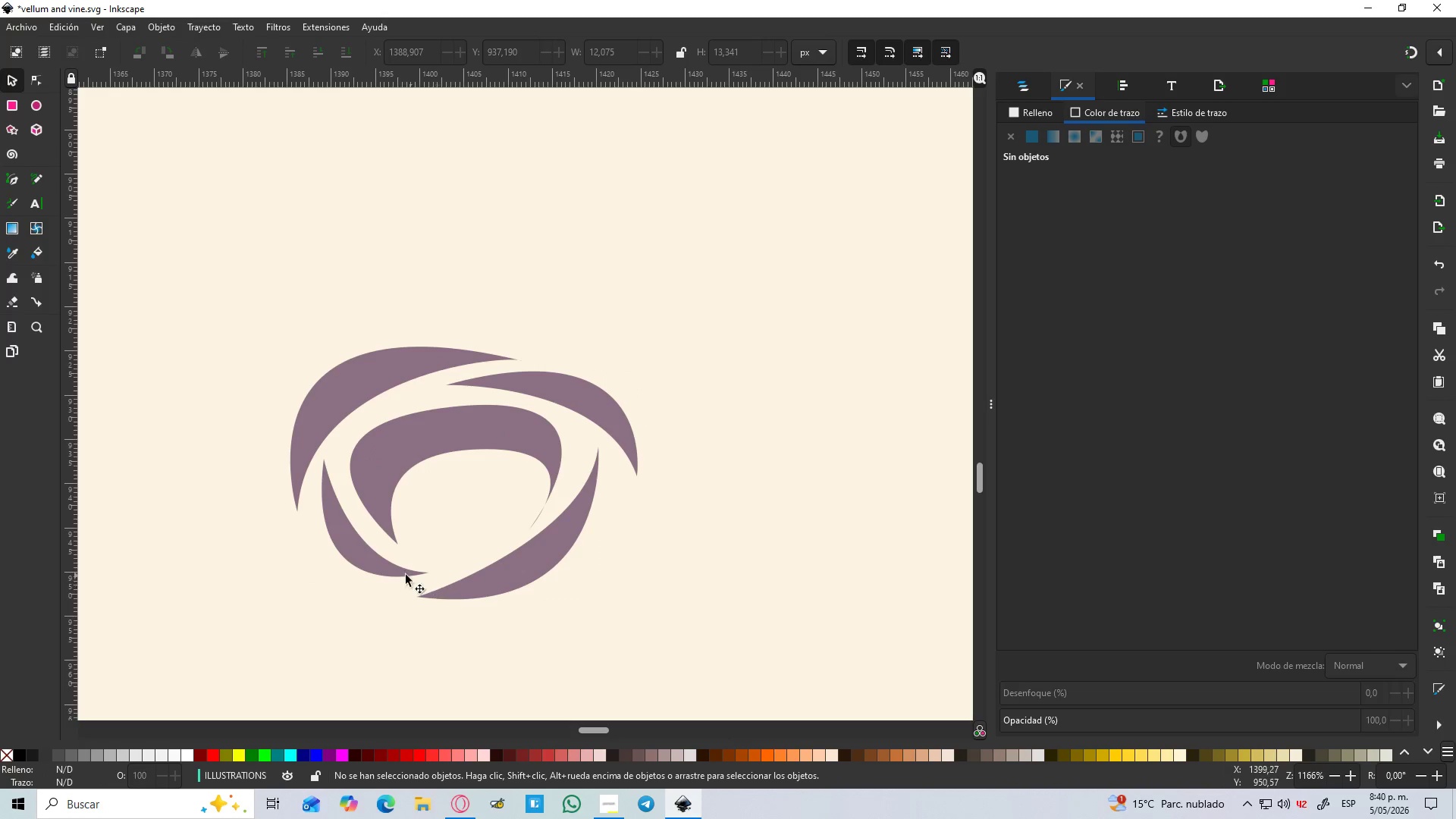 
left_click([397, 571])
 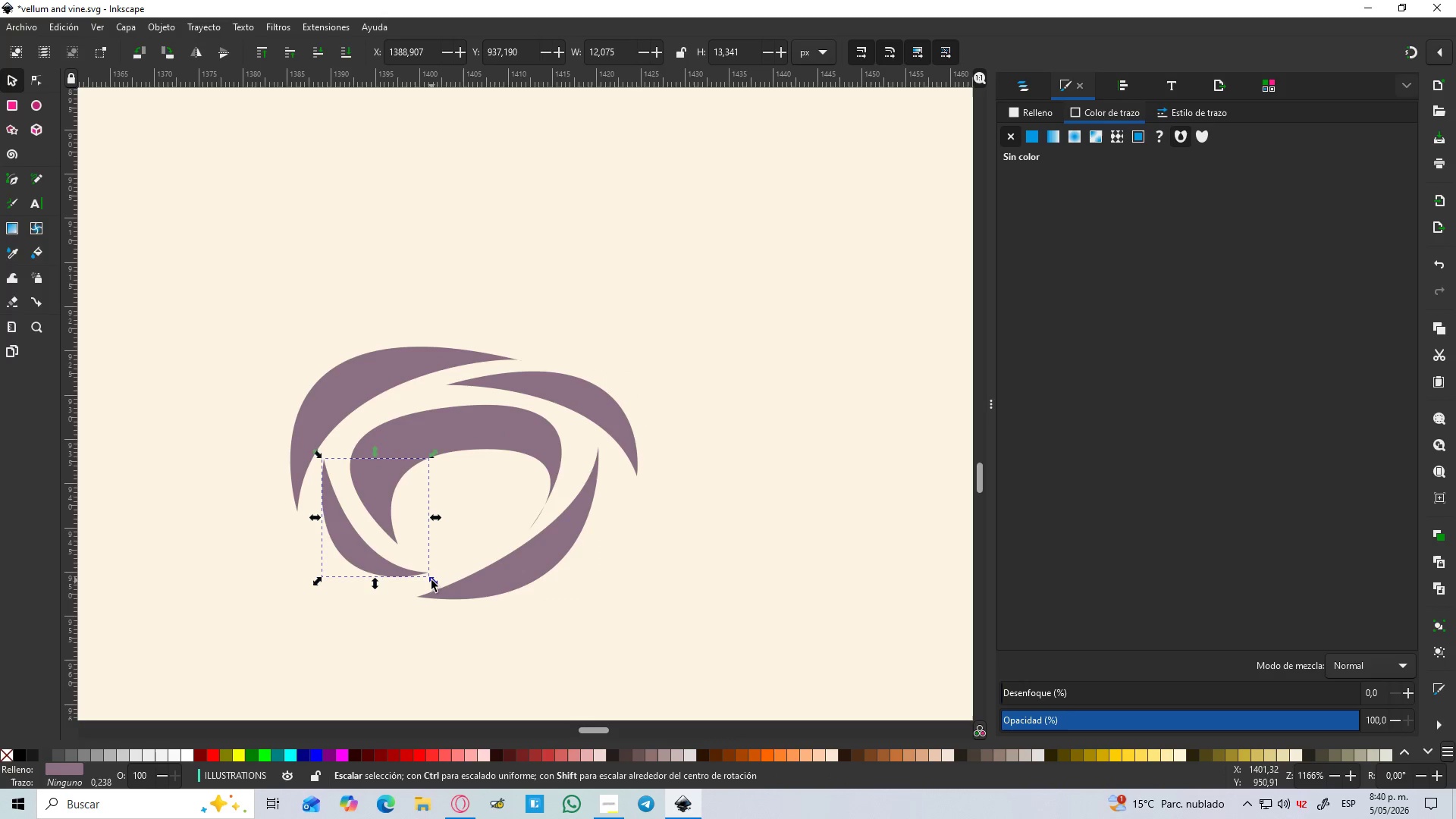 
left_click_drag(start_coordinate=[431, 580], to_coordinate=[438, 588])
 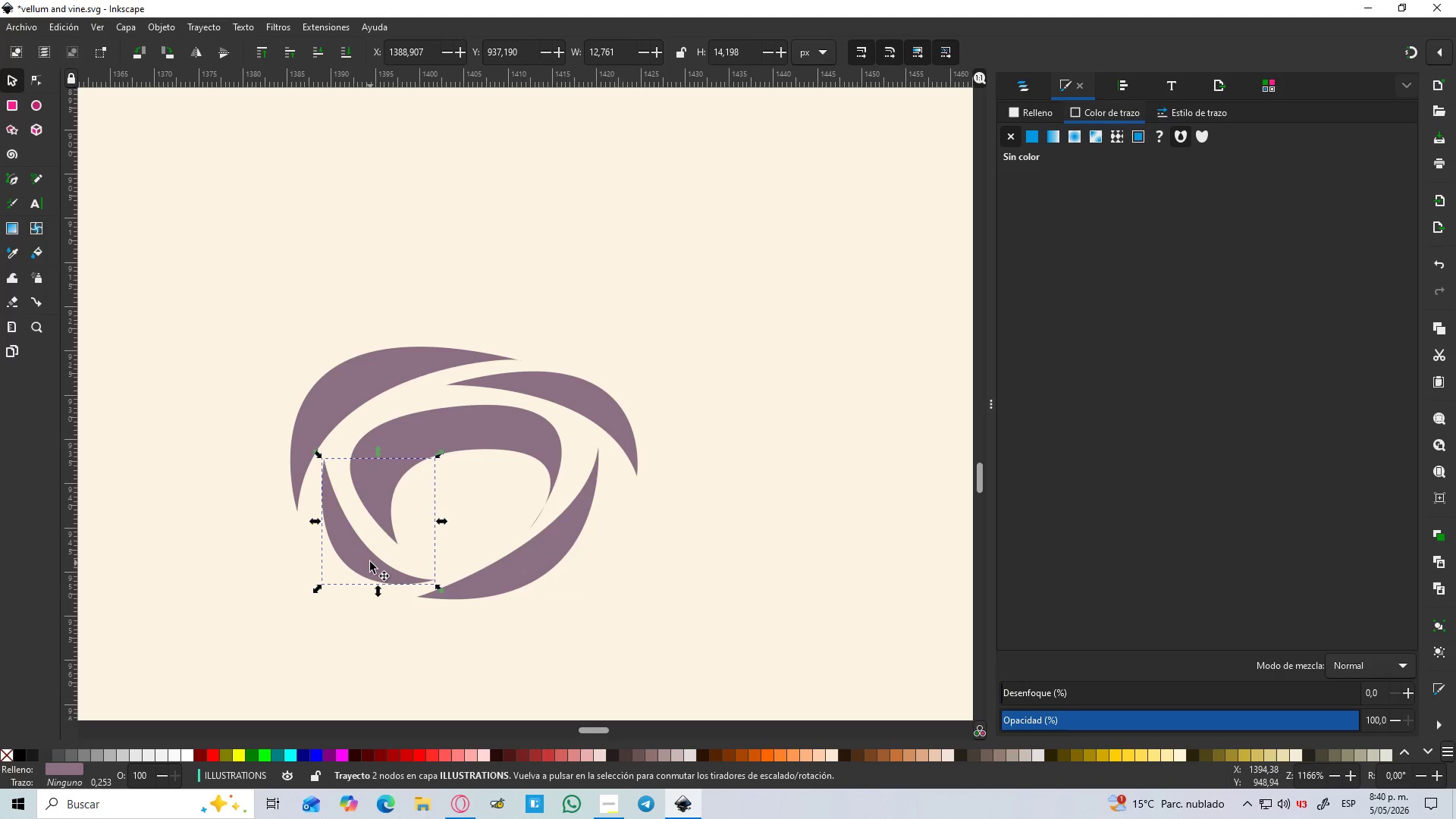 
left_click_drag(start_coordinate=[370, 562], to_coordinate=[378, 557])
 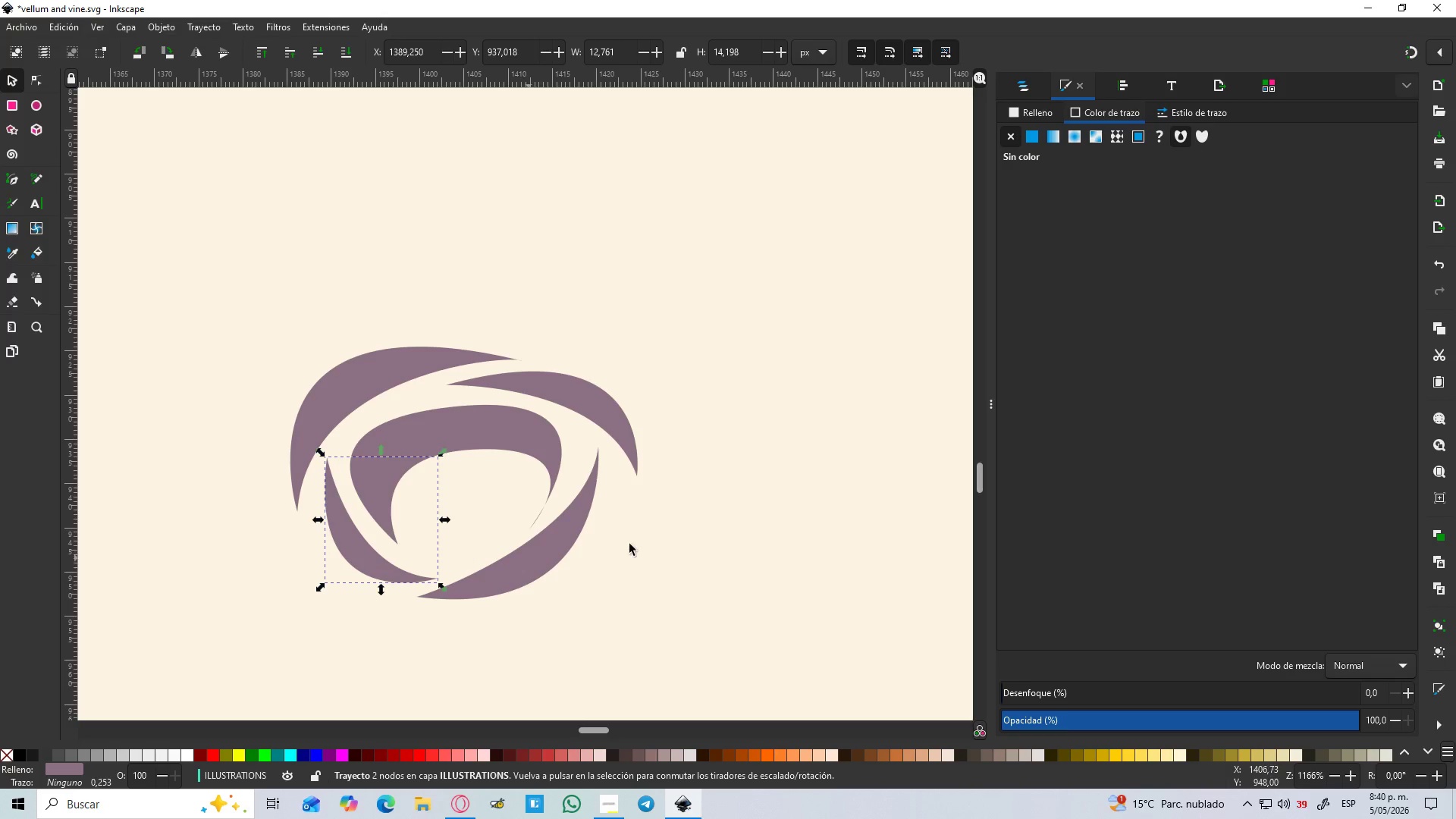 
left_click([852, 513])
 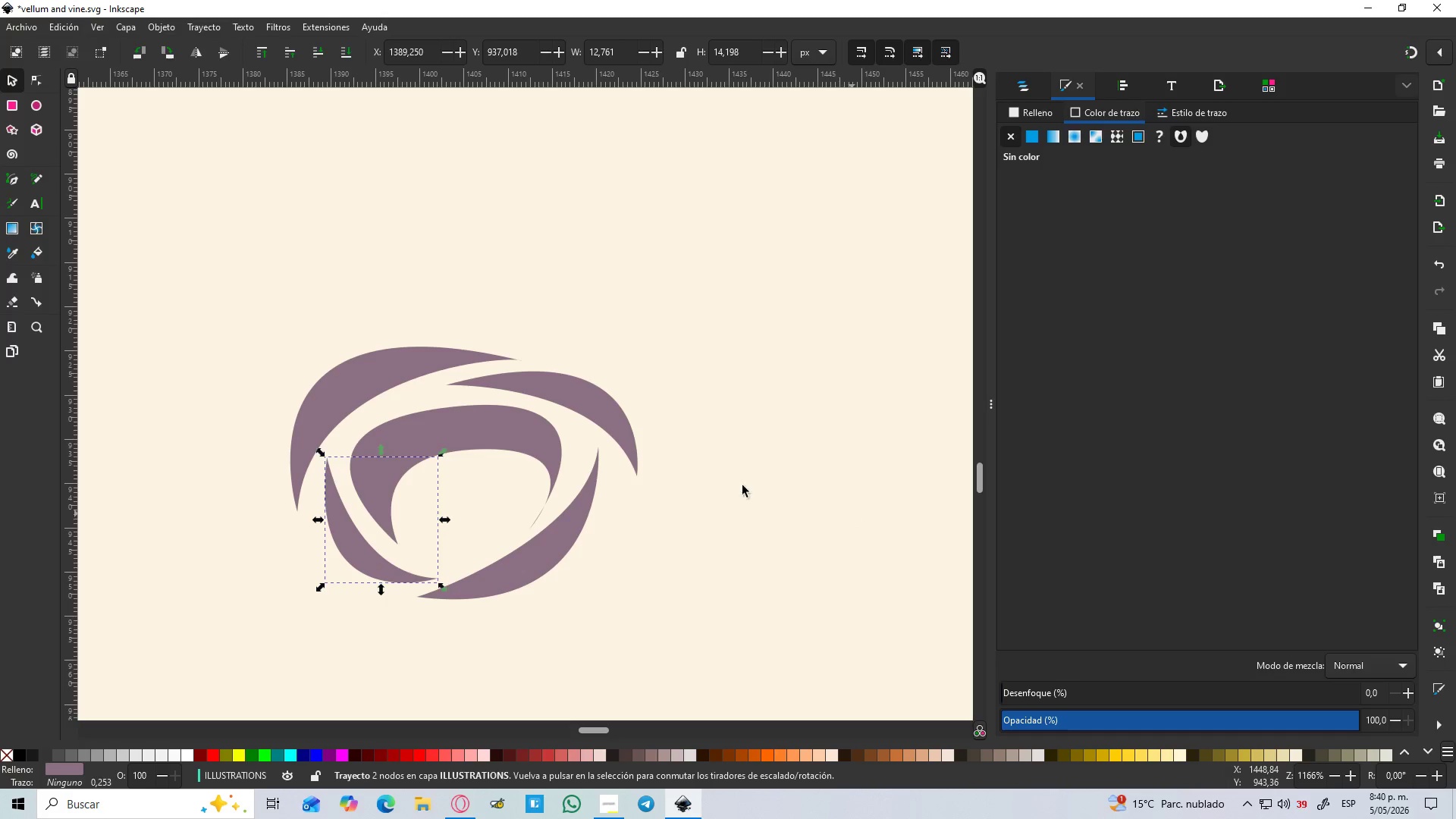 
hold_key(key=ControlLeft, duration=1.34)
scroll: coordinate [703, 483], scroll_direction: down, amount: 3.0
 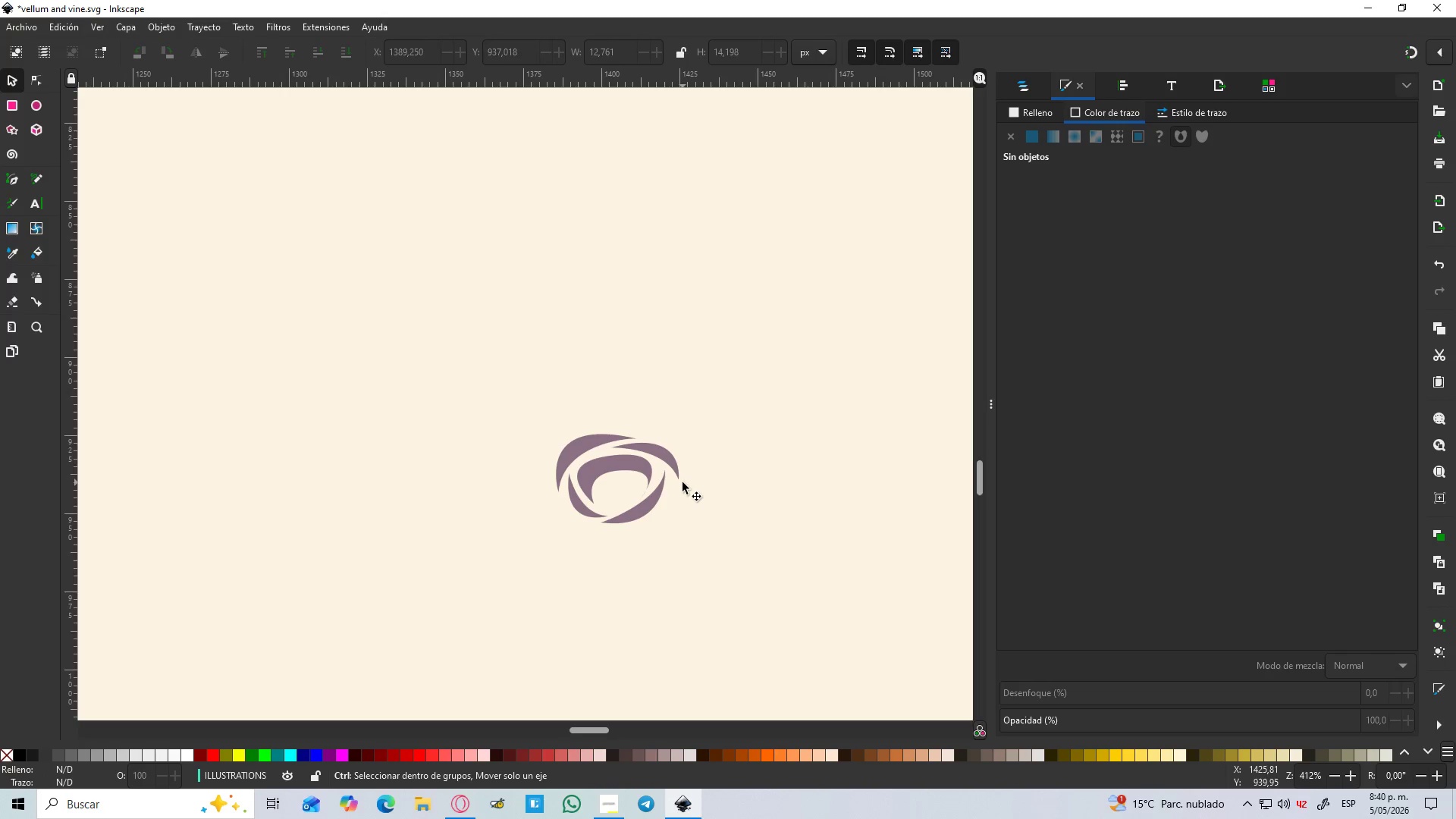 
scroll: coordinate [682, 482], scroll_direction: up, amount: 1.0
 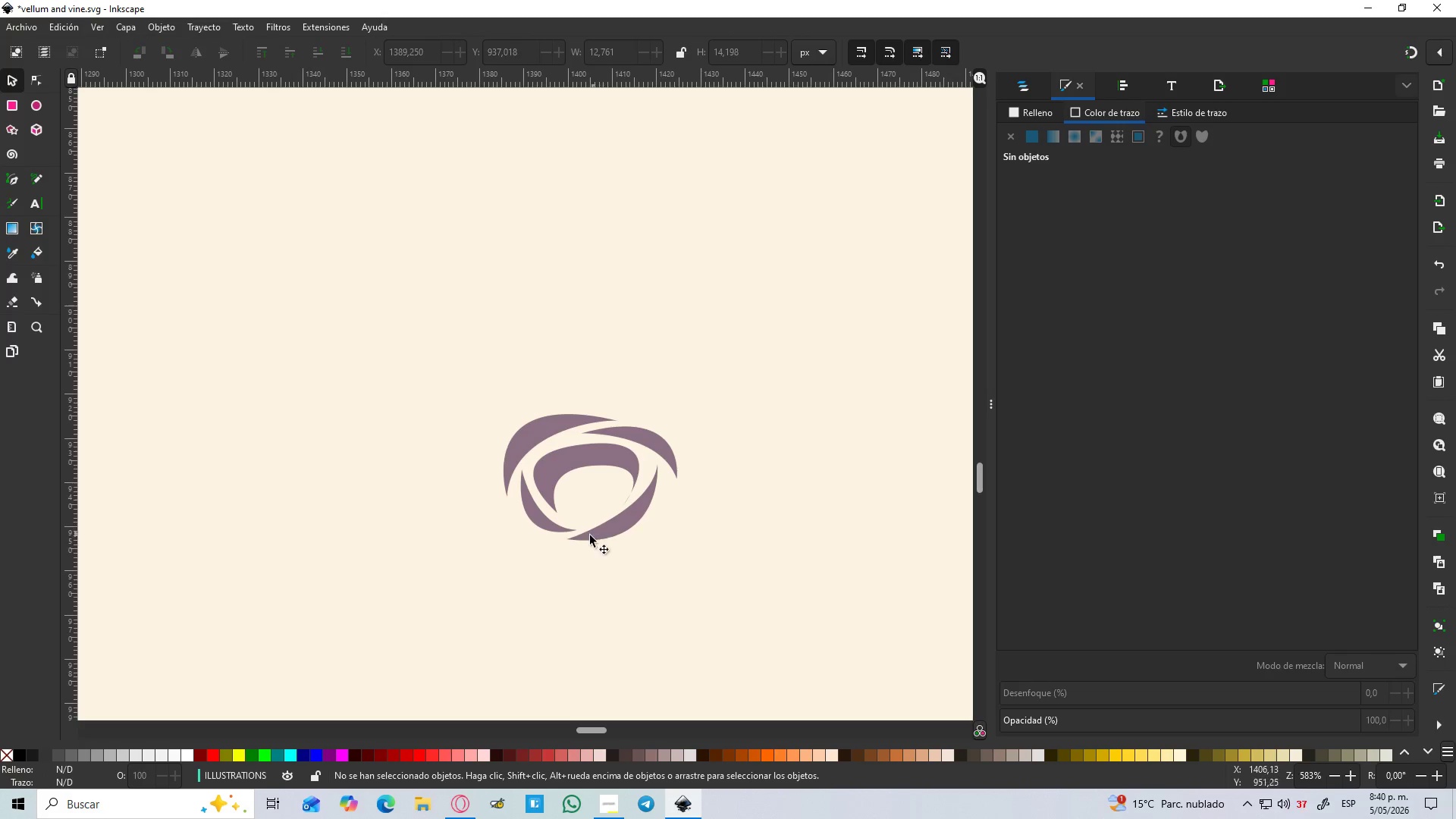 
key(B)
 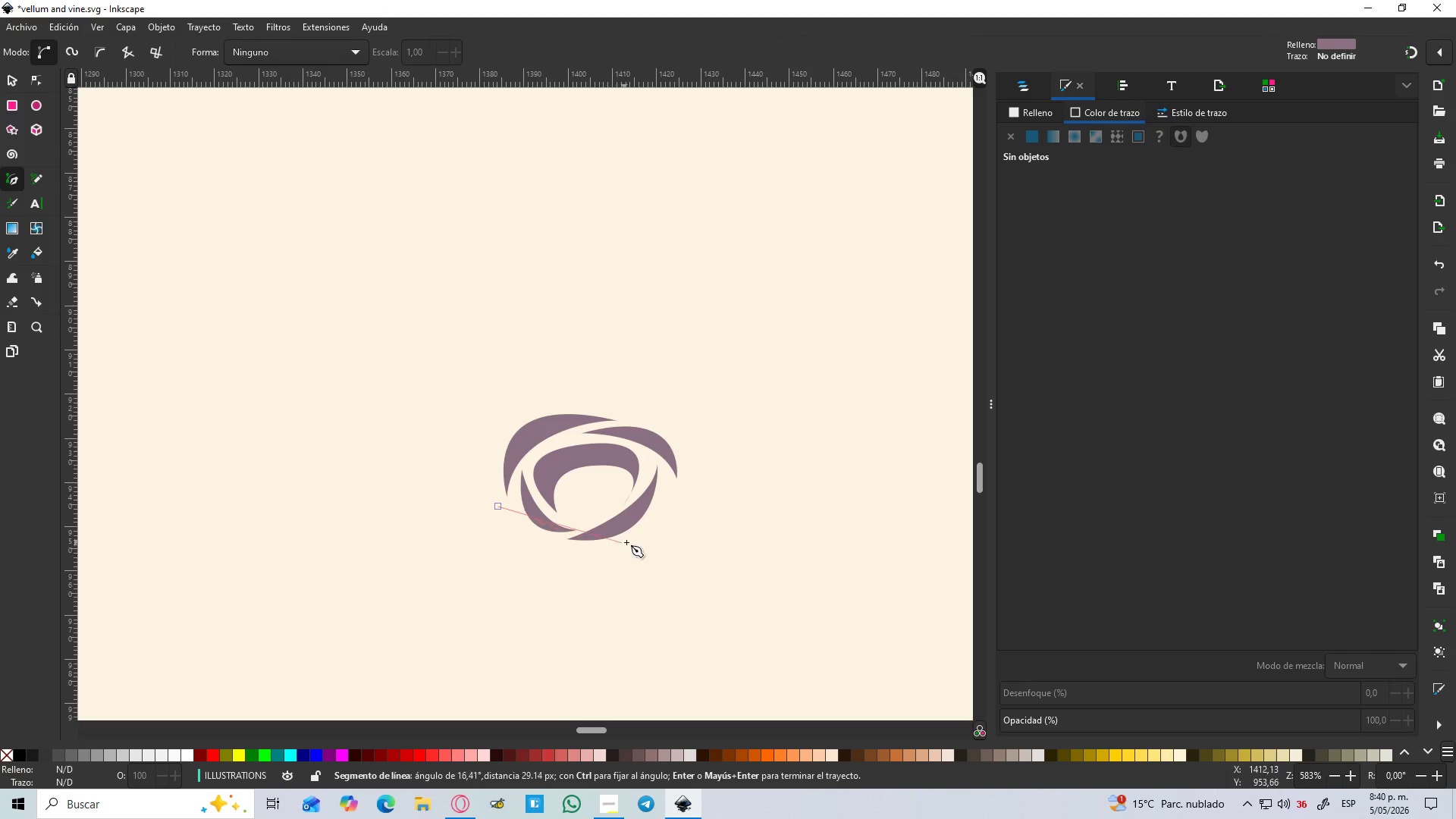 
left_click_drag(start_coordinate=[639, 533], to_coordinate=[743, 483])
 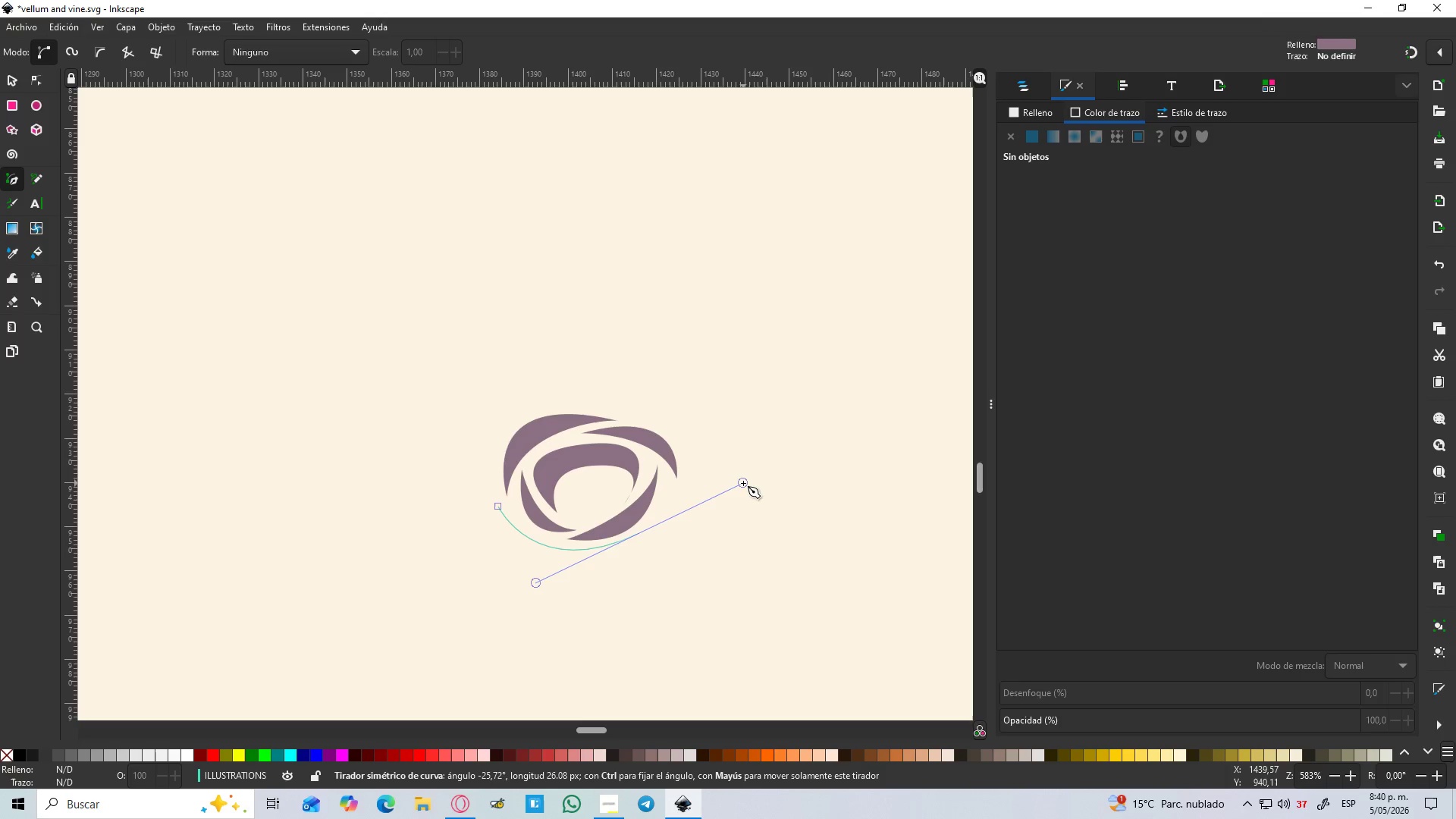 
key(Shift+L)
 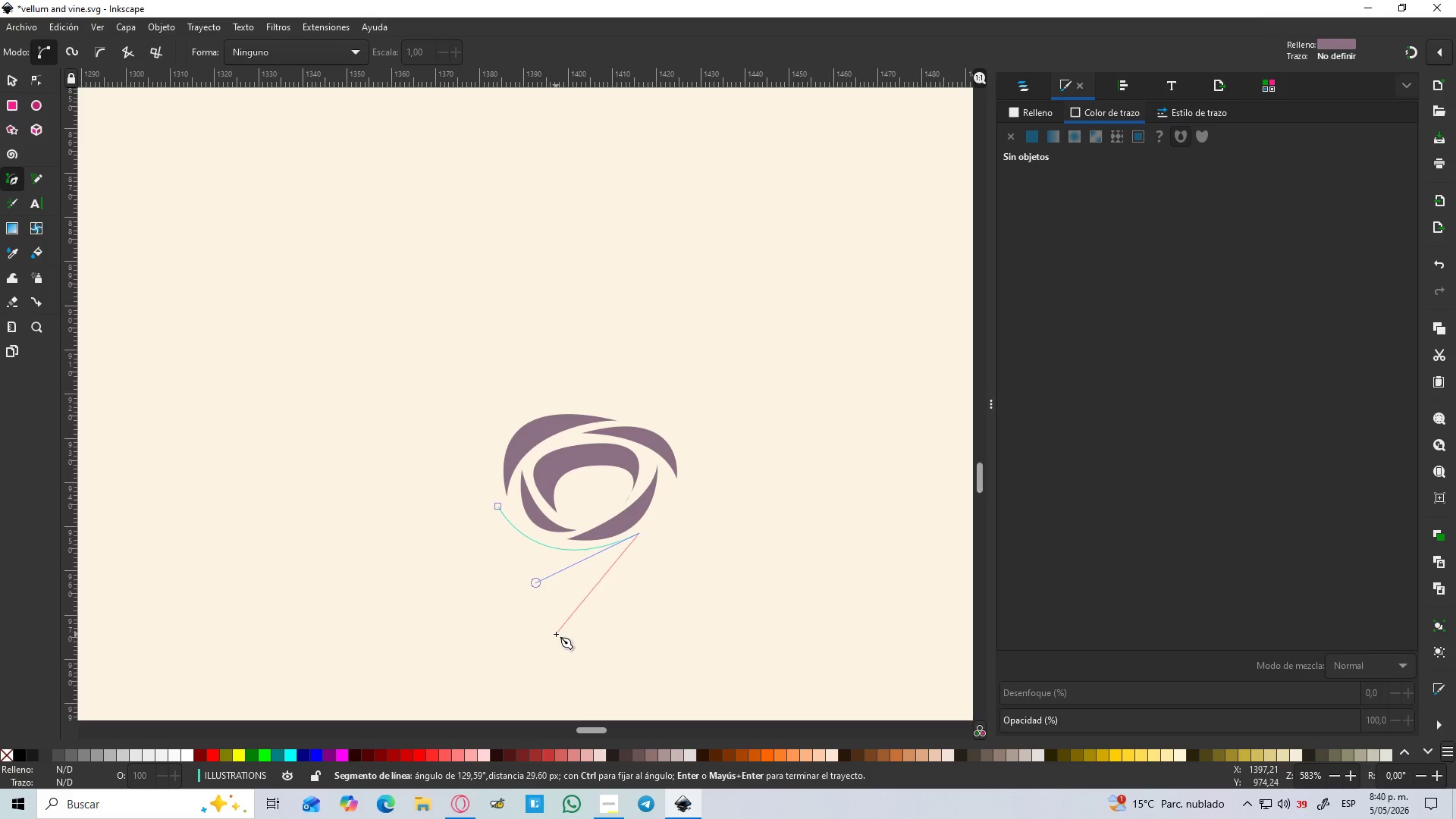 
left_click_drag(start_coordinate=[560, 629], to_coordinate=[535, 643])
 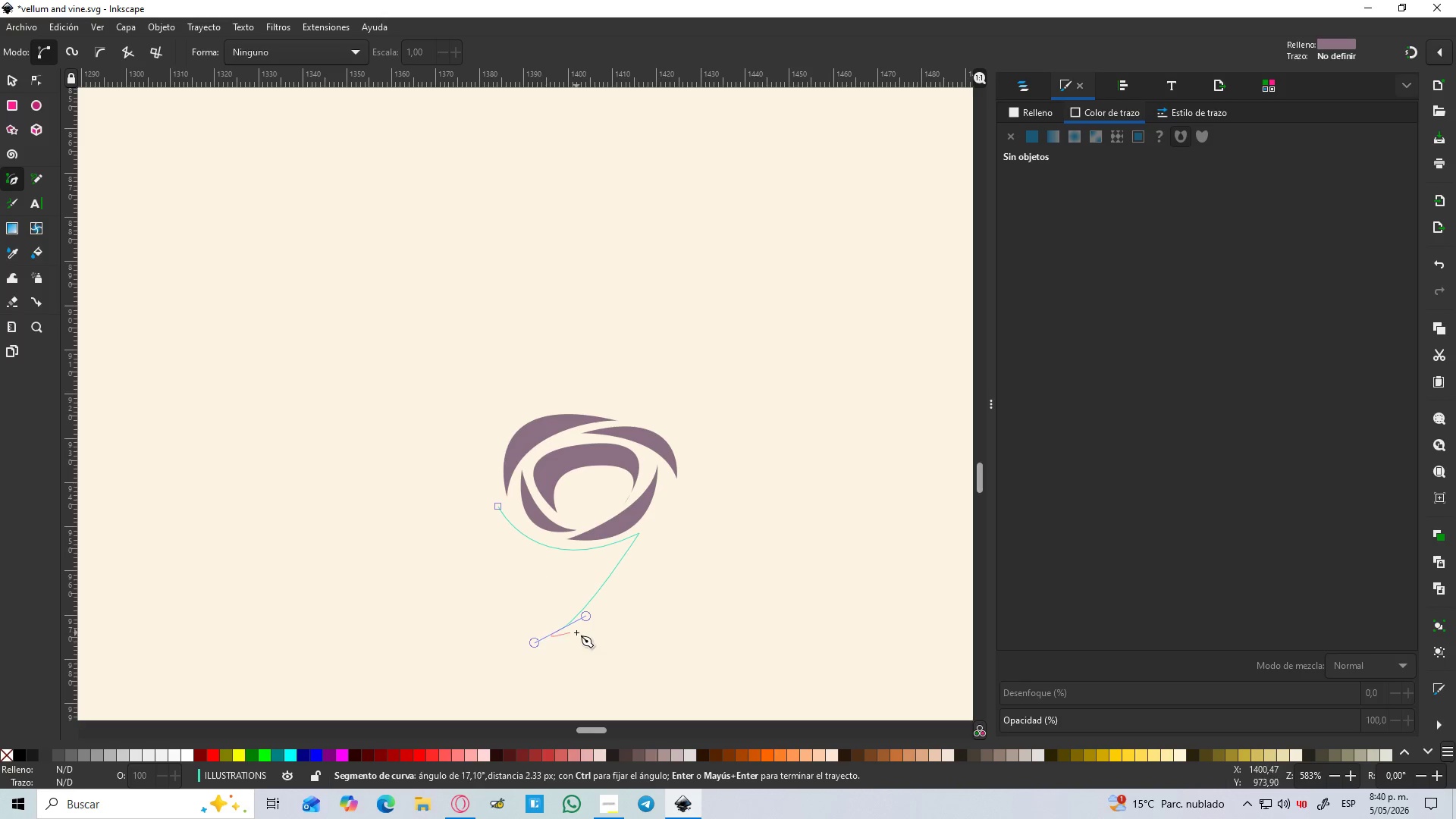 
key(Shift+L)
 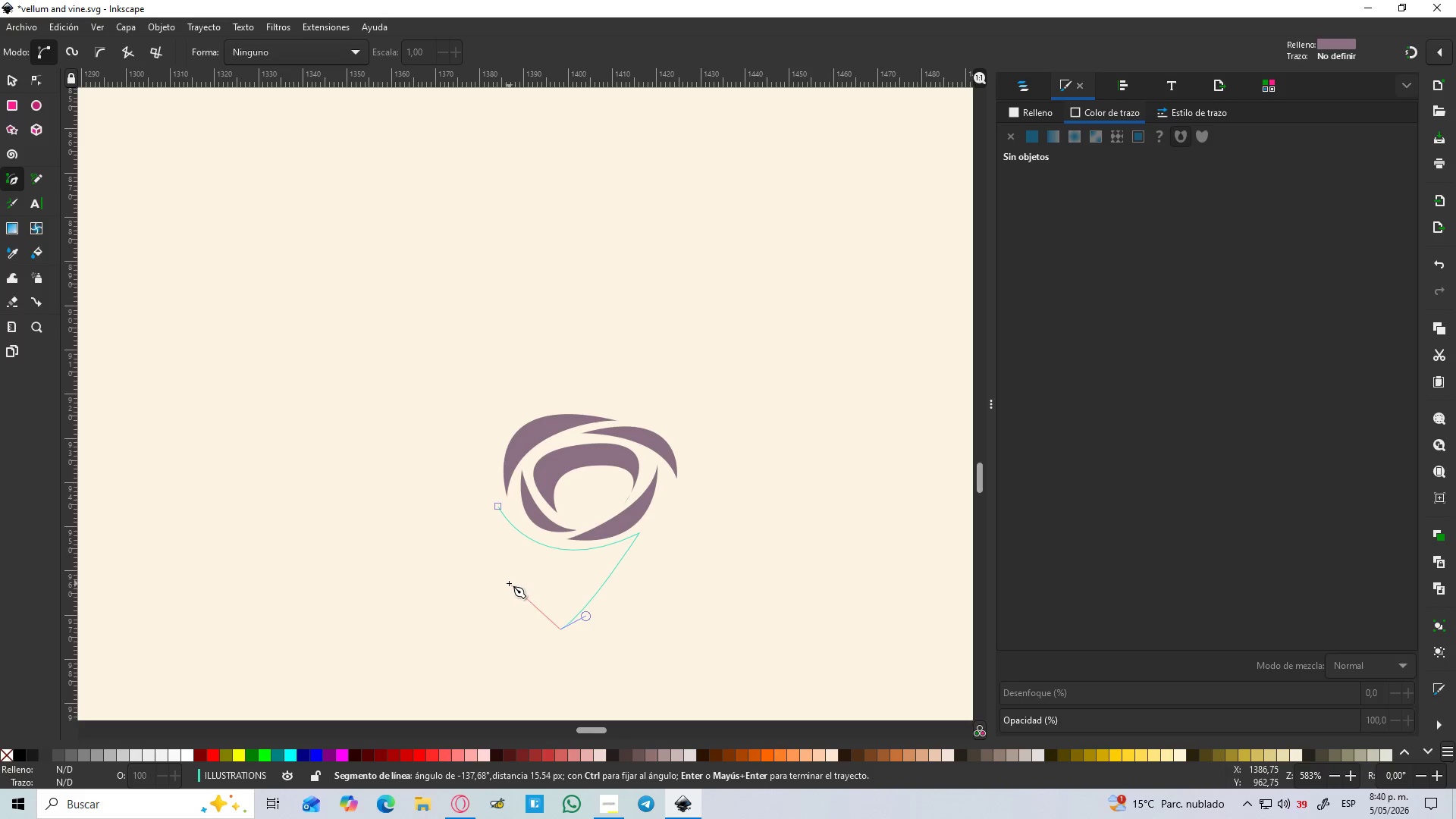 
left_click_drag(start_coordinate=[509, 576], to_coordinate=[491, 569])
 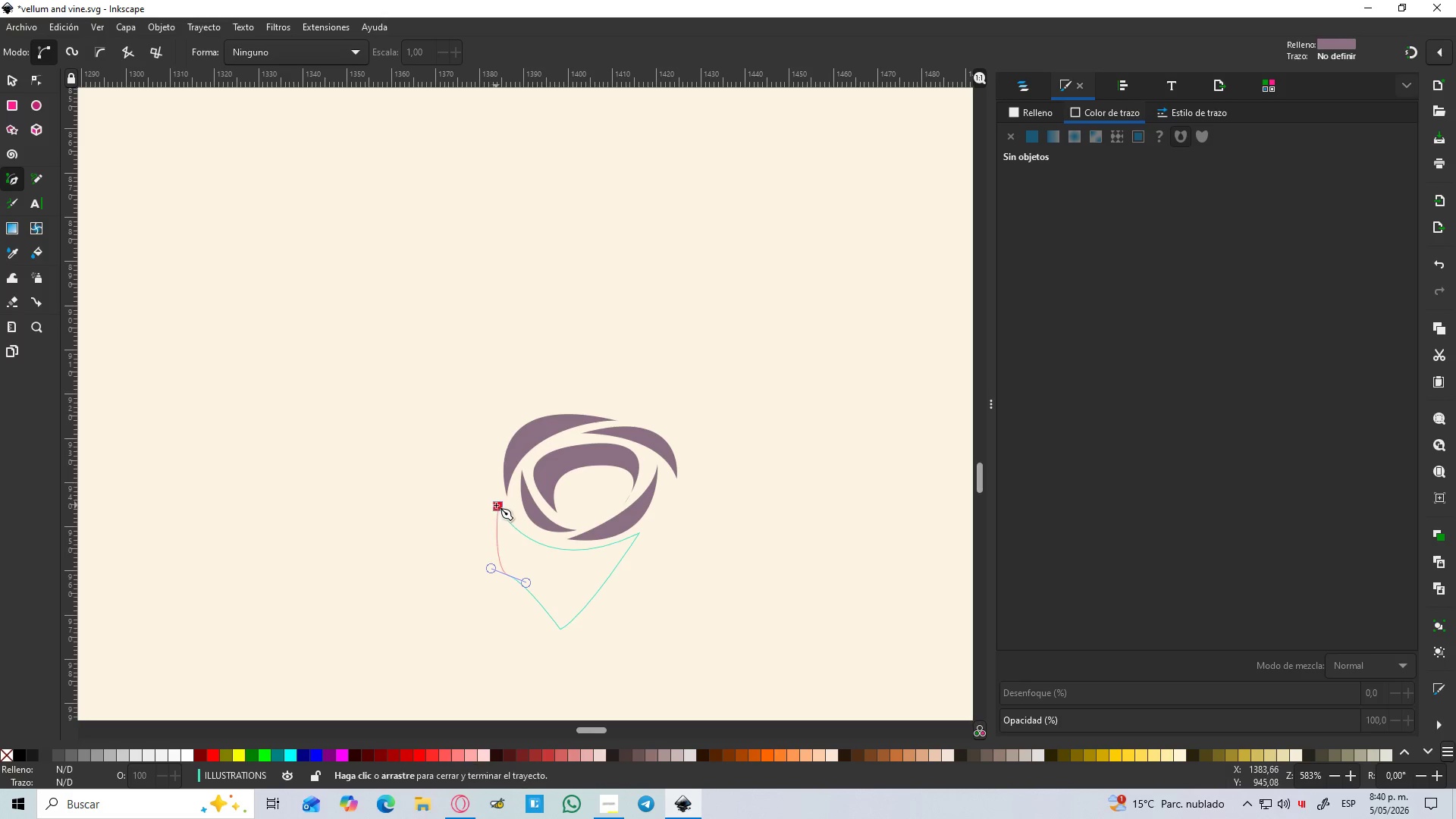 
left_click([496, 505])
 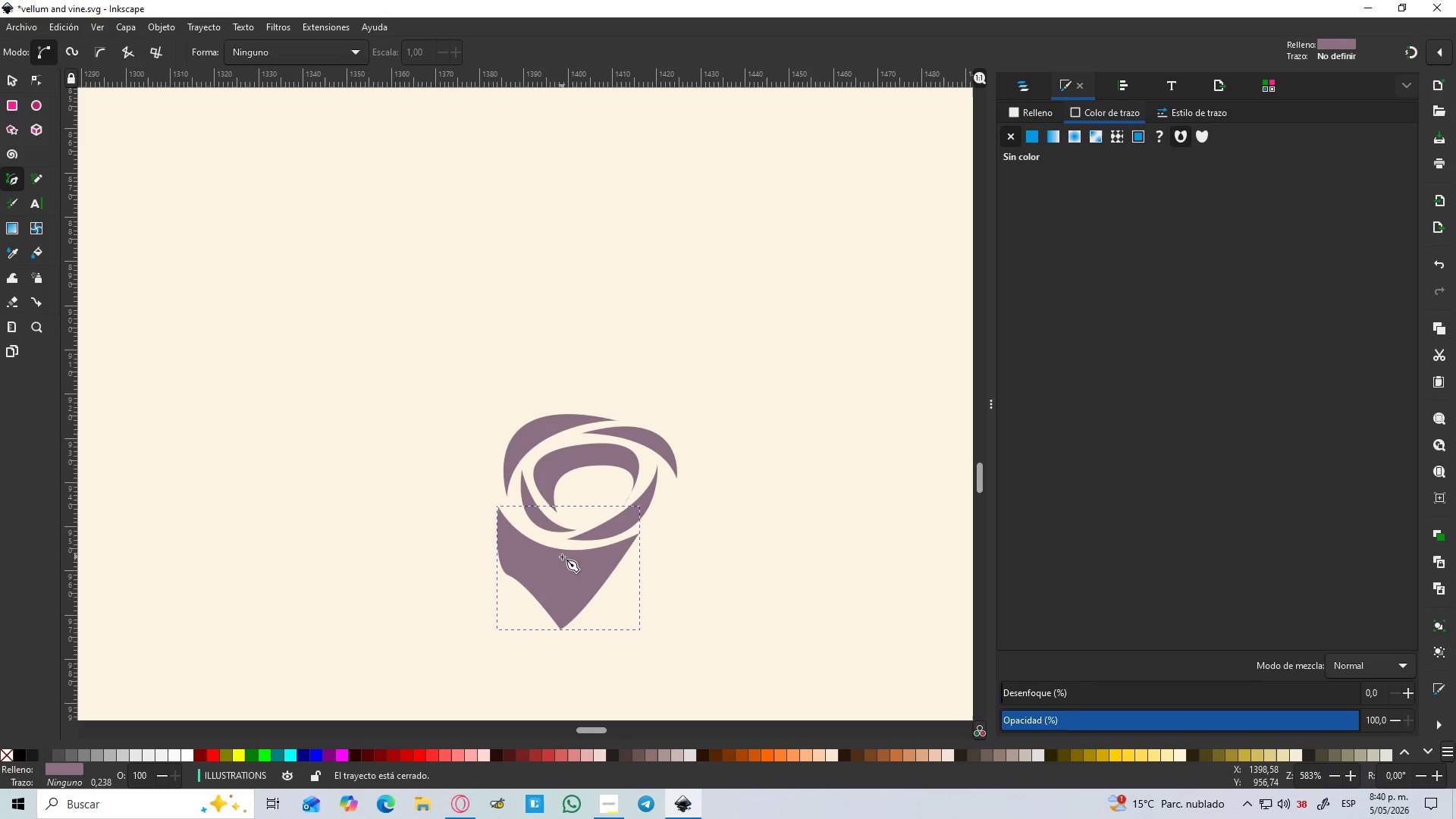 
hold_key(key=ControlLeft, duration=1.53)
scroll: coordinate [538, 521], scroll_direction: down, amount: 2.0
 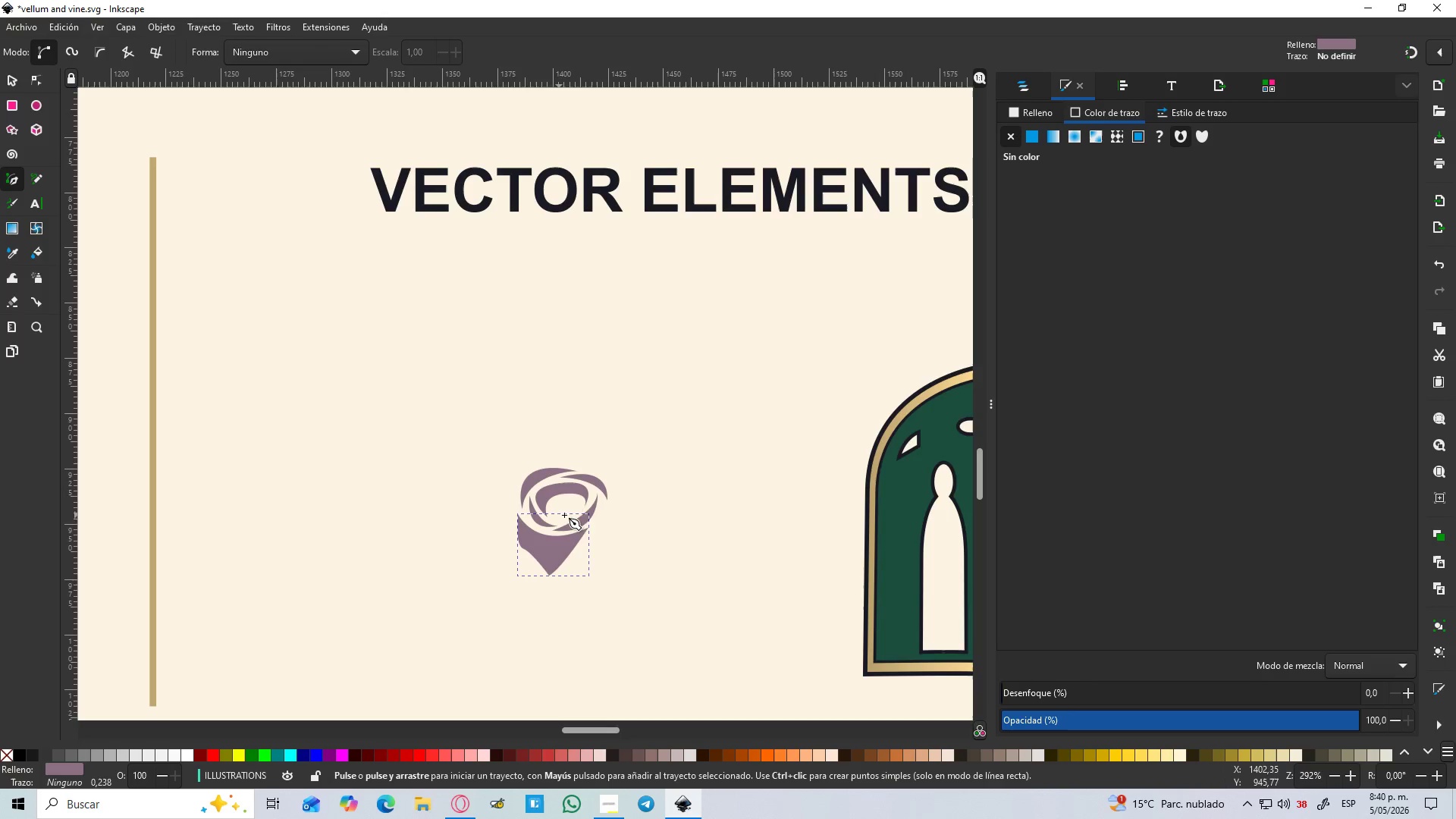 
hold_key(key=ControlLeft, duration=0.86)
 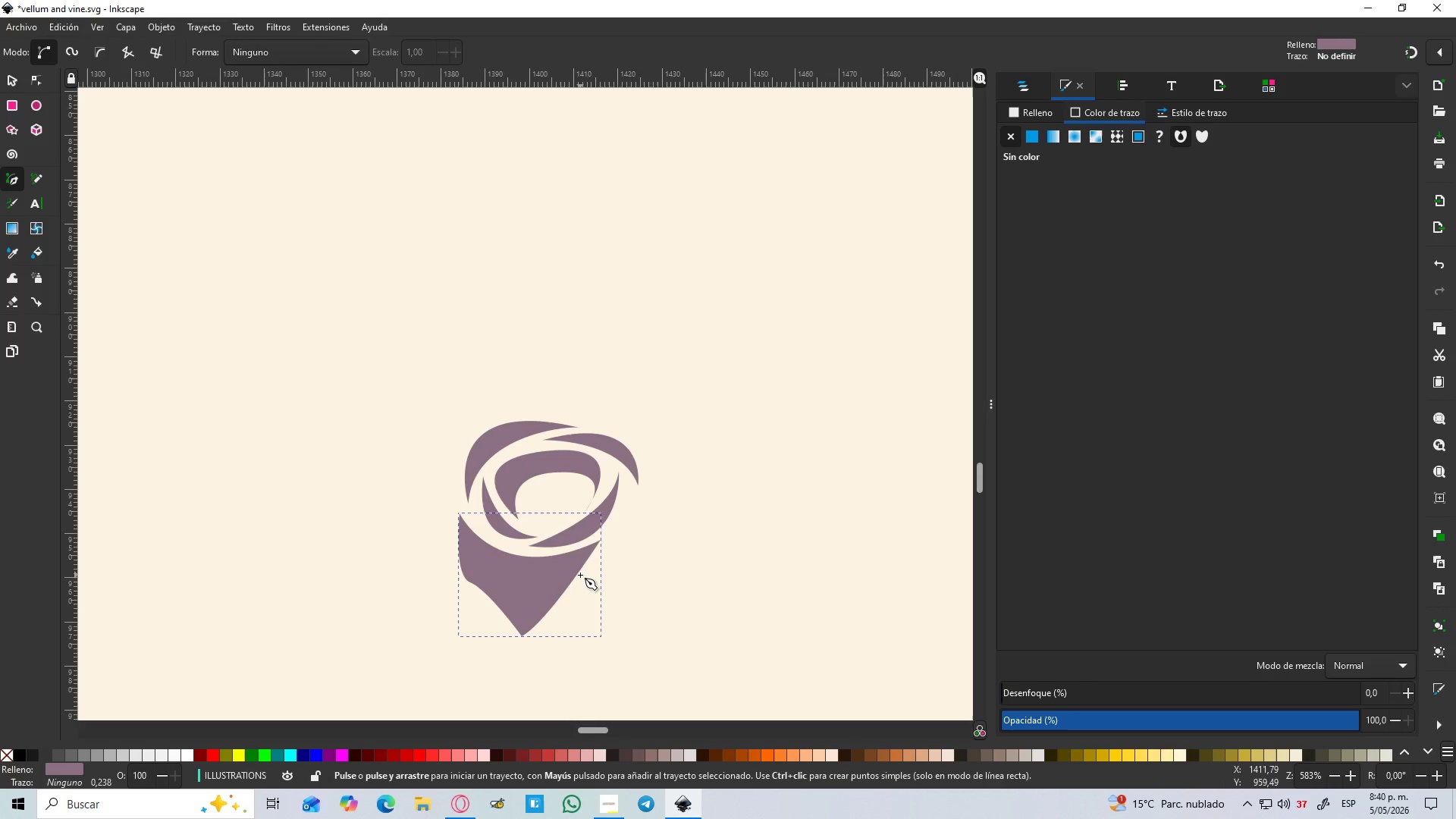 
scroll: coordinate [576, 514], scroll_direction: up, amount: 2.0
 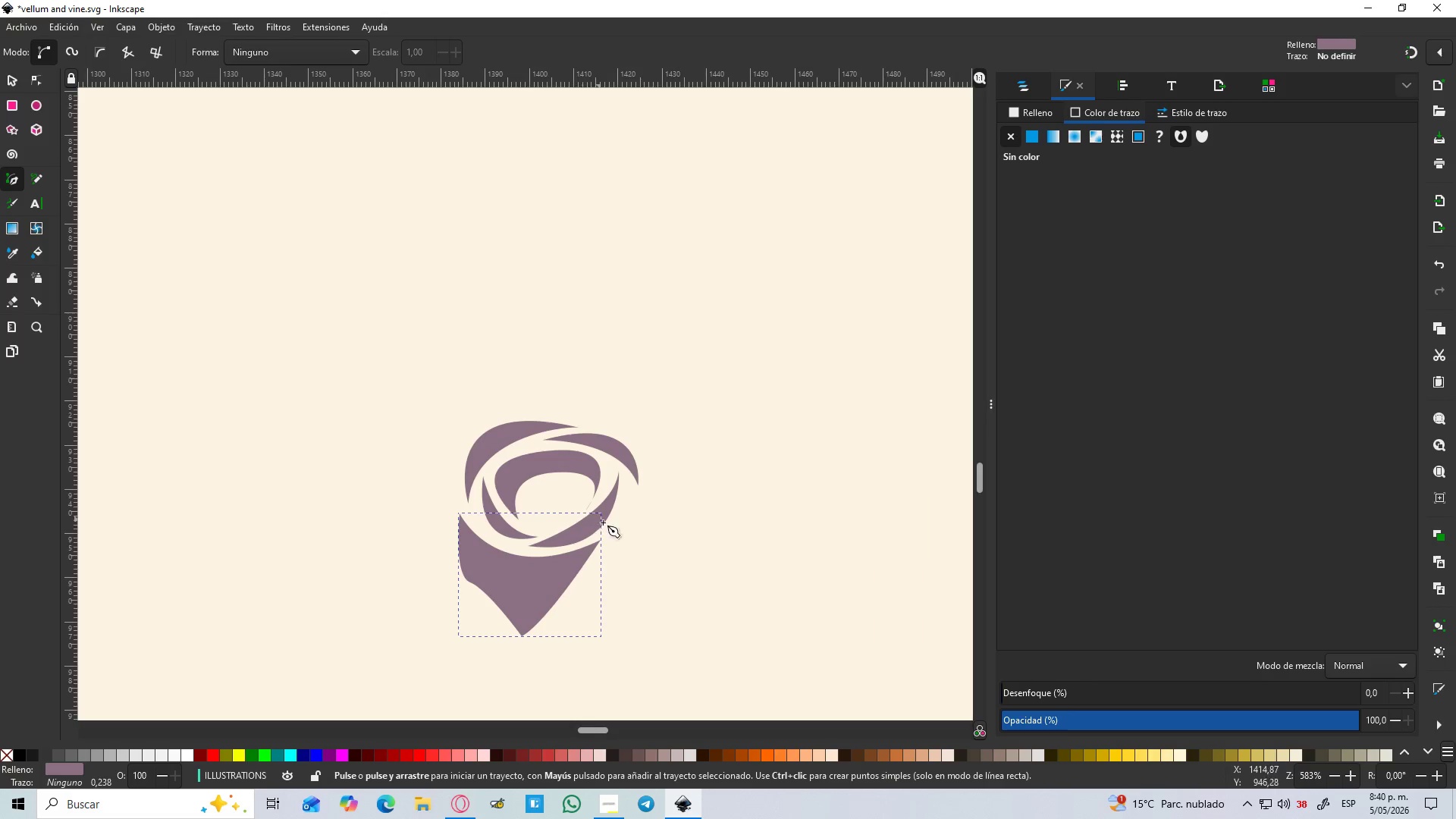 
scroll: coordinate [580, 575], scroll_direction: down, amount: 1.0
 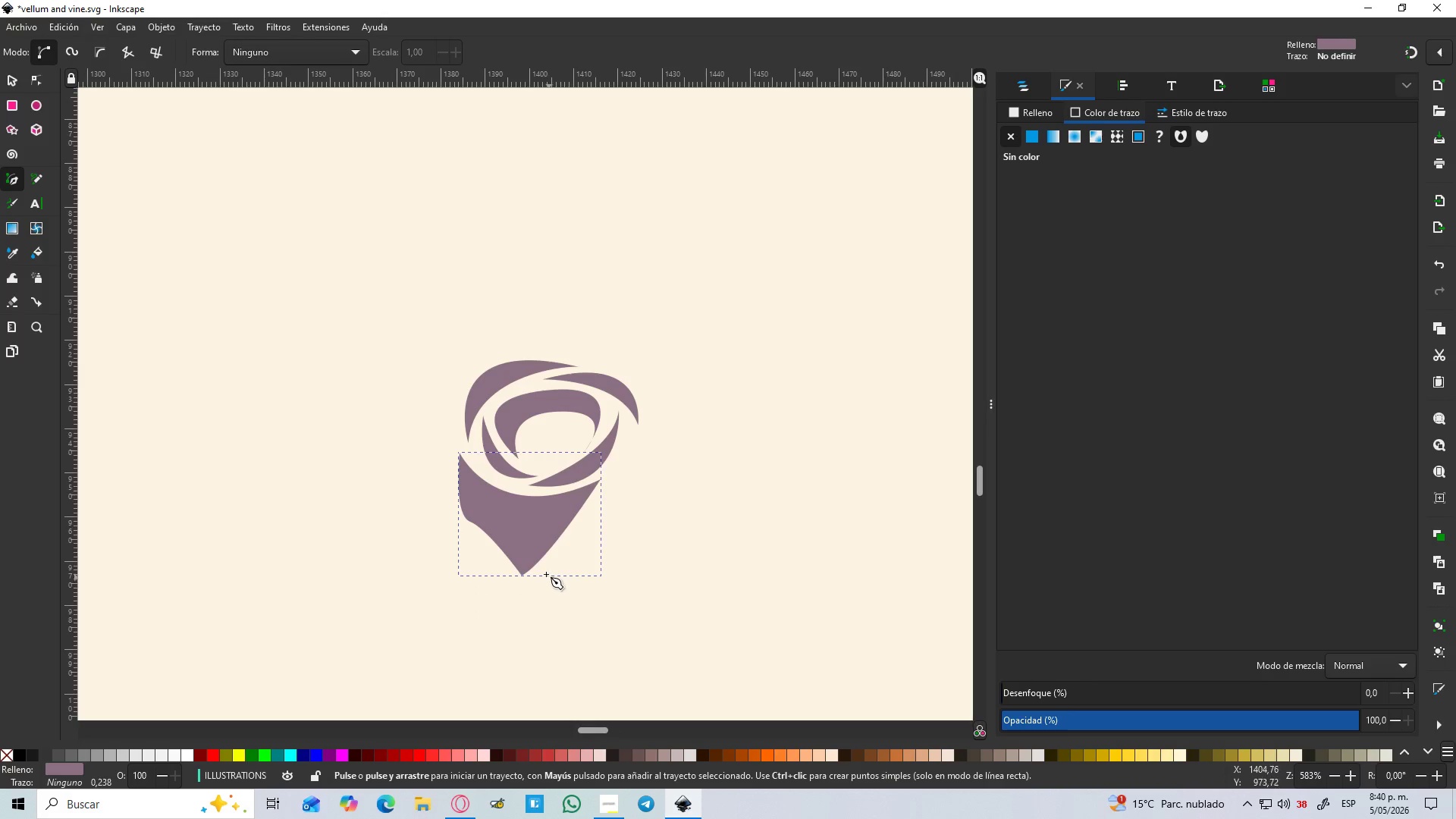 
key(B)
 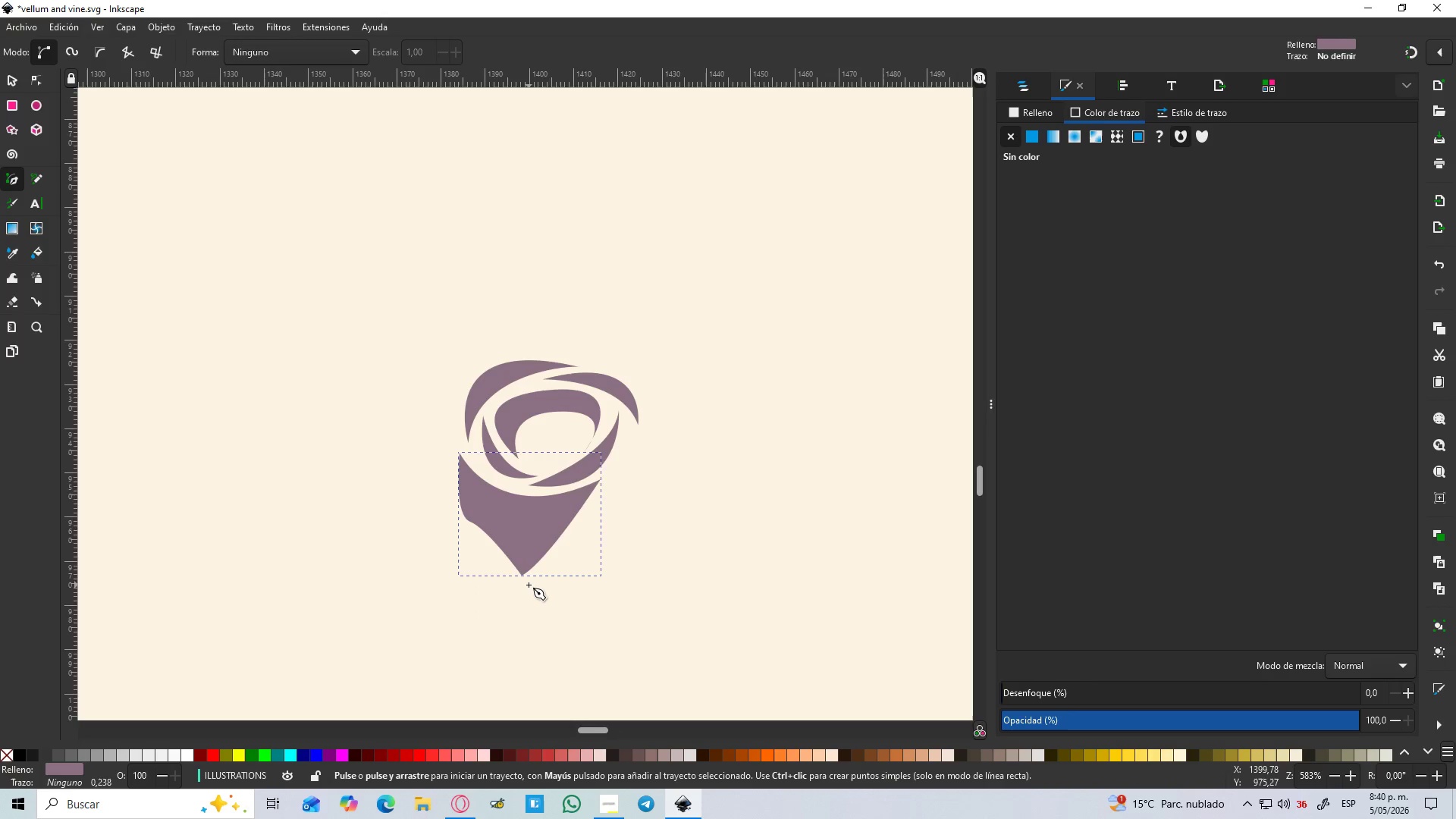 
left_click([526, 581])
 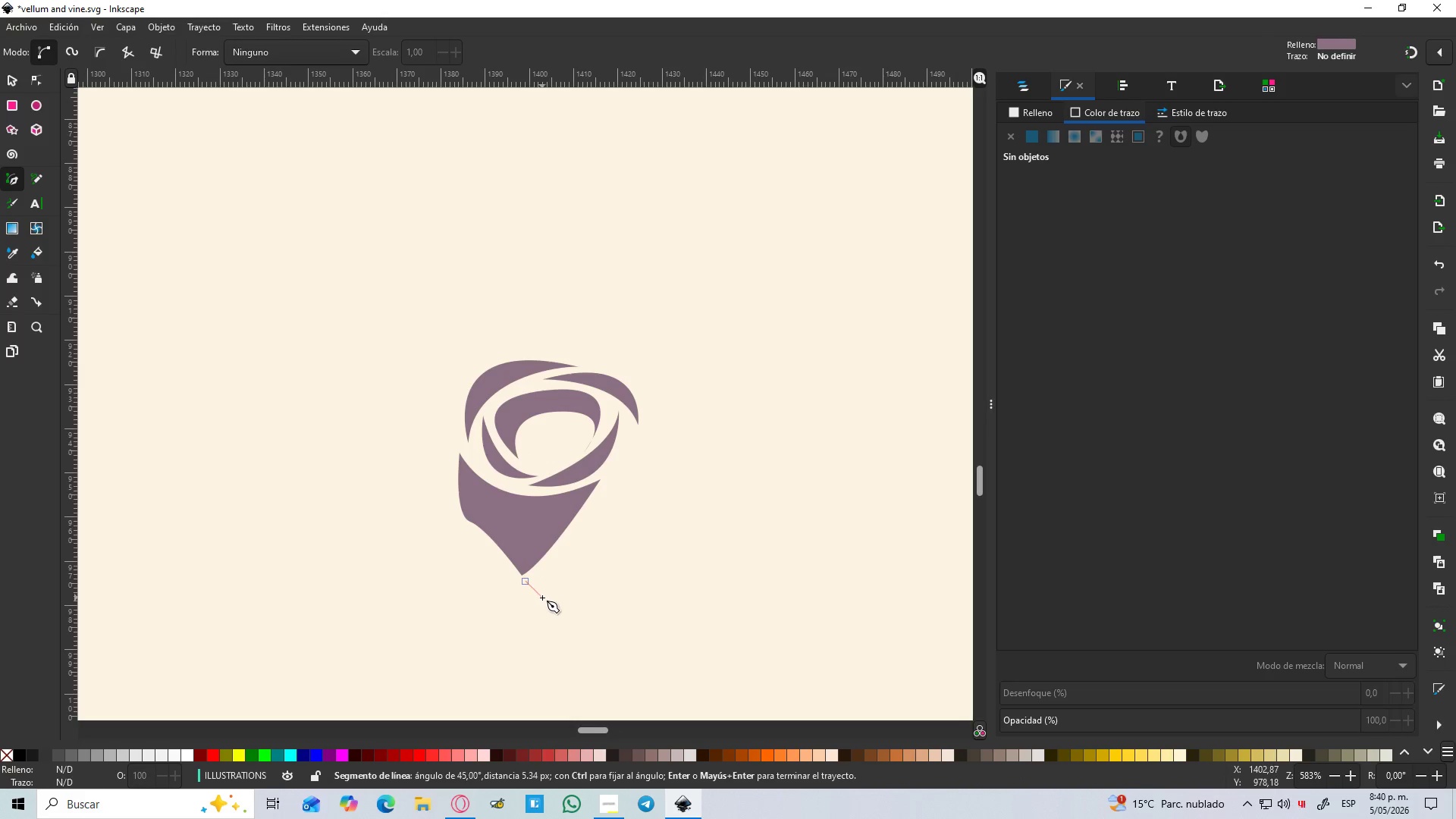 
left_click([542, 598])
 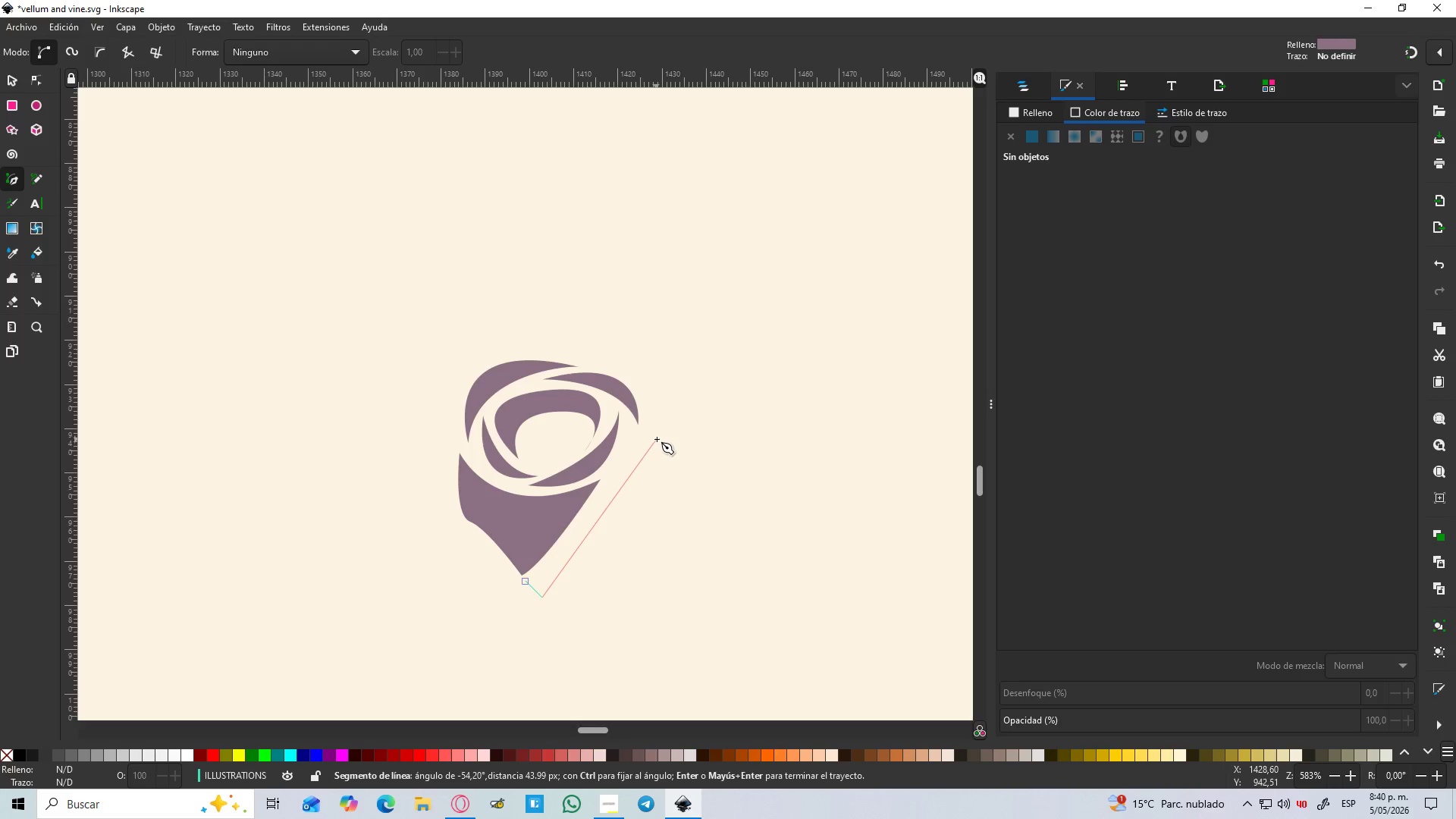 
left_click_drag(start_coordinate=[657, 430], to_coordinate=[636, 336])
 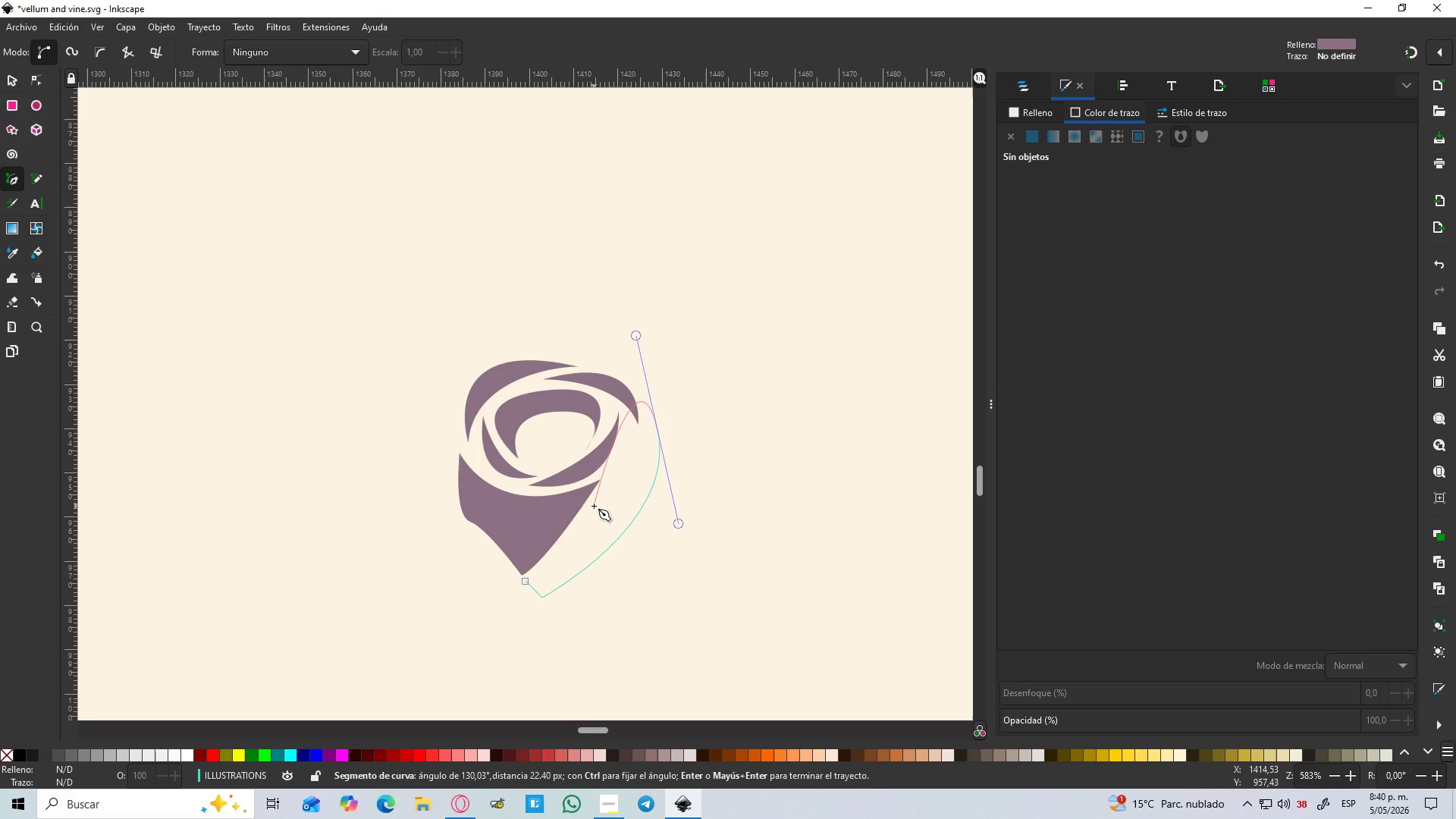 
key(Shift+L)
 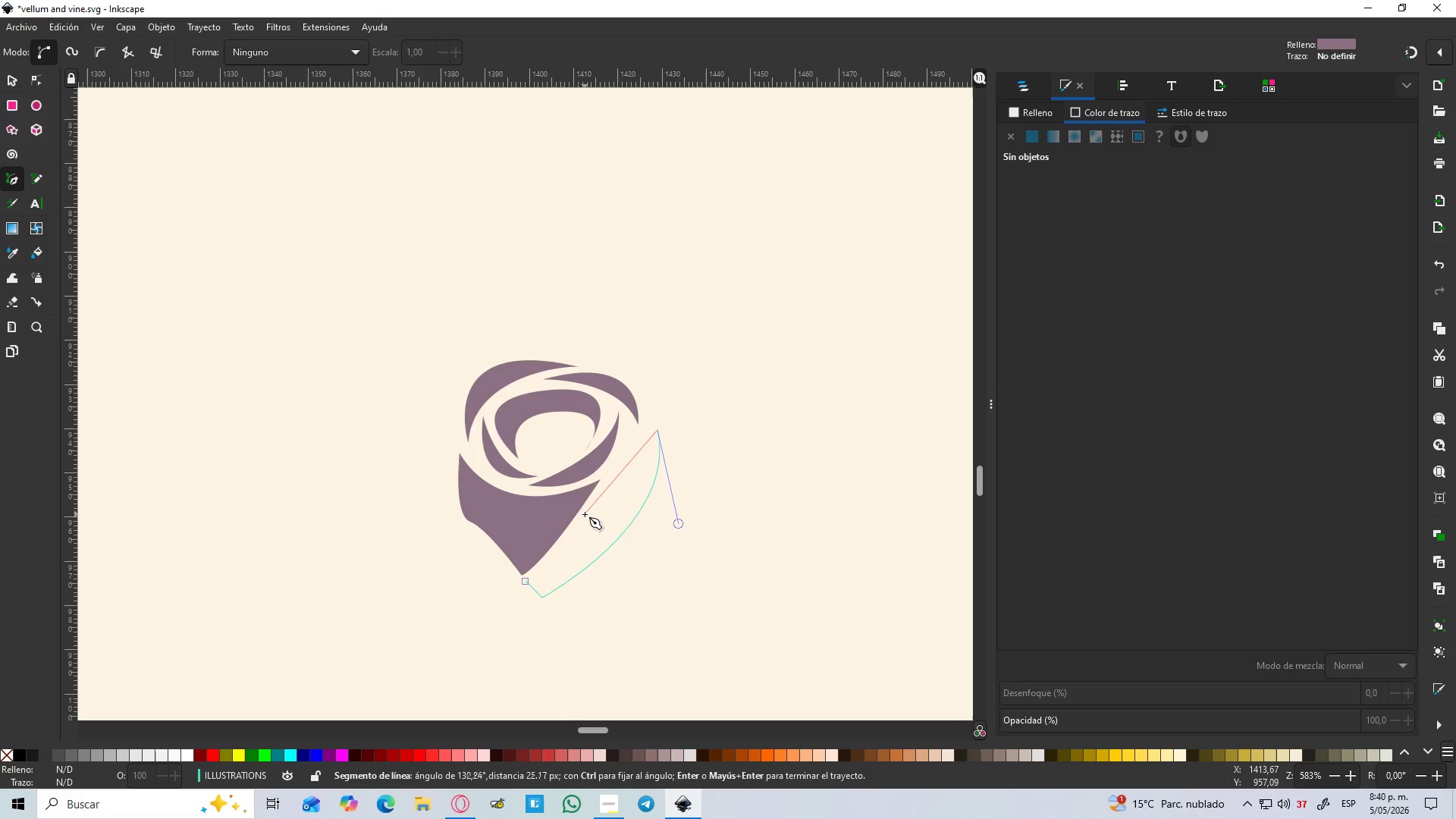 
key(Control+Z)
 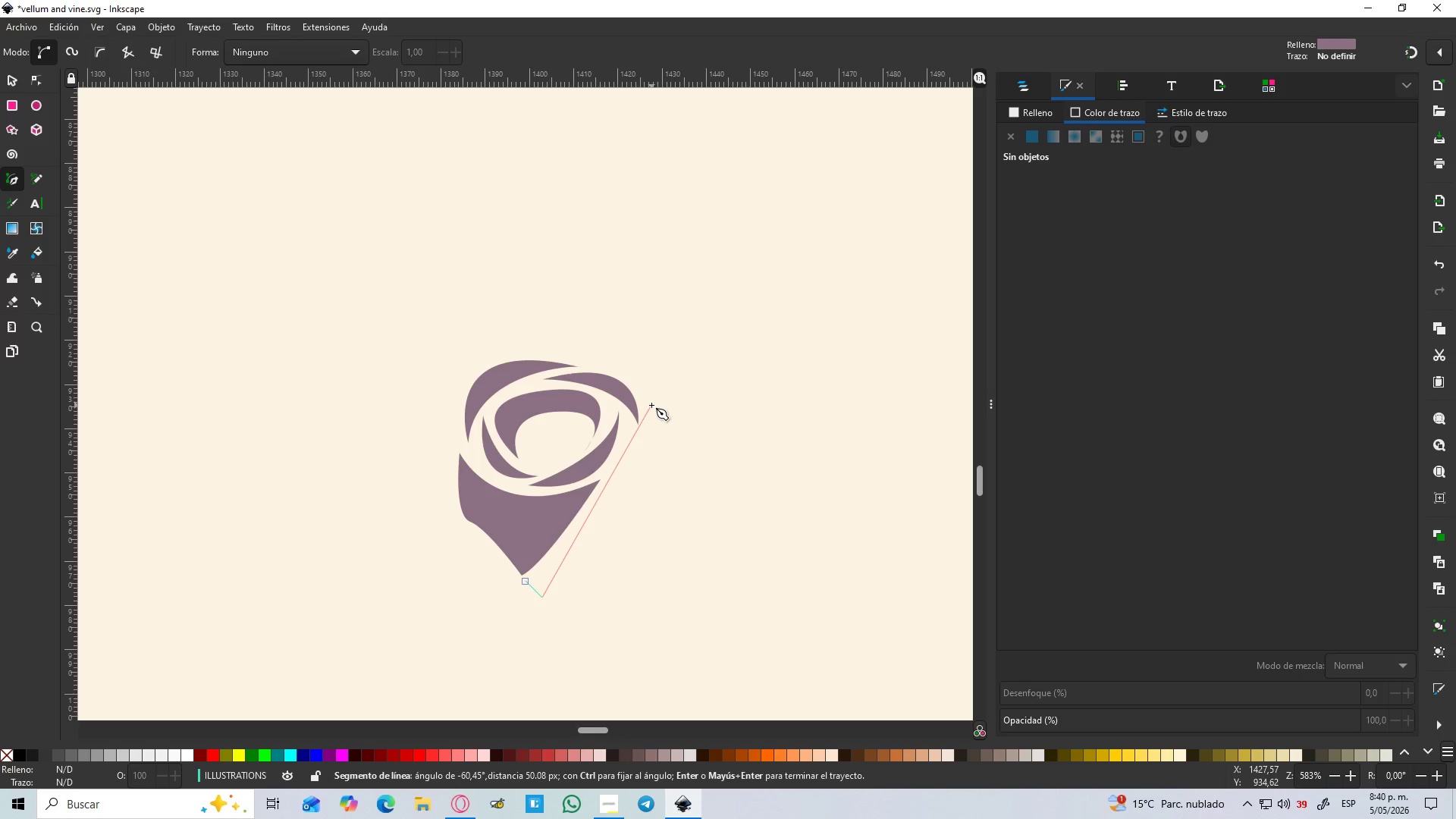 
left_click_drag(start_coordinate=[651, 405], to_coordinate=[601, 284])
 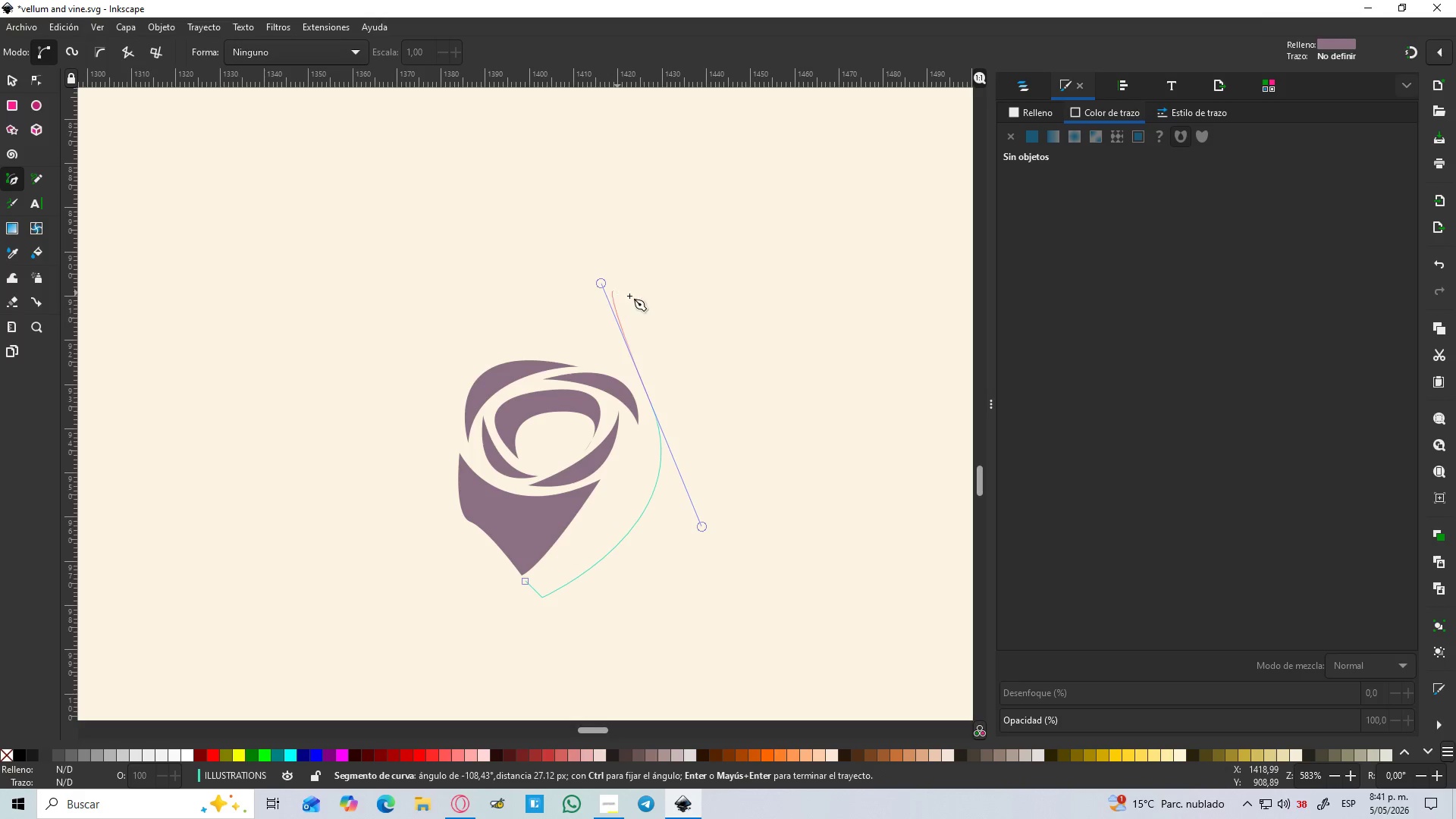 
key(Shift+L)
 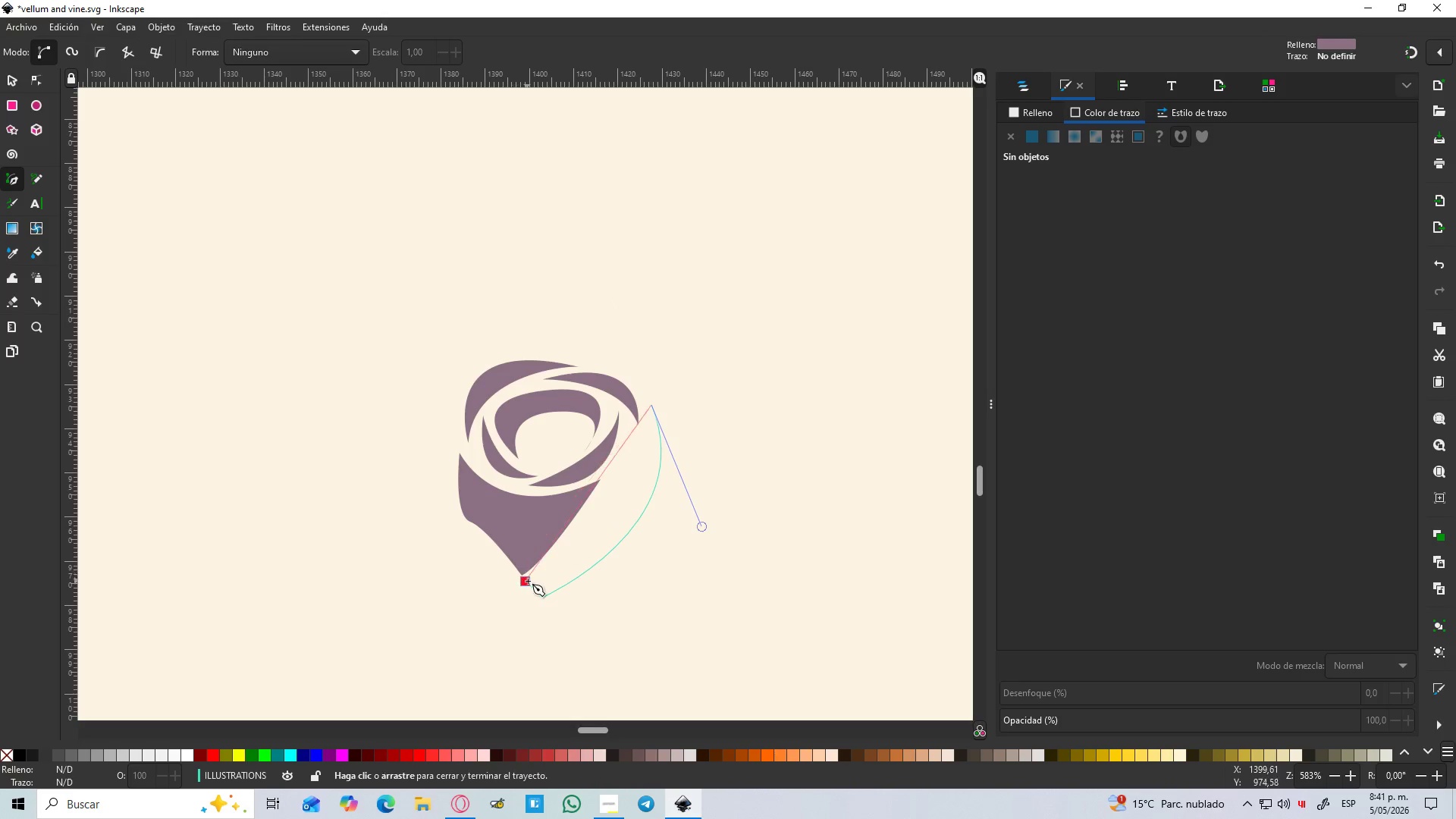 
left_click_drag(start_coordinate=[526, 579], to_coordinate=[394, 687])
 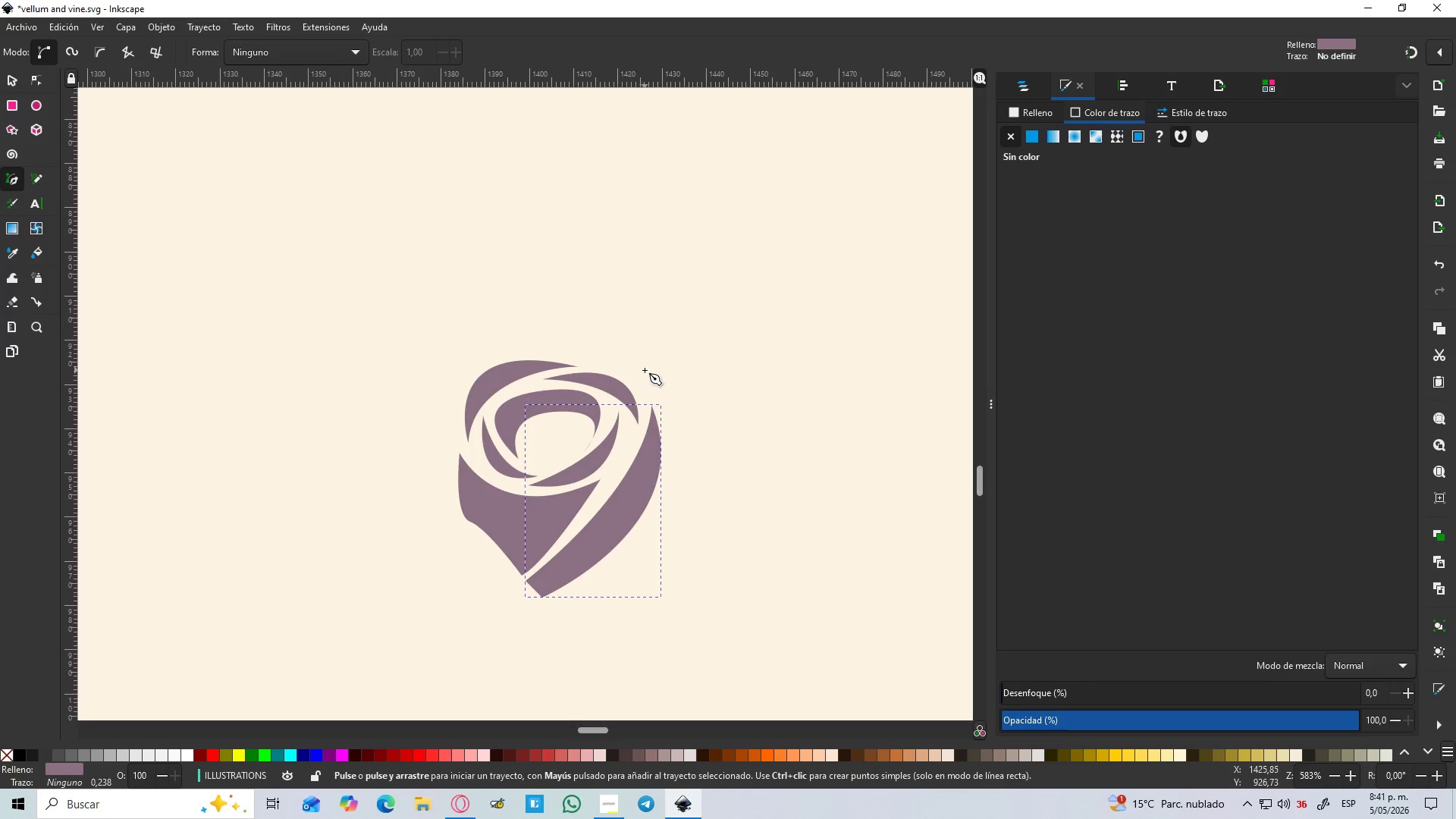 
wait(6.67)
 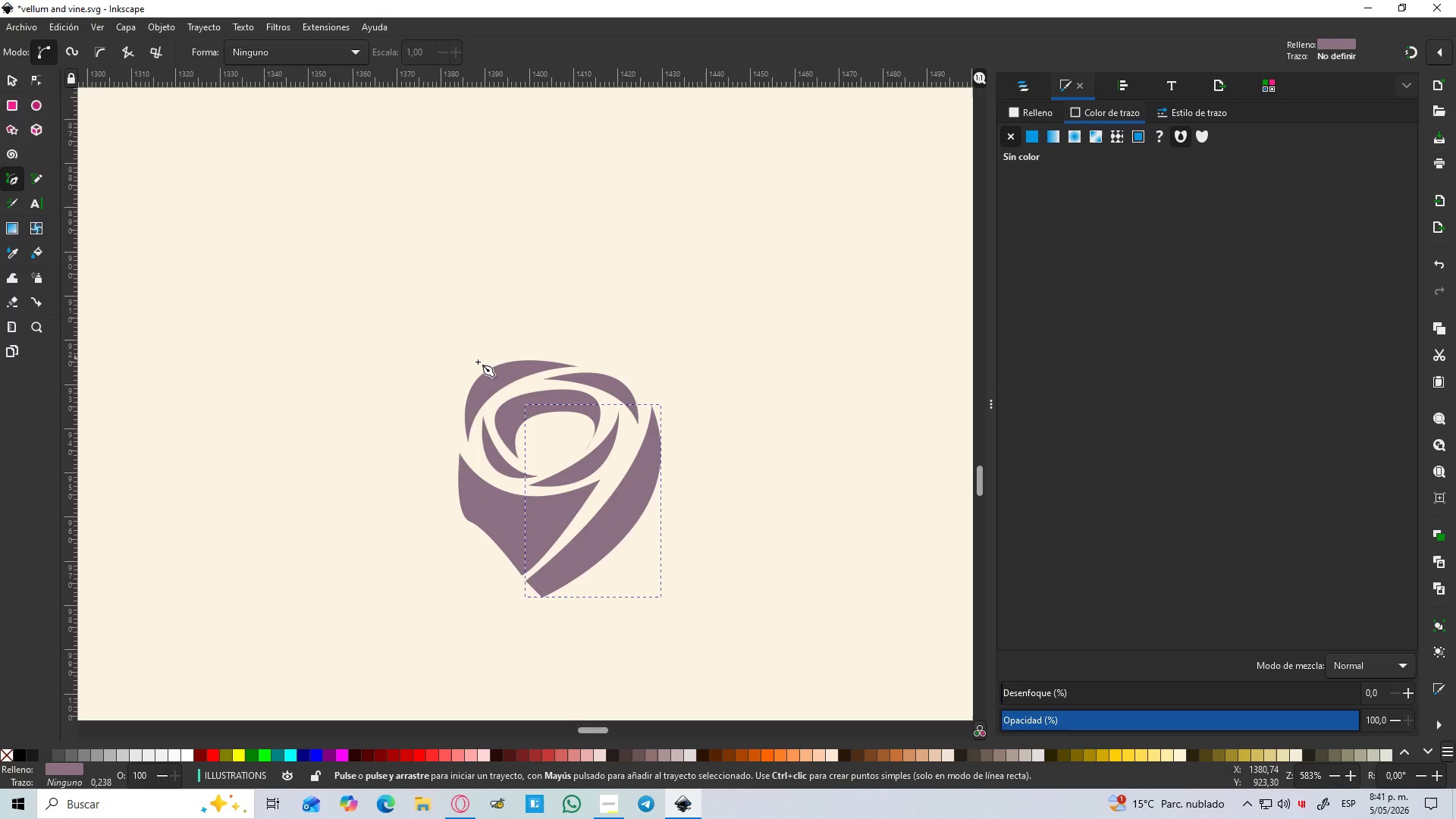 
left_click([669, 426])
 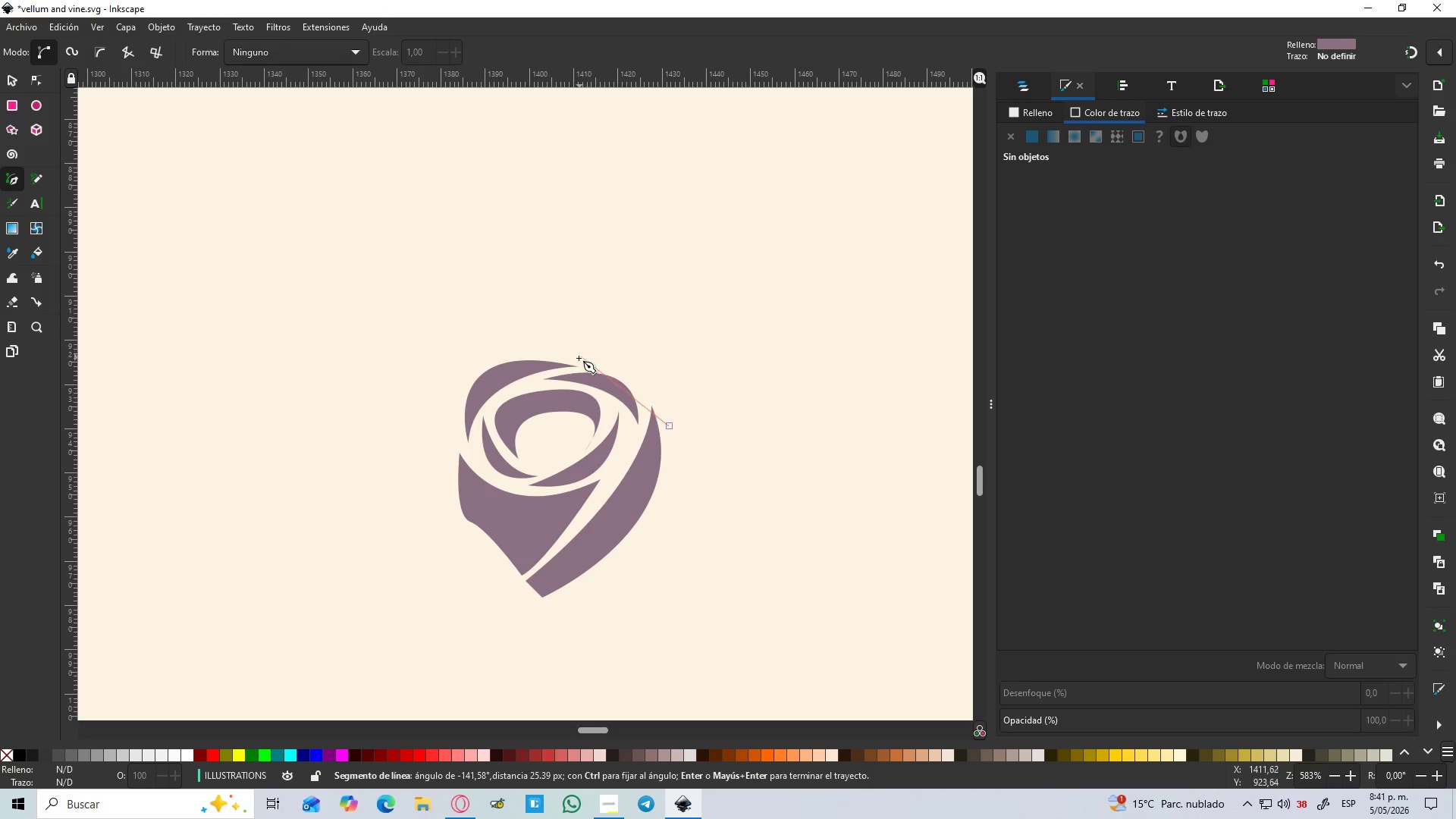 
left_click_drag(start_coordinate=[566, 357], to_coordinate=[480, 369])
 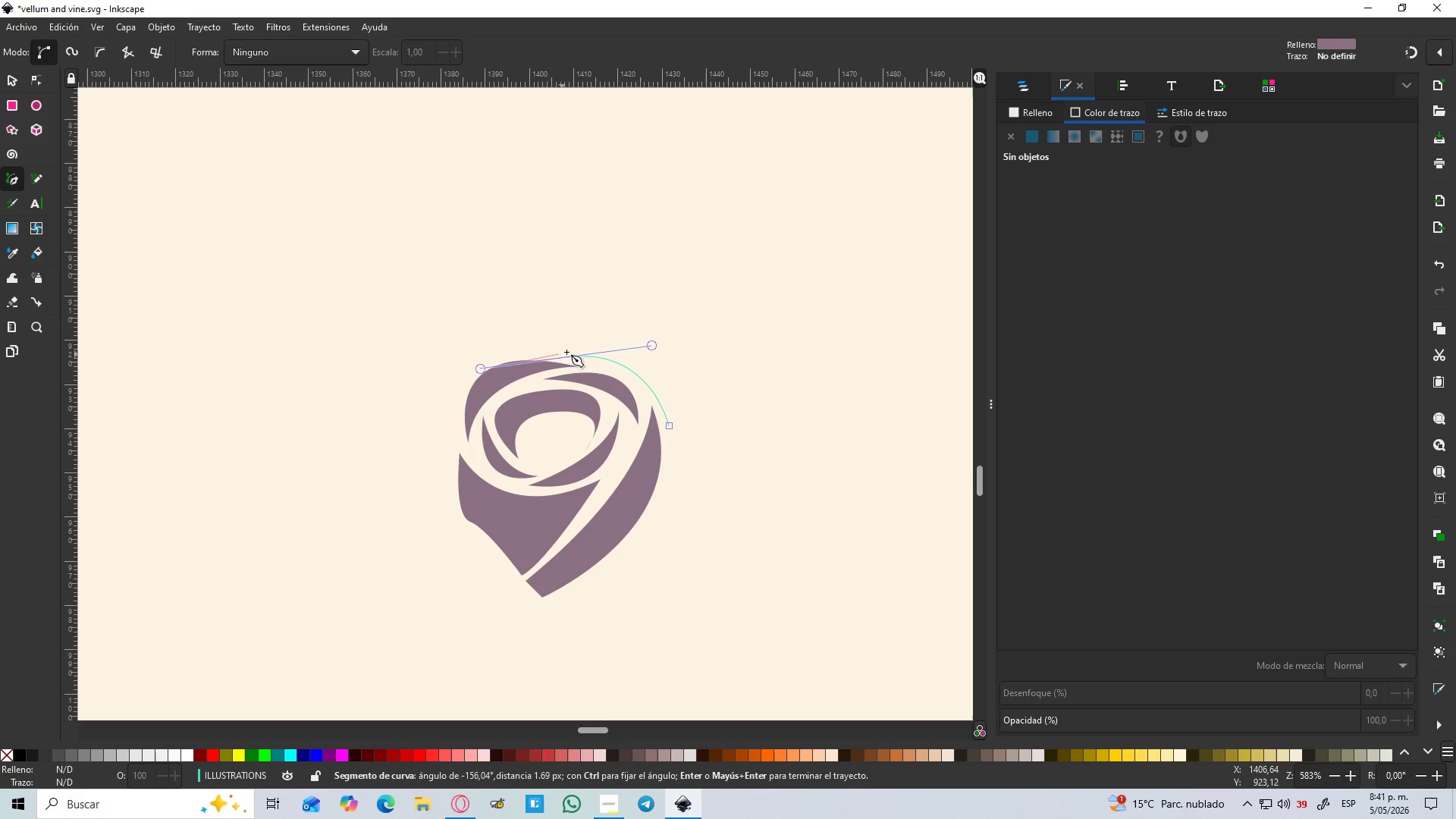 
hold_key(key=ControlLeft, duration=0.56)
scroll: coordinate [572, 350], scroll_direction: up, amount: 3.0
 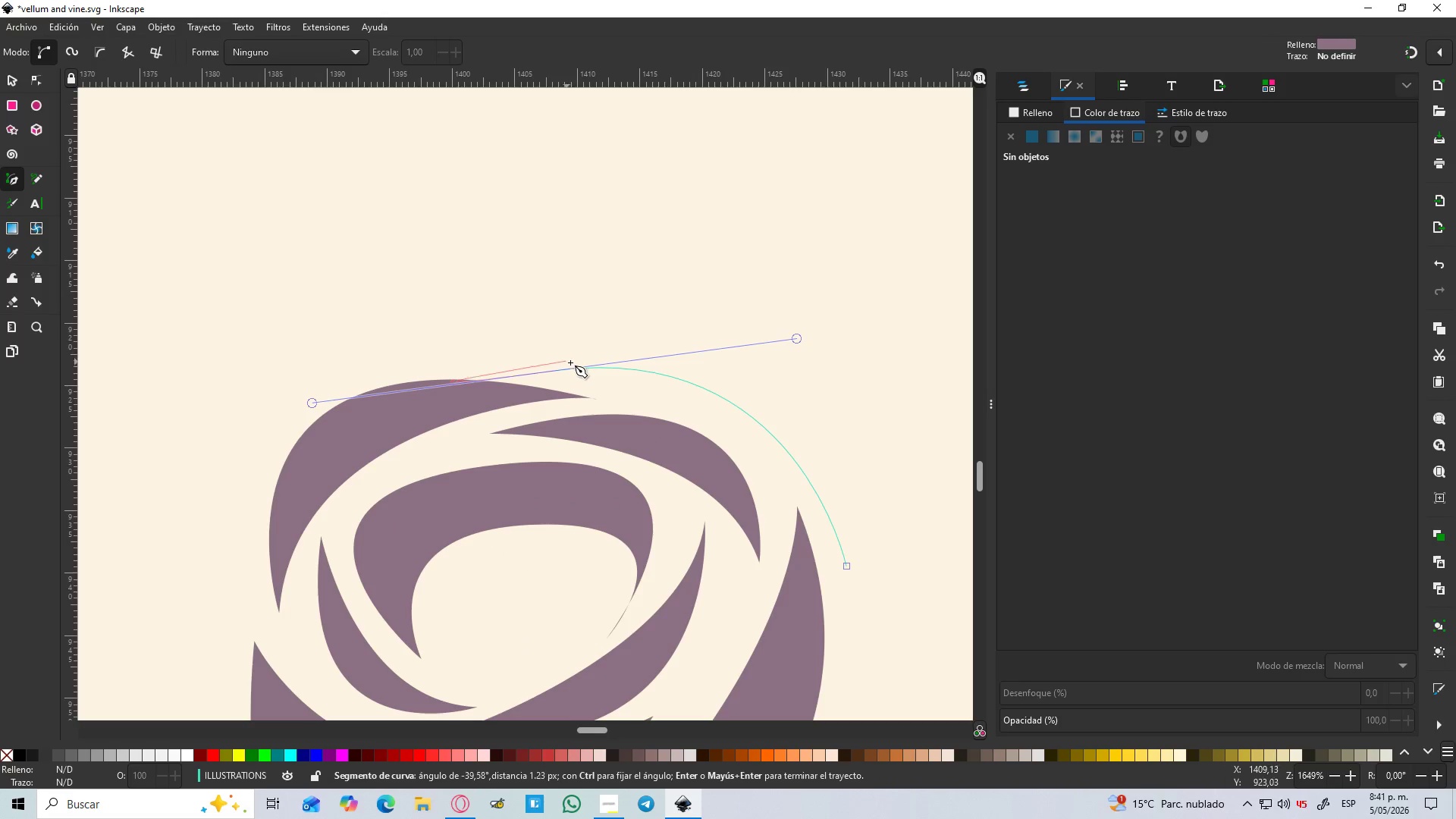 
key(Shift+L)
 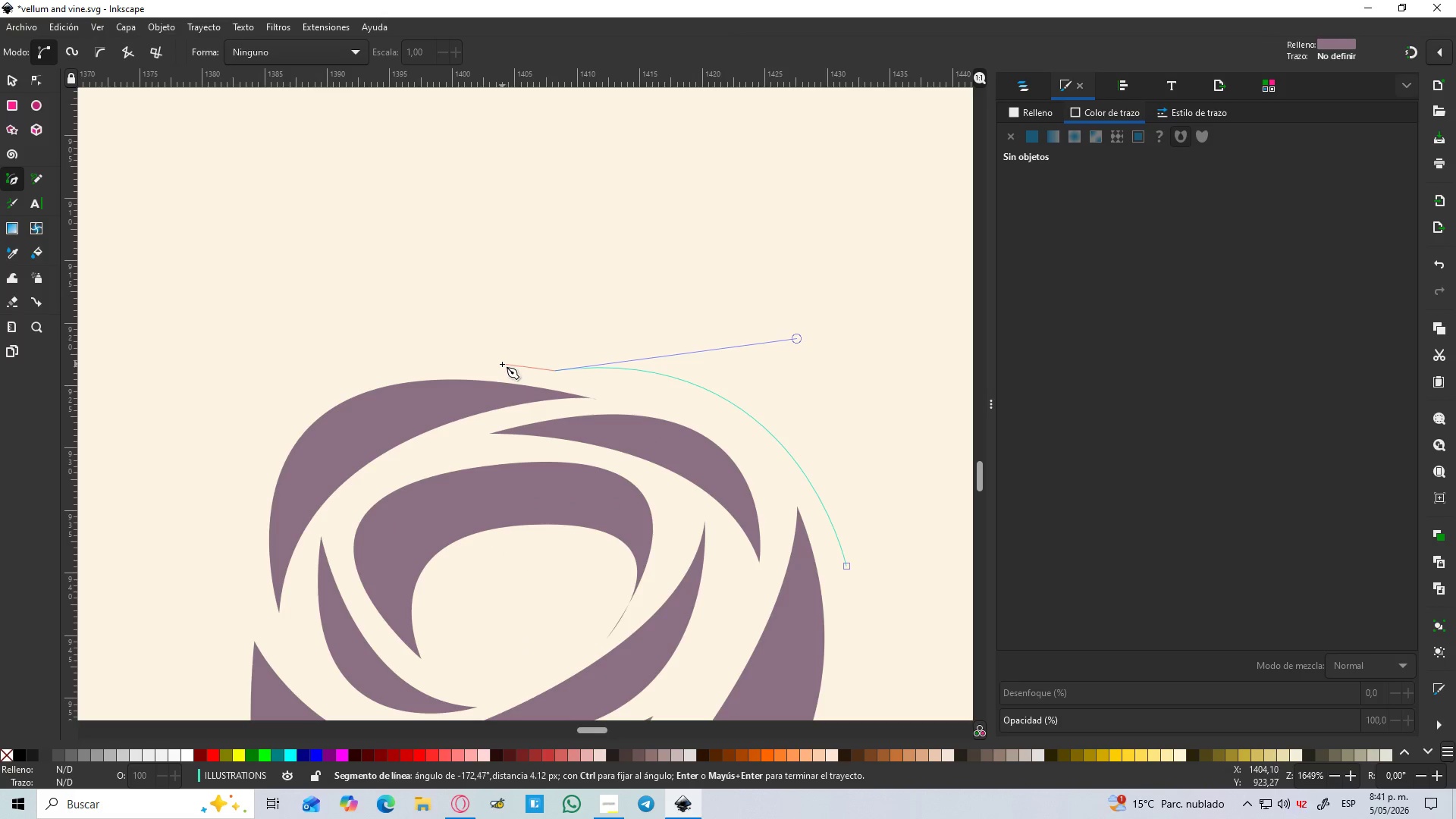 
left_click_drag(start_coordinate=[497, 366], to_coordinate=[468, 372])
 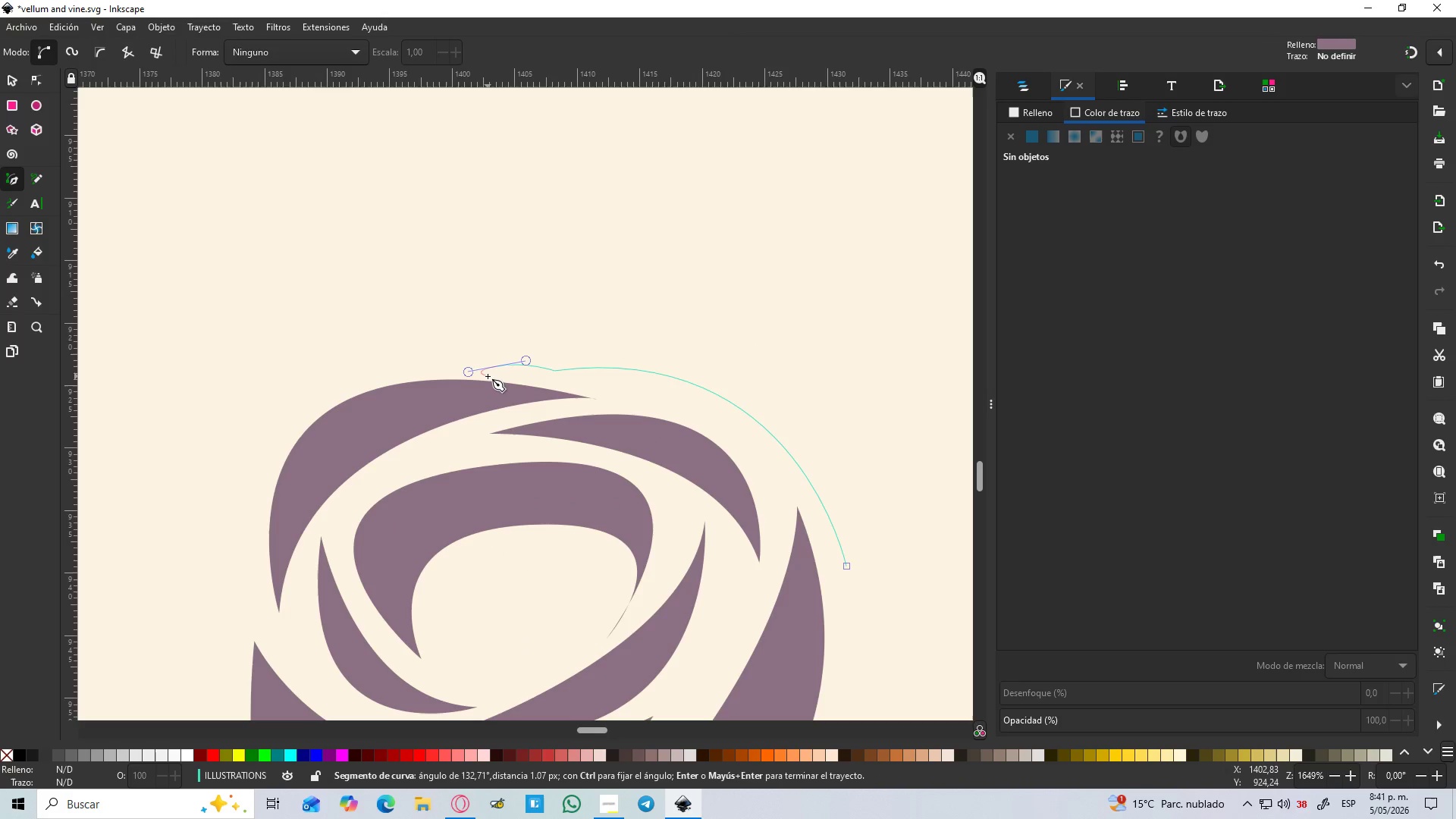 
key(Shift+L)
 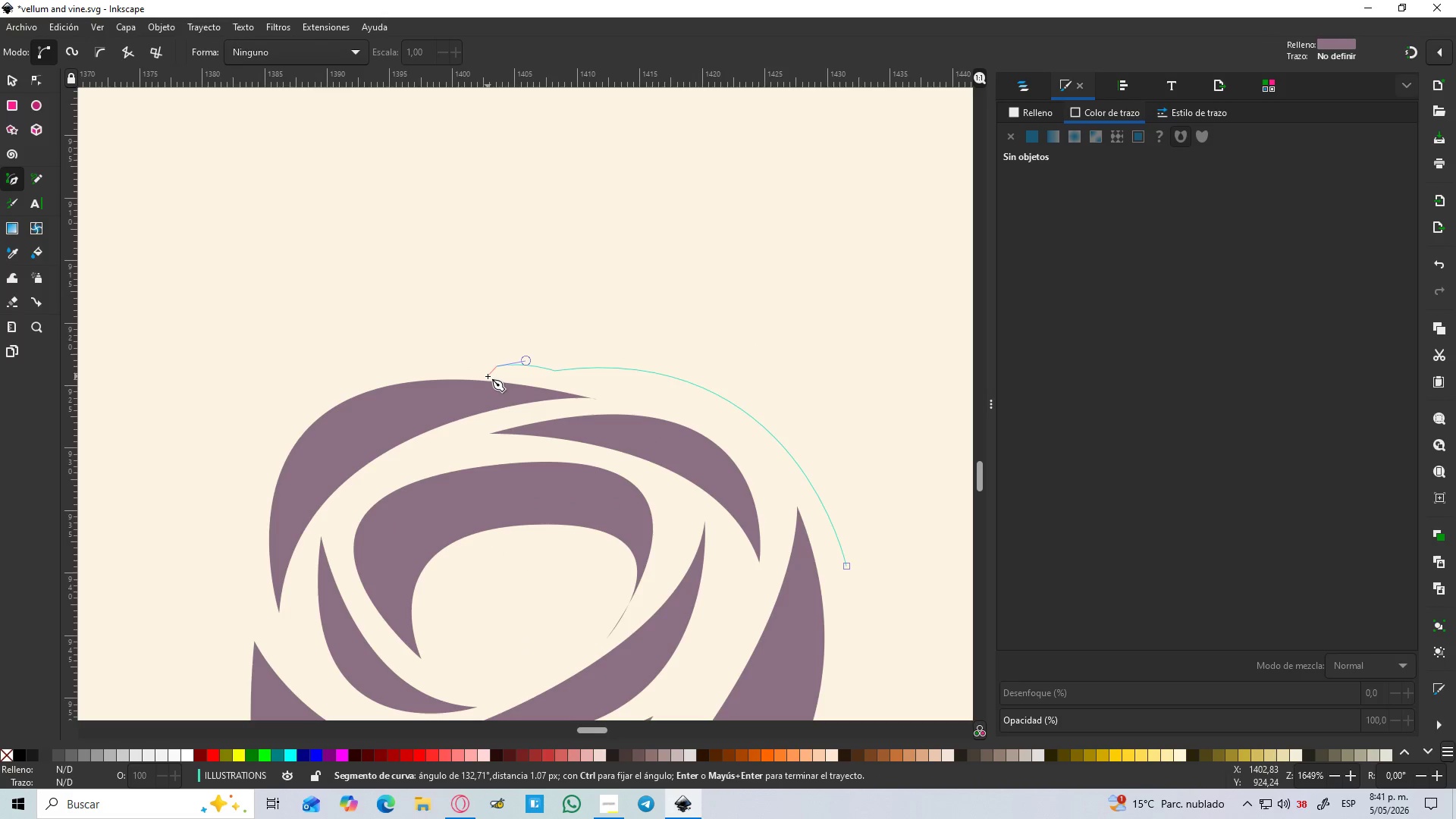 
hold_key(key=ControlLeft, duration=0.8)
scroll: coordinate [438, 413], scroll_direction: down, amount: 3.0
 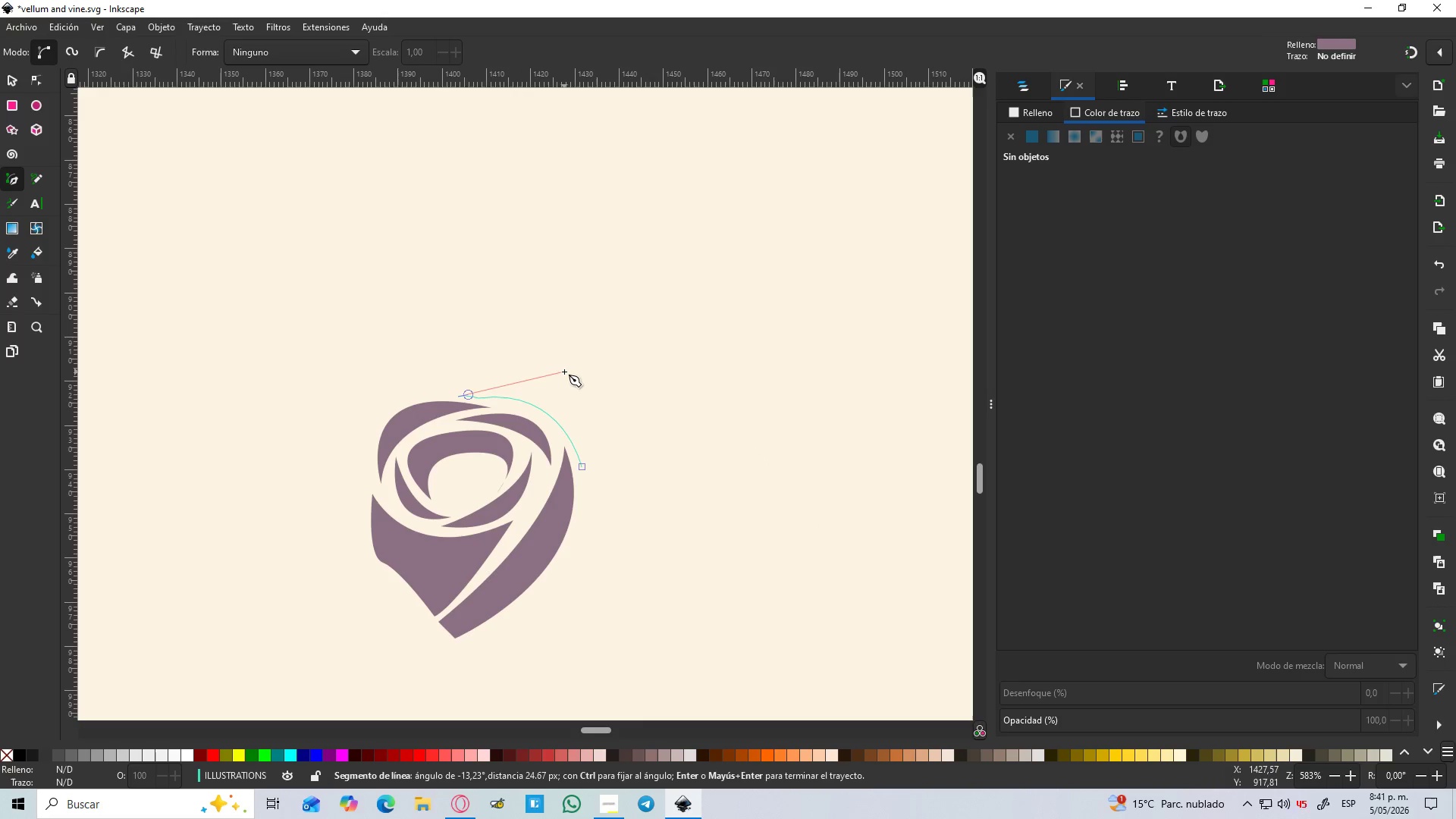 
left_click_drag(start_coordinate=[560, 369], to_coordinate=[610, 391])
 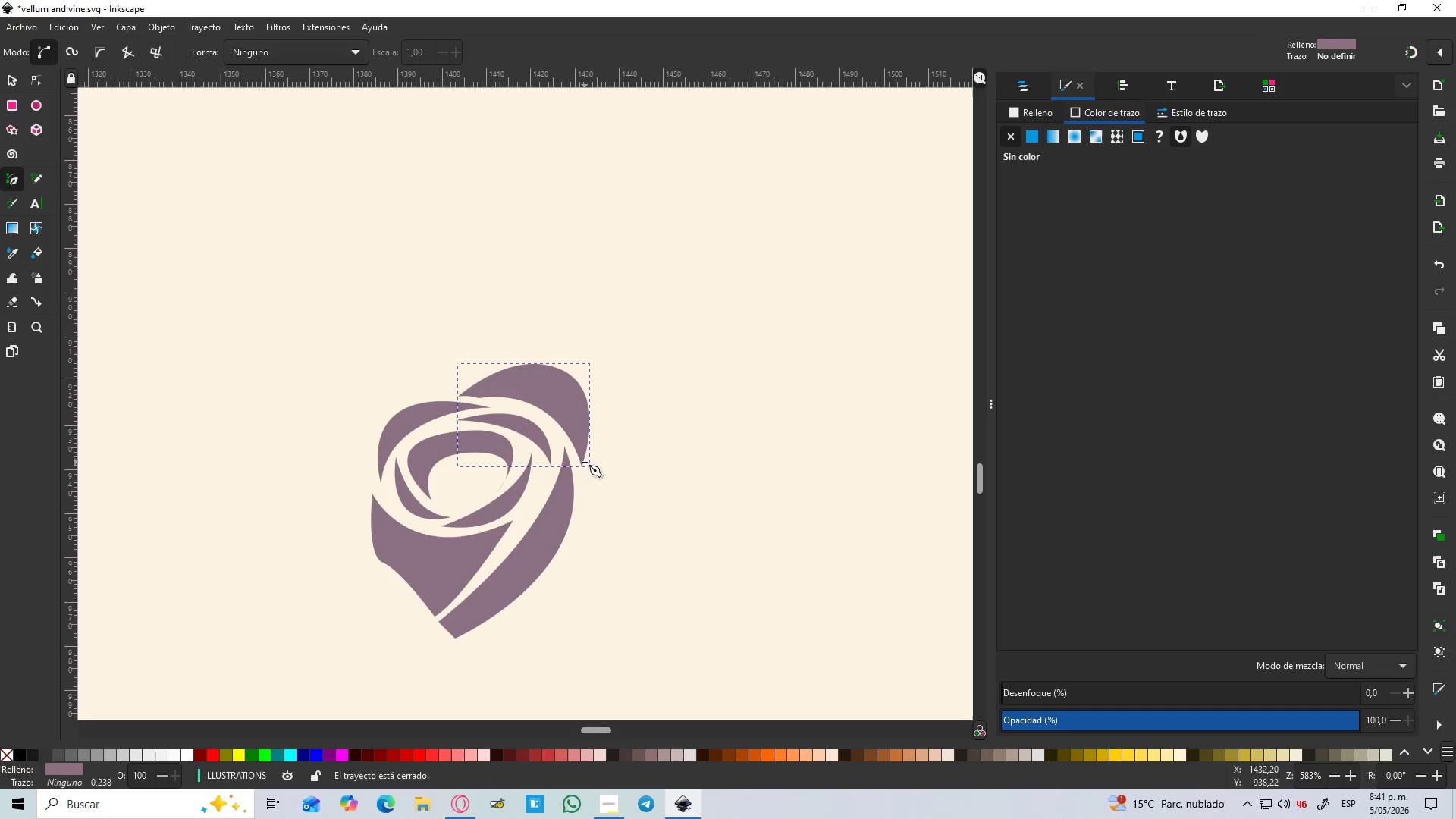 
hold_key(key=ControlLeft, duration=1.5)
scroll: coordinate [577, 453], scroll_direction: down, amount: 2.0
 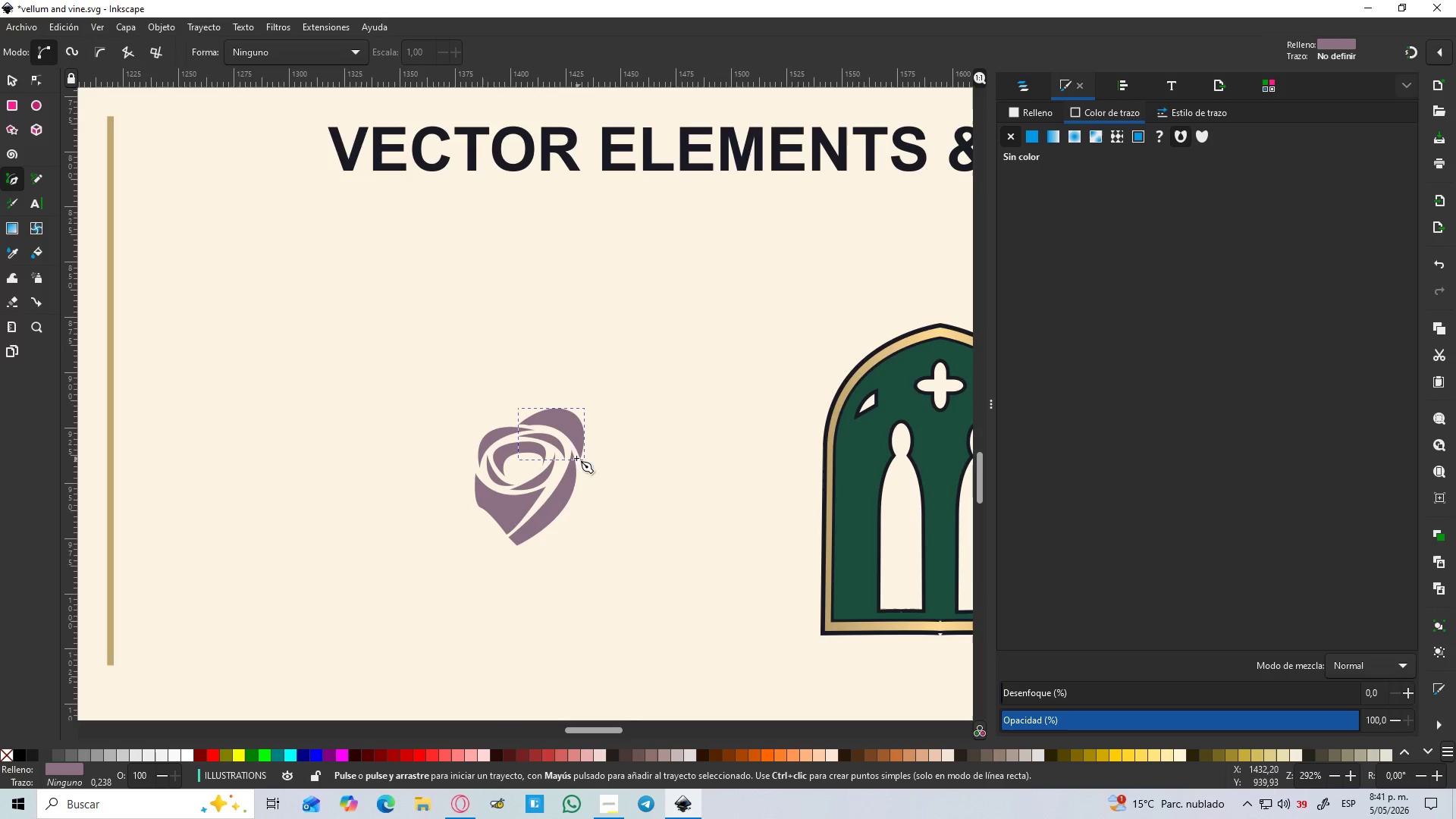 
hold_key(key=ControlLeft, duration=1.5)
scroll: coordinate [554, 439], scroll_direction: up, amount: 2.0
 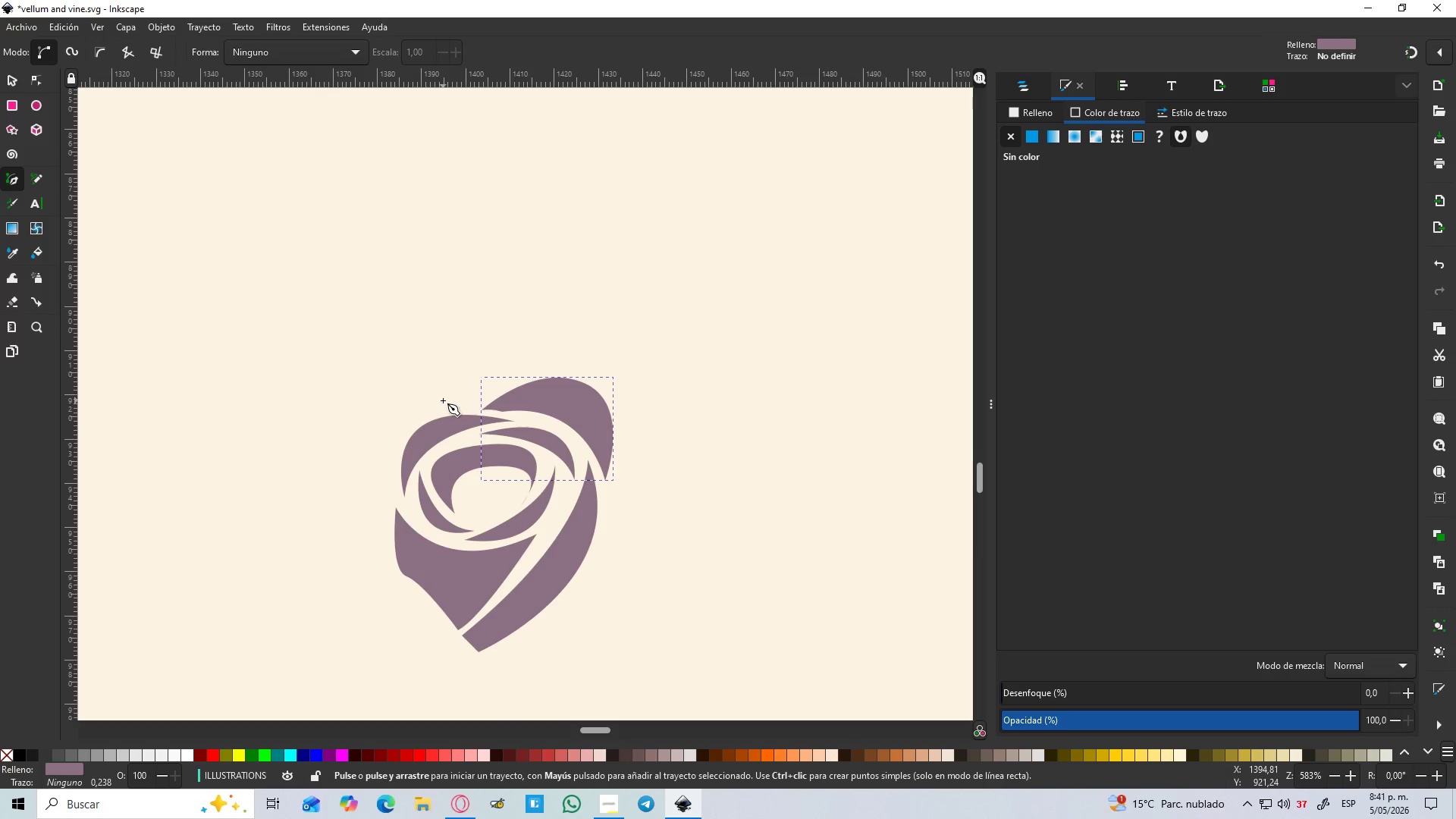 
hold_key(key=ControlLeft, duration=0.56)
 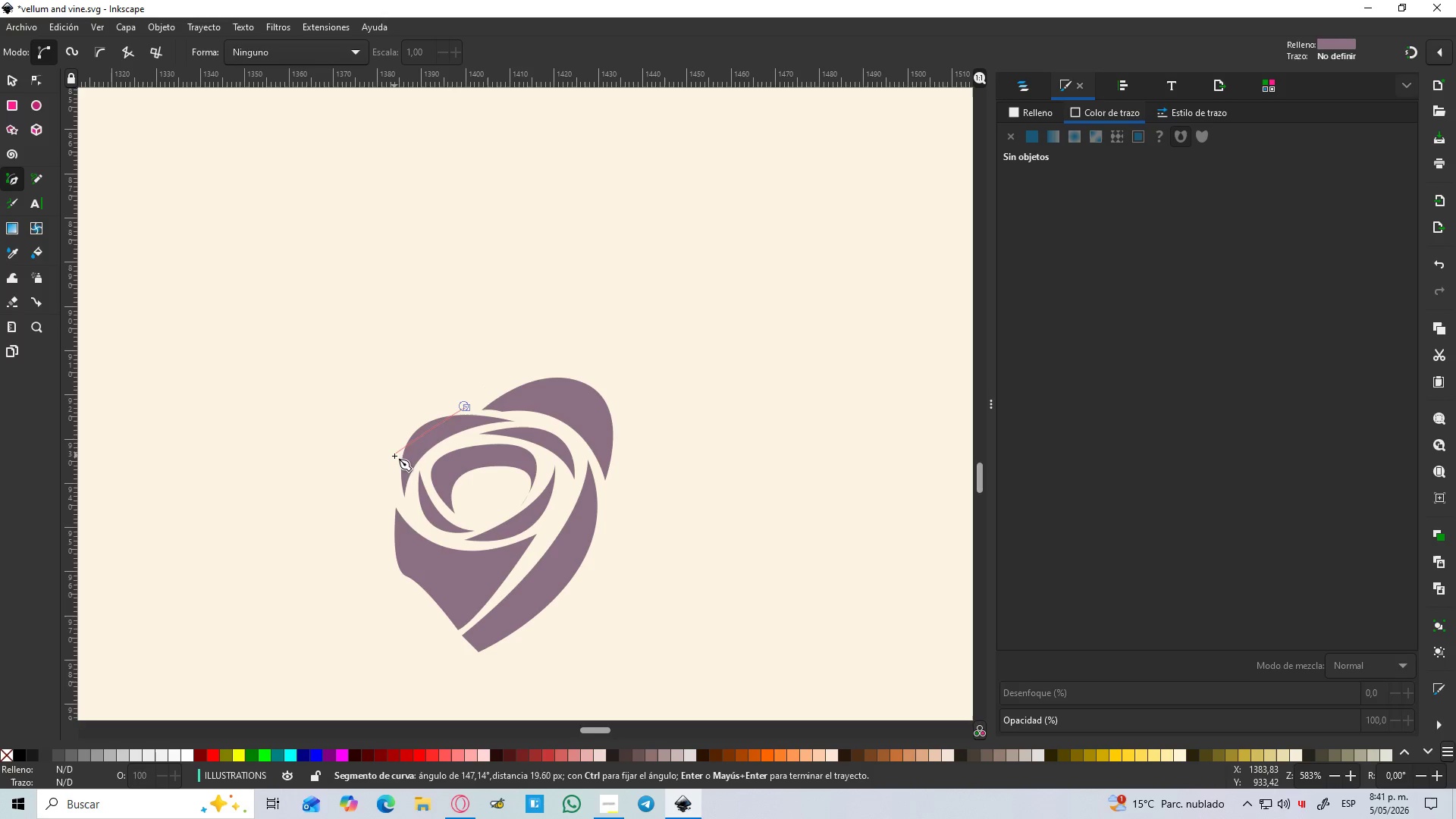 
left_click_drag(start_coordinate=[389, 483], to_coordinate=[403, 569])
 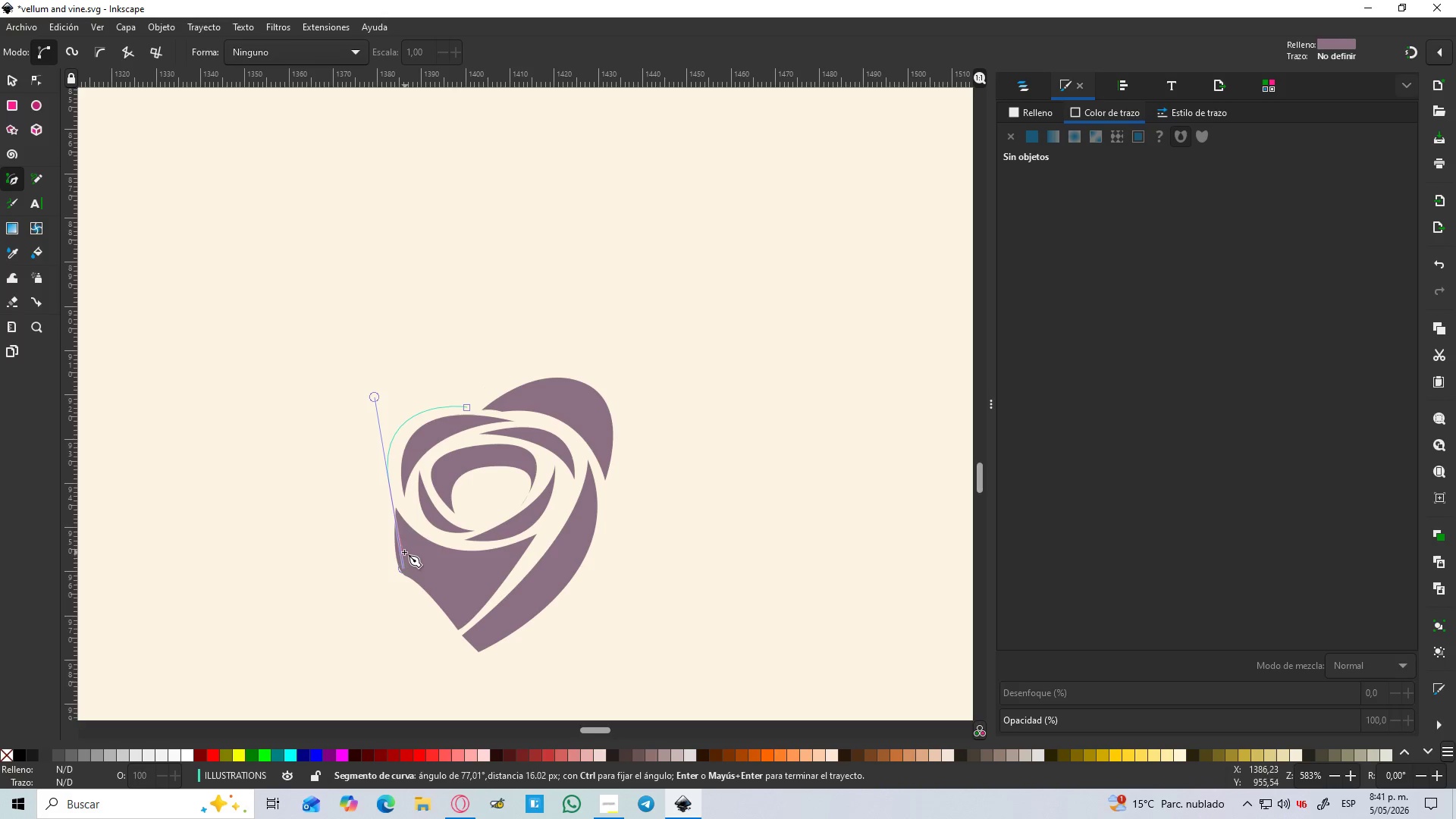 
key(Shift+L)
 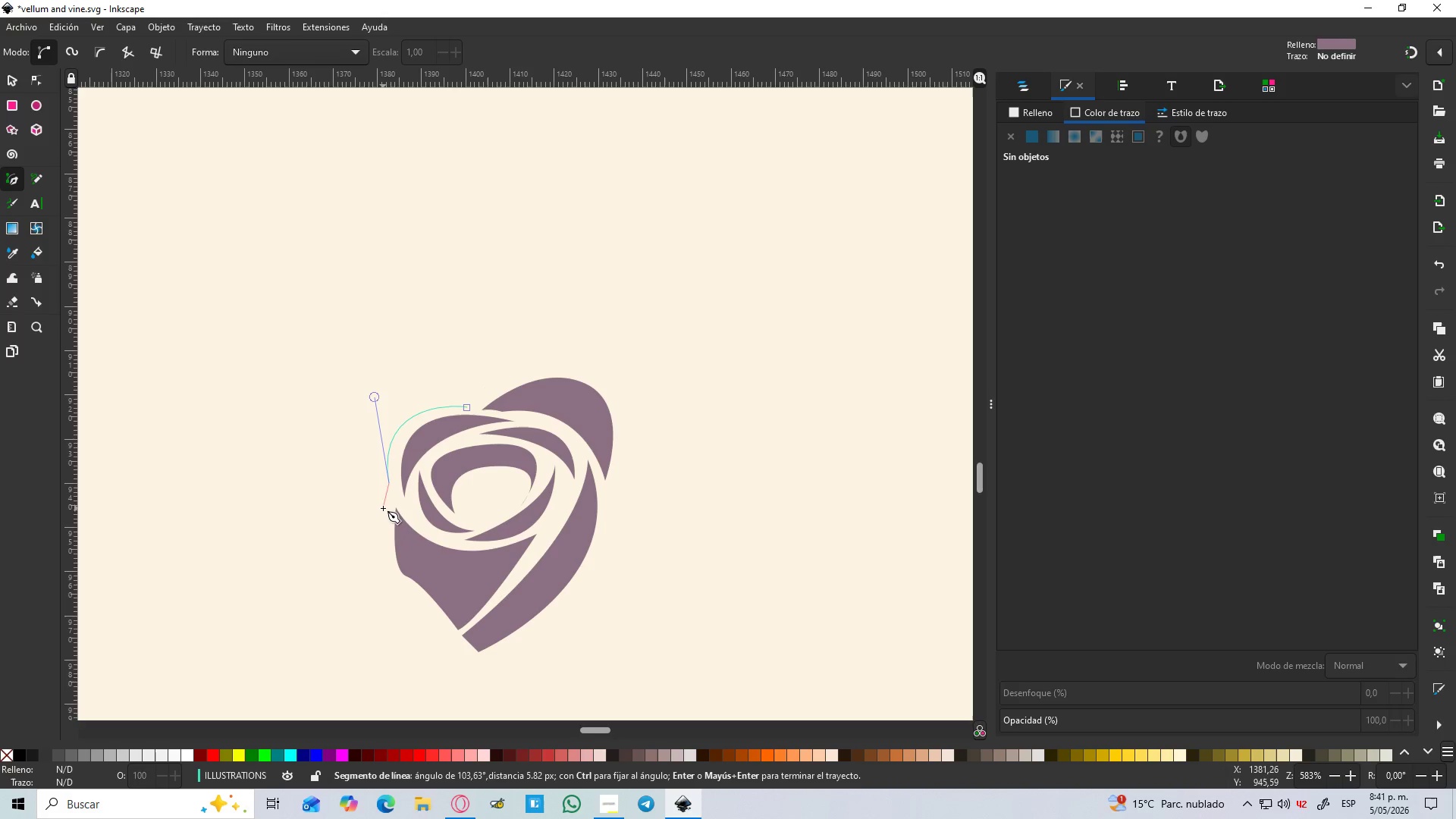 
left_click_drag(start_coordinate=[387, 508], to_coordinate=[400, 521])
 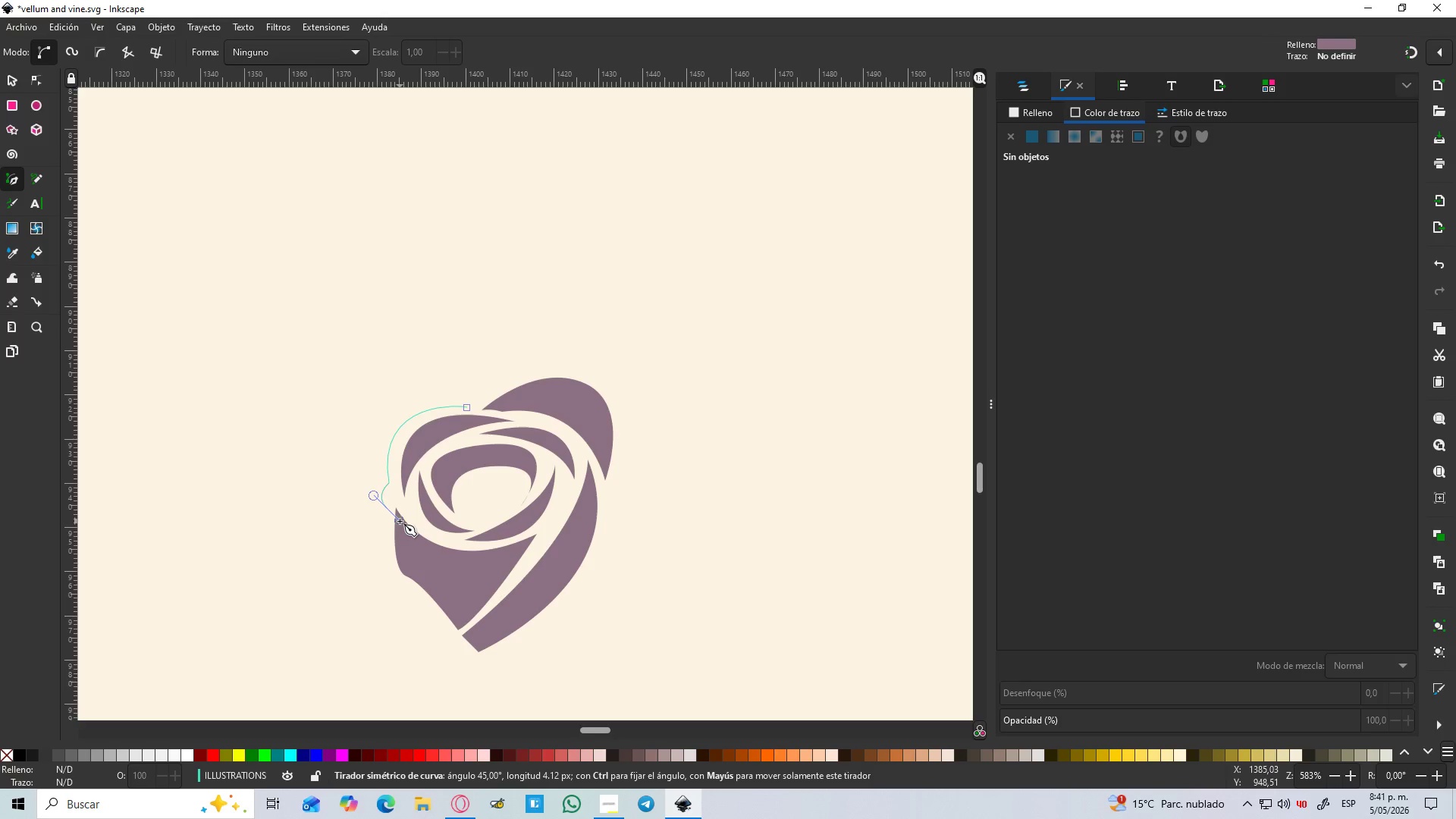 
key(Shift+L)
 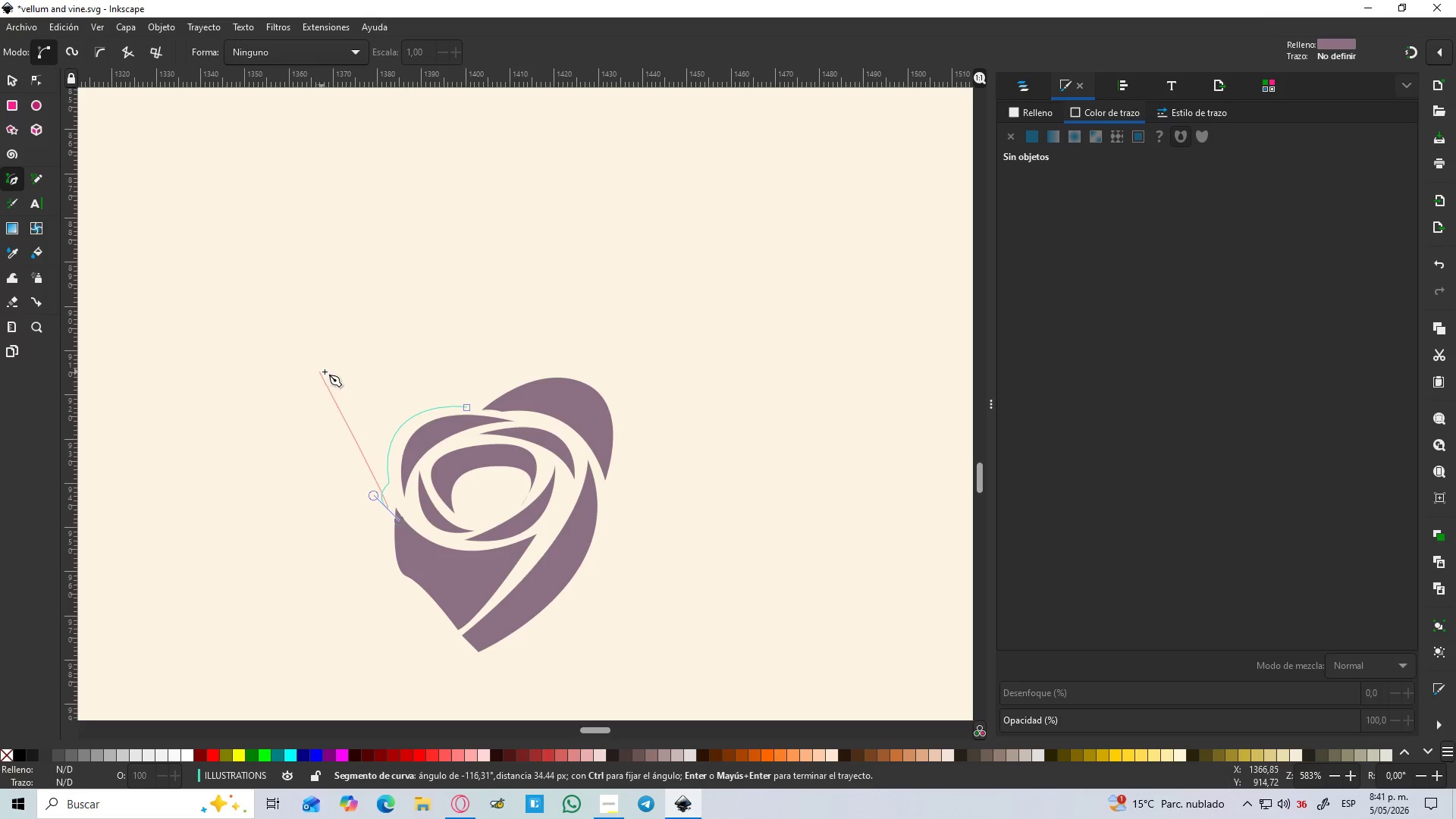 
left_click_drag(start_coordinate=[341, 375], to_coordinate=[384, 273])
 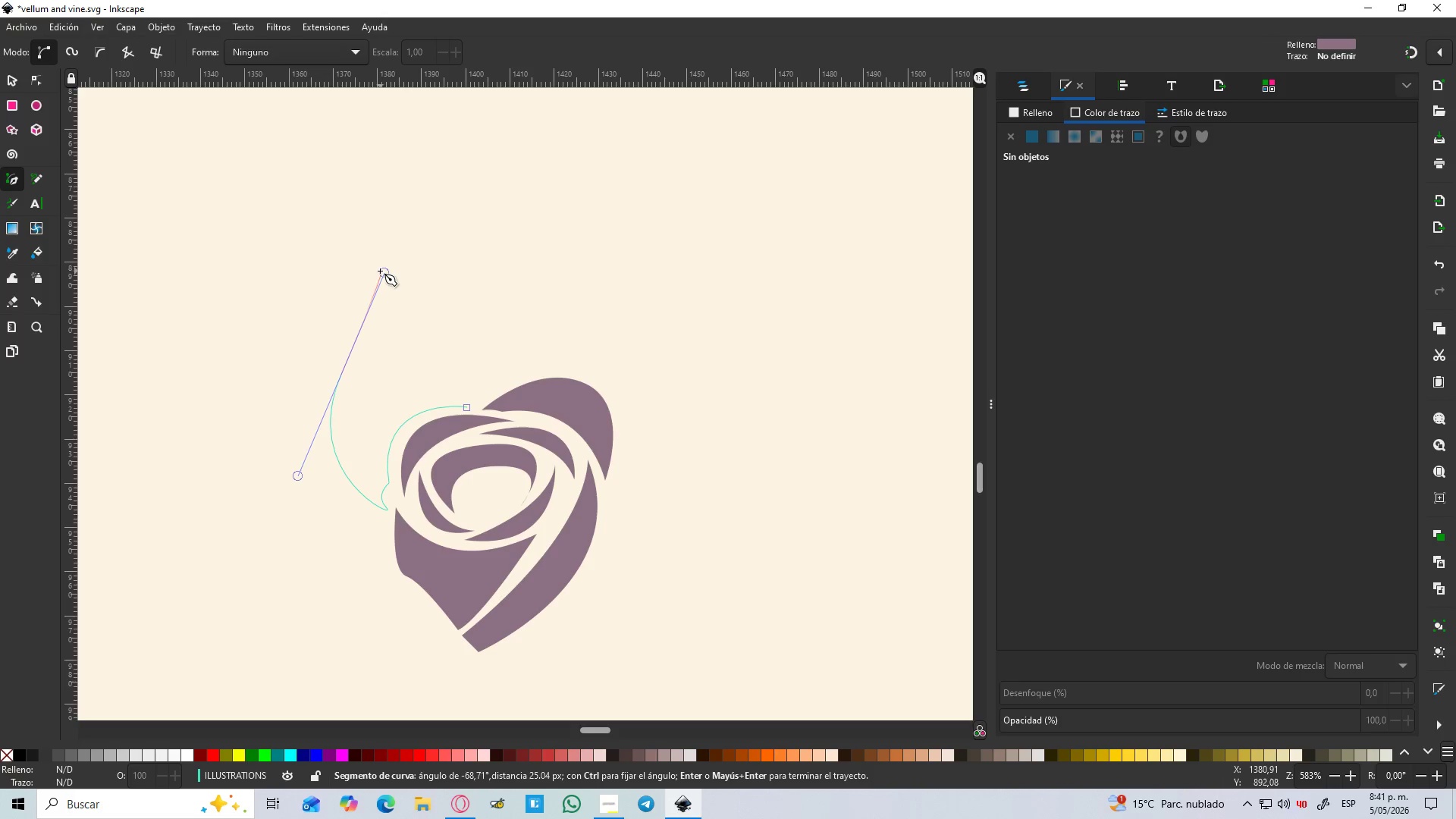 
key(Shift+L)
 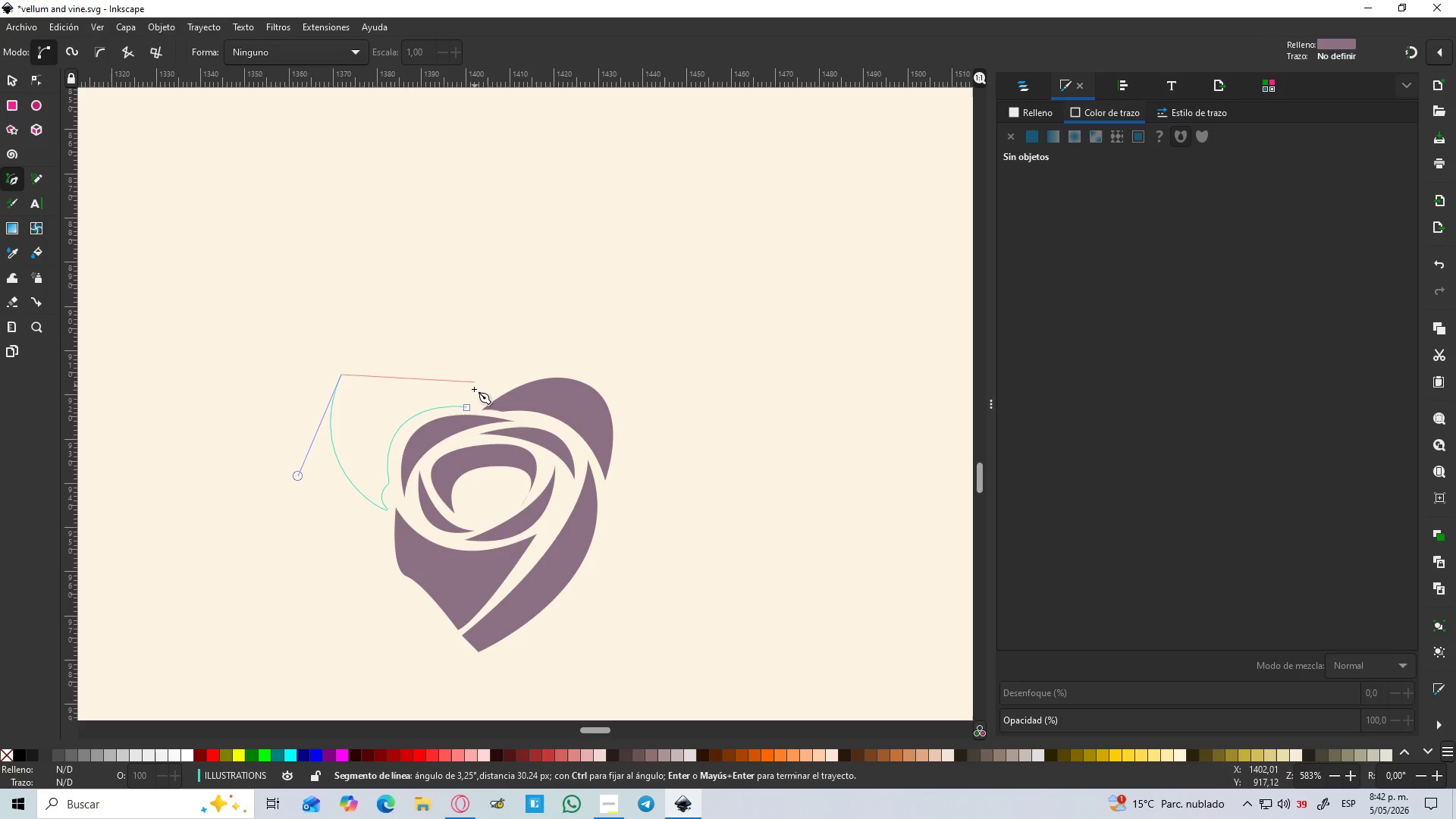 
left_click_drag(start_coordinate=[467, 409], to_coordinate=[521, 469])
 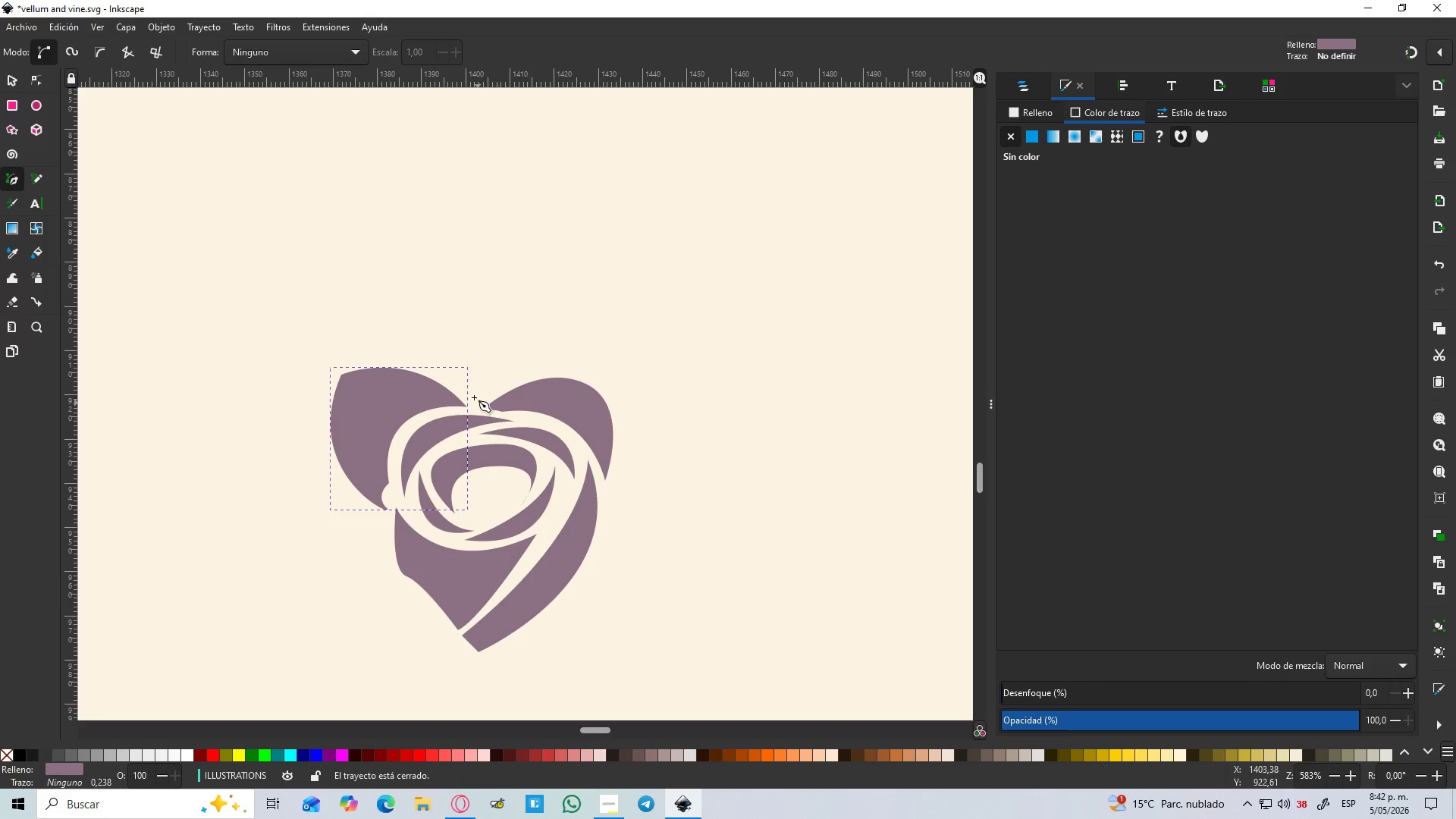 
hold_key(key=ControlLeft, duration=0.52)
scroll: coordinate [462, 378], scroll_direction: up, amount: 2.0
 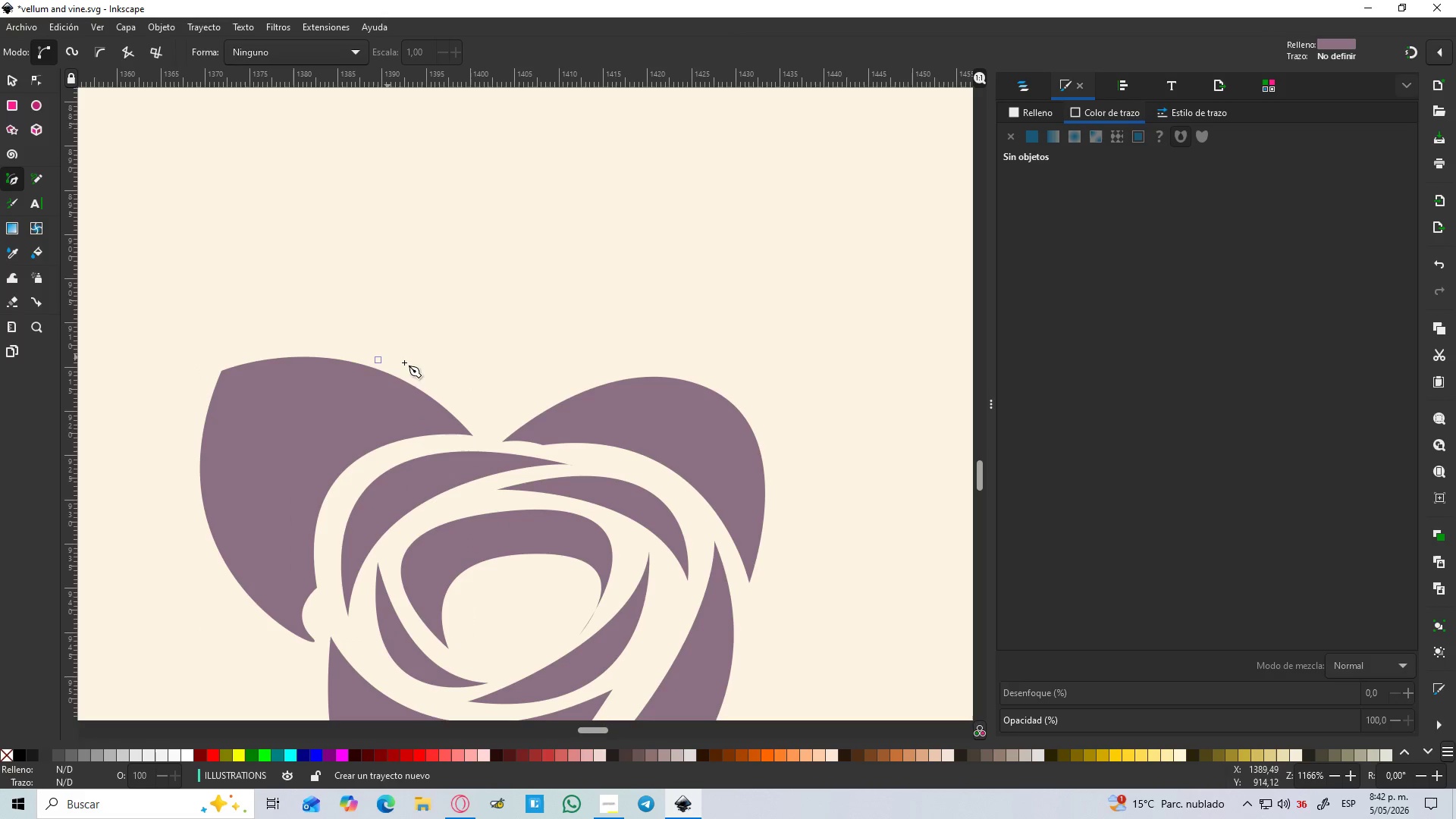 
left_click_drag(start_coordinate=[482, 432], to_coordinate=[499, 472])
 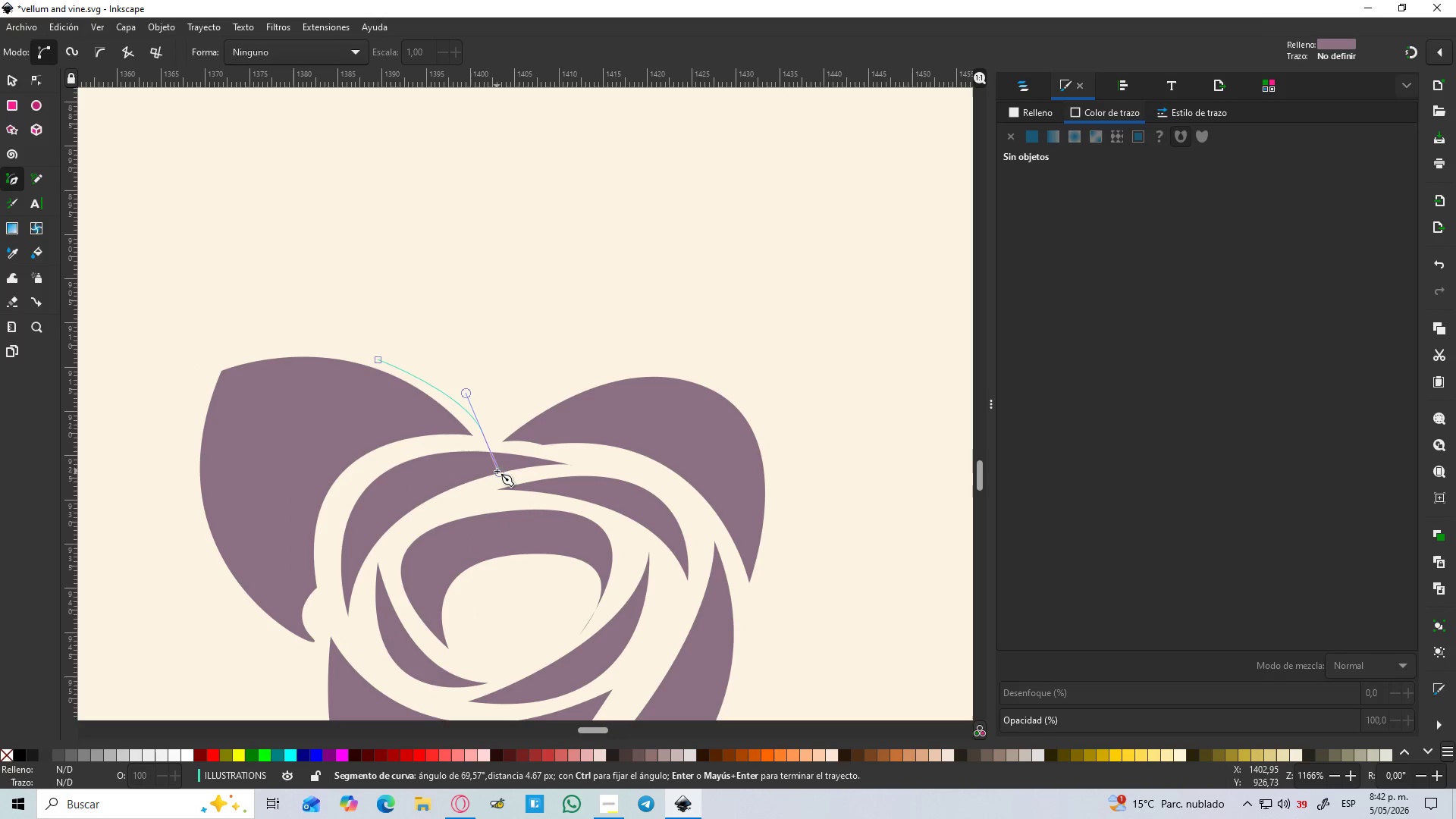 
key(Shift+L)
 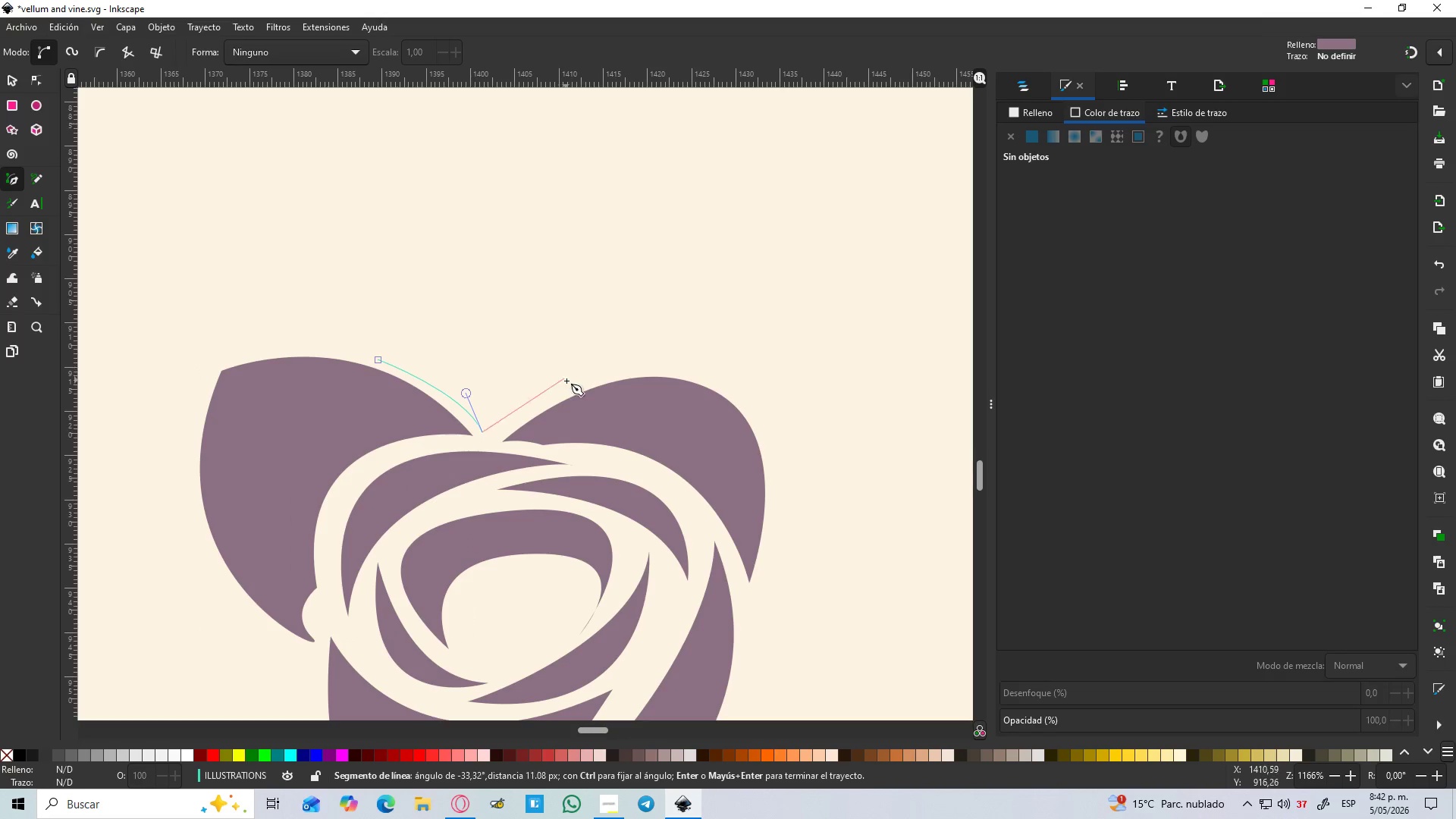 
left_click_drag(start_coordinate=[579, 384], to_coordinate=[625, 383])
 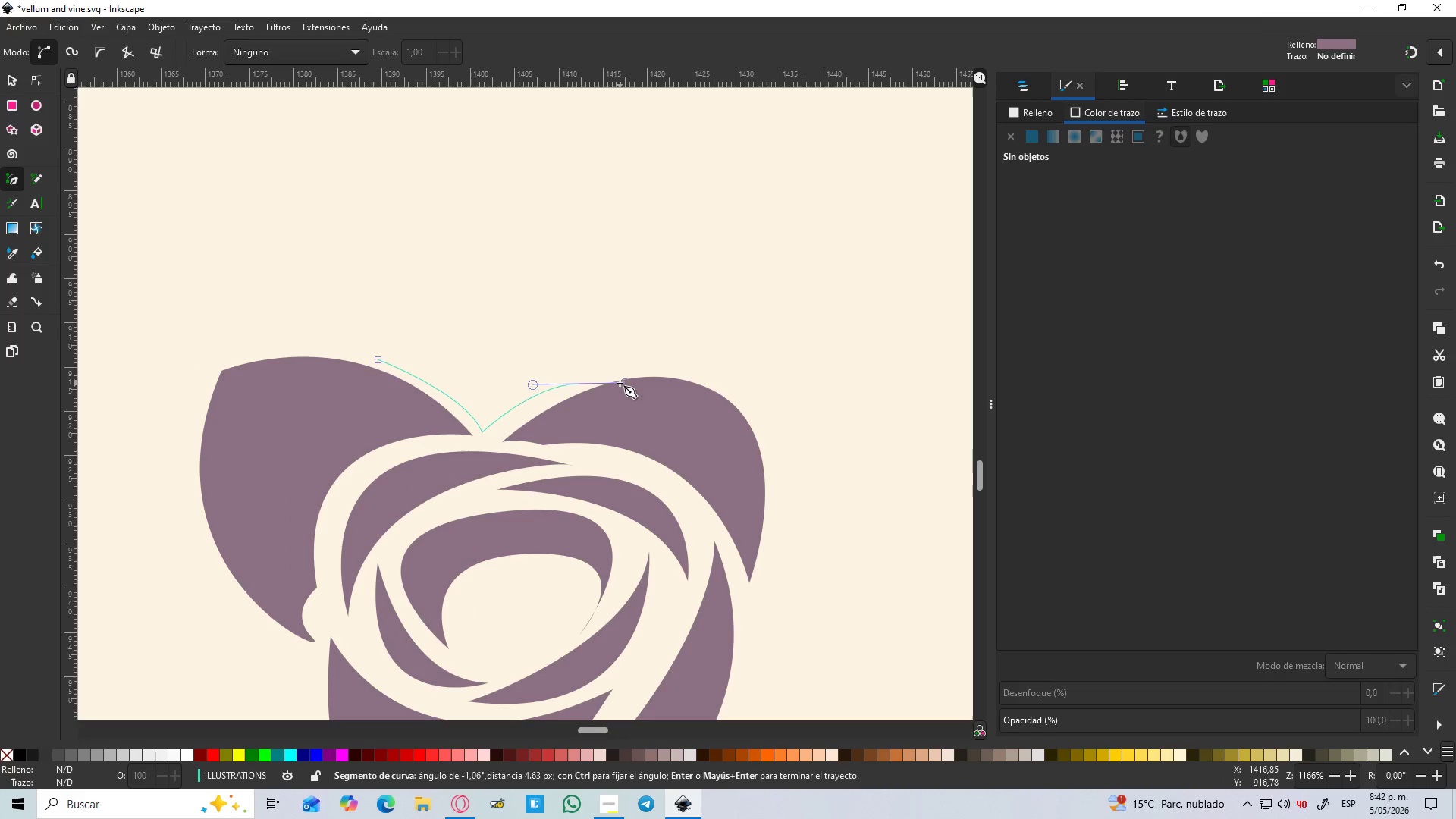 
key(Shift+L)
 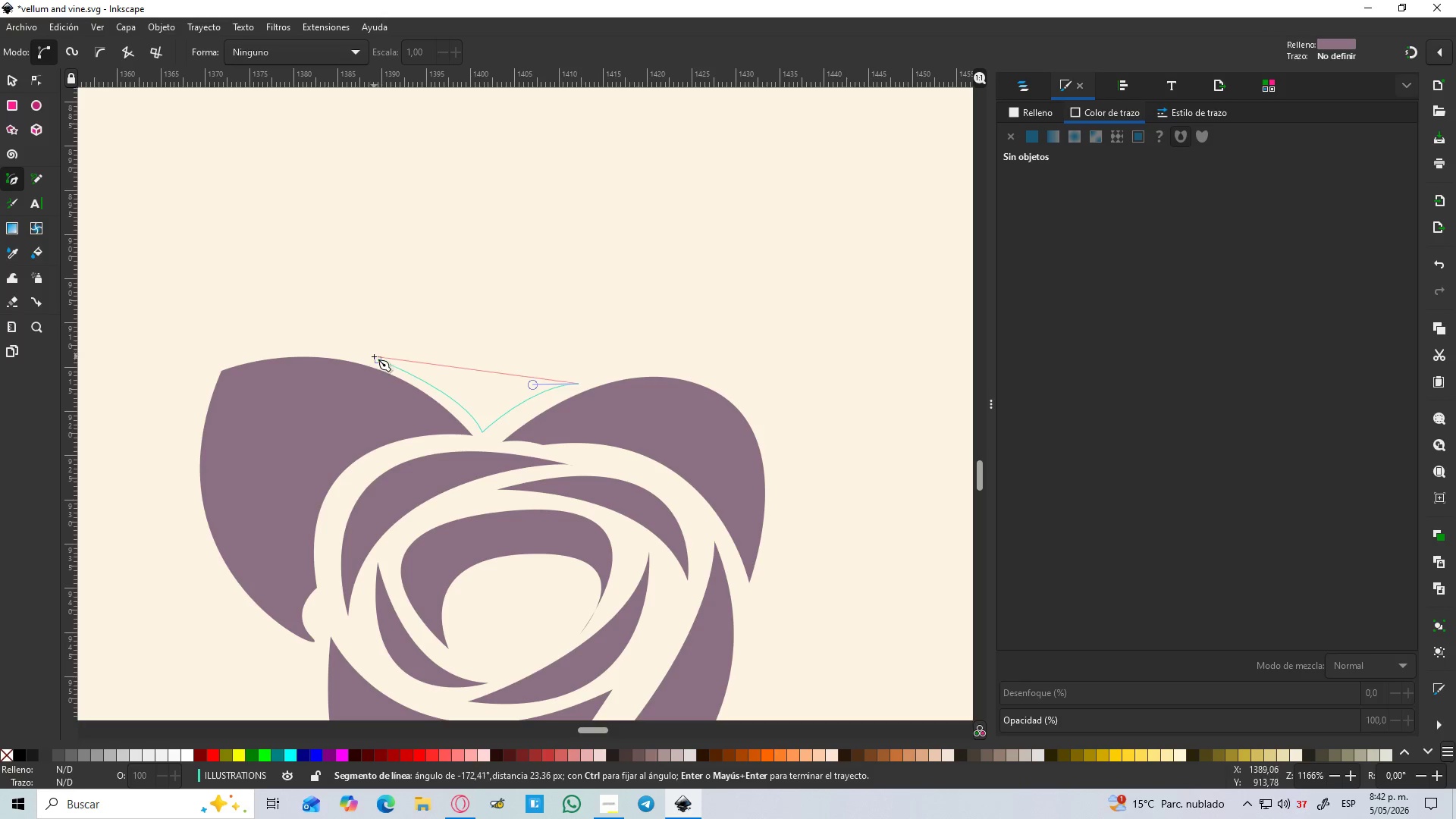 
left_click_drag(start_coordinate=[376, 359], to_coordinate=[240, 492])
 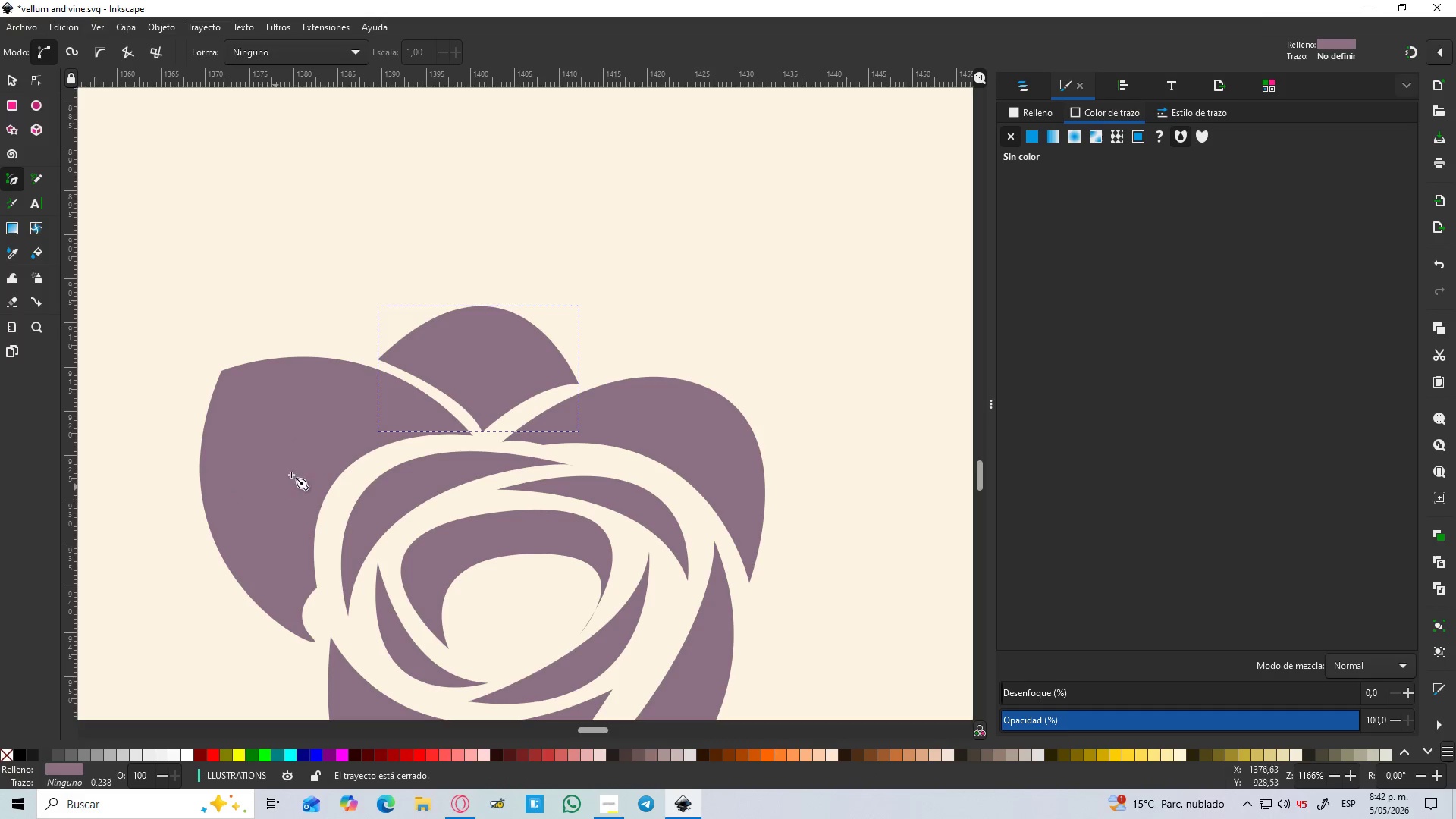 
hold_key(key=ControlLeft, duration=1.36)
scroll: coordinate [316, 459], scroll_direction: down, amount: 3.0
 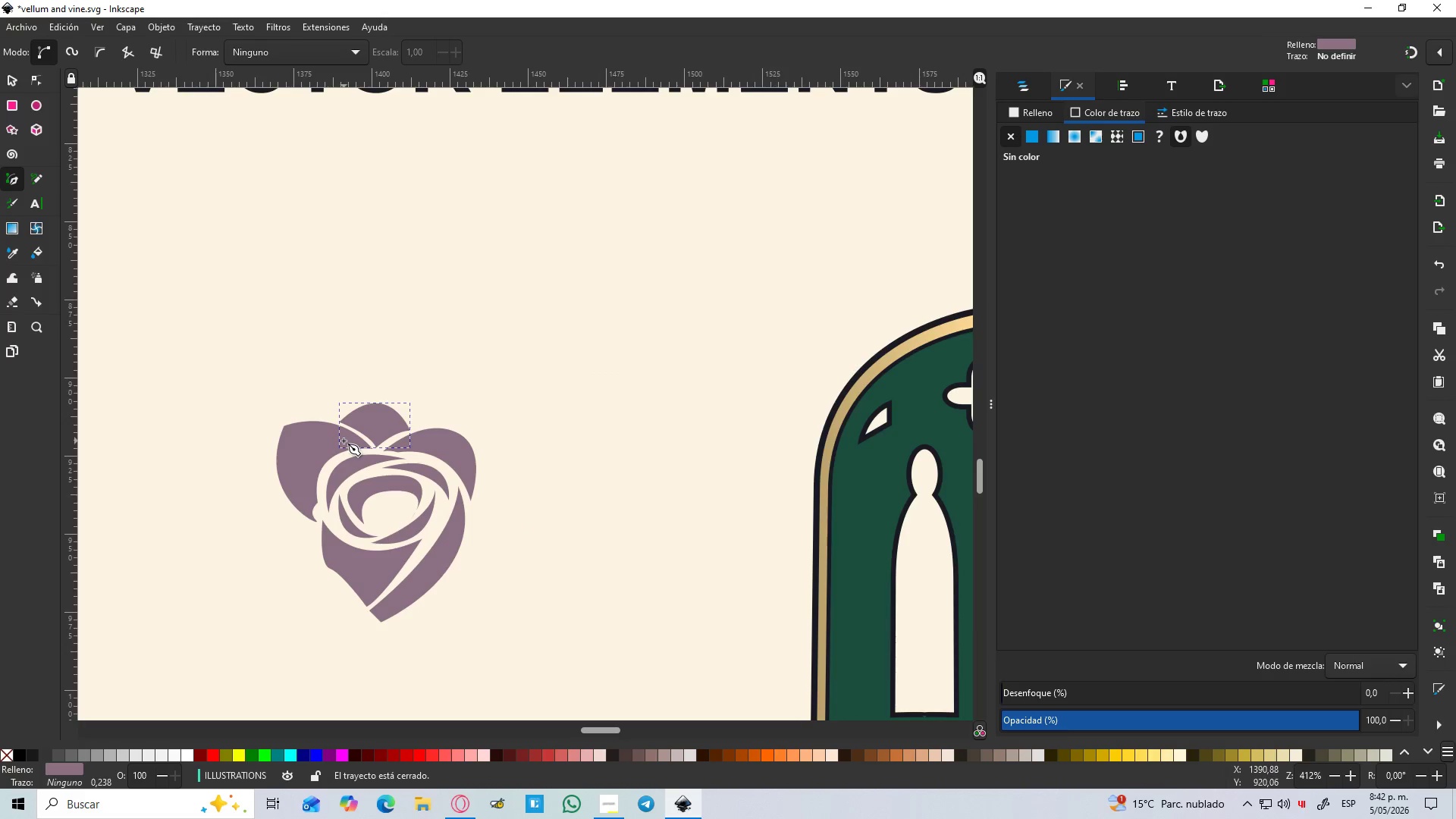 
scroll: coordinate [344, 441], scroll_direction: up, amount: 2.0
 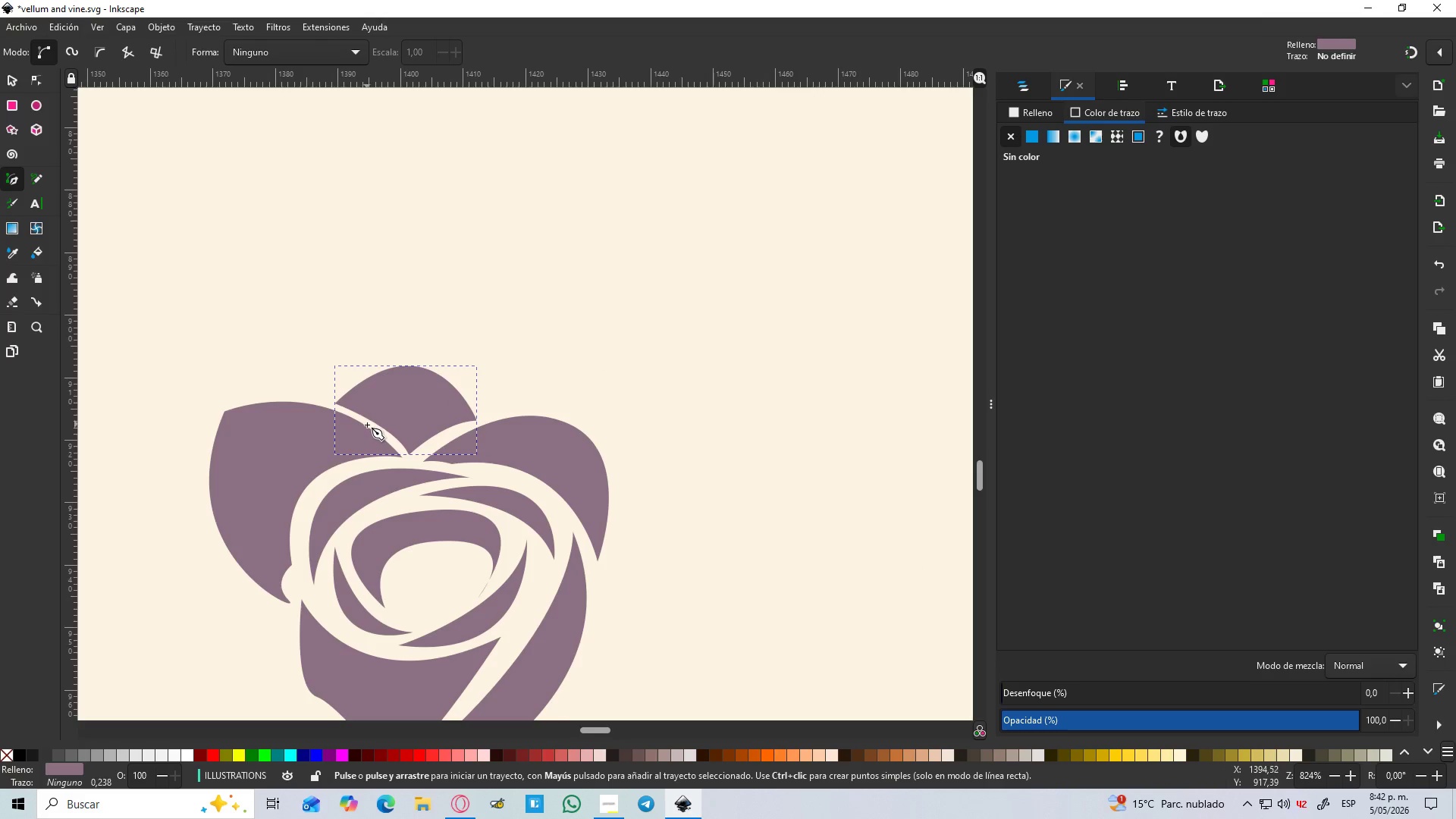 
key(S)
 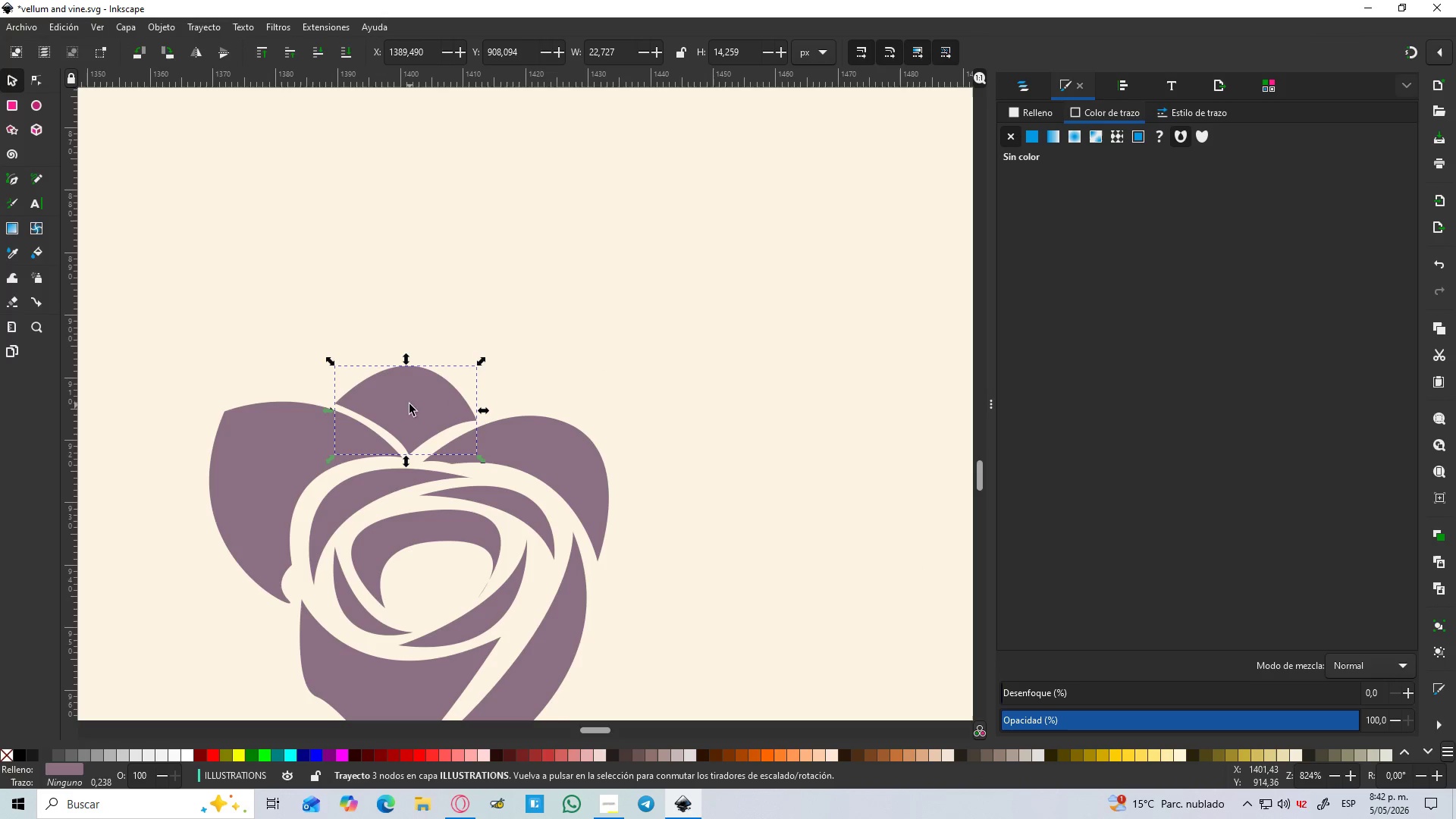 
left_click_drag(start_coordinate=[410, 404], to_coordinate=[418, 404])
 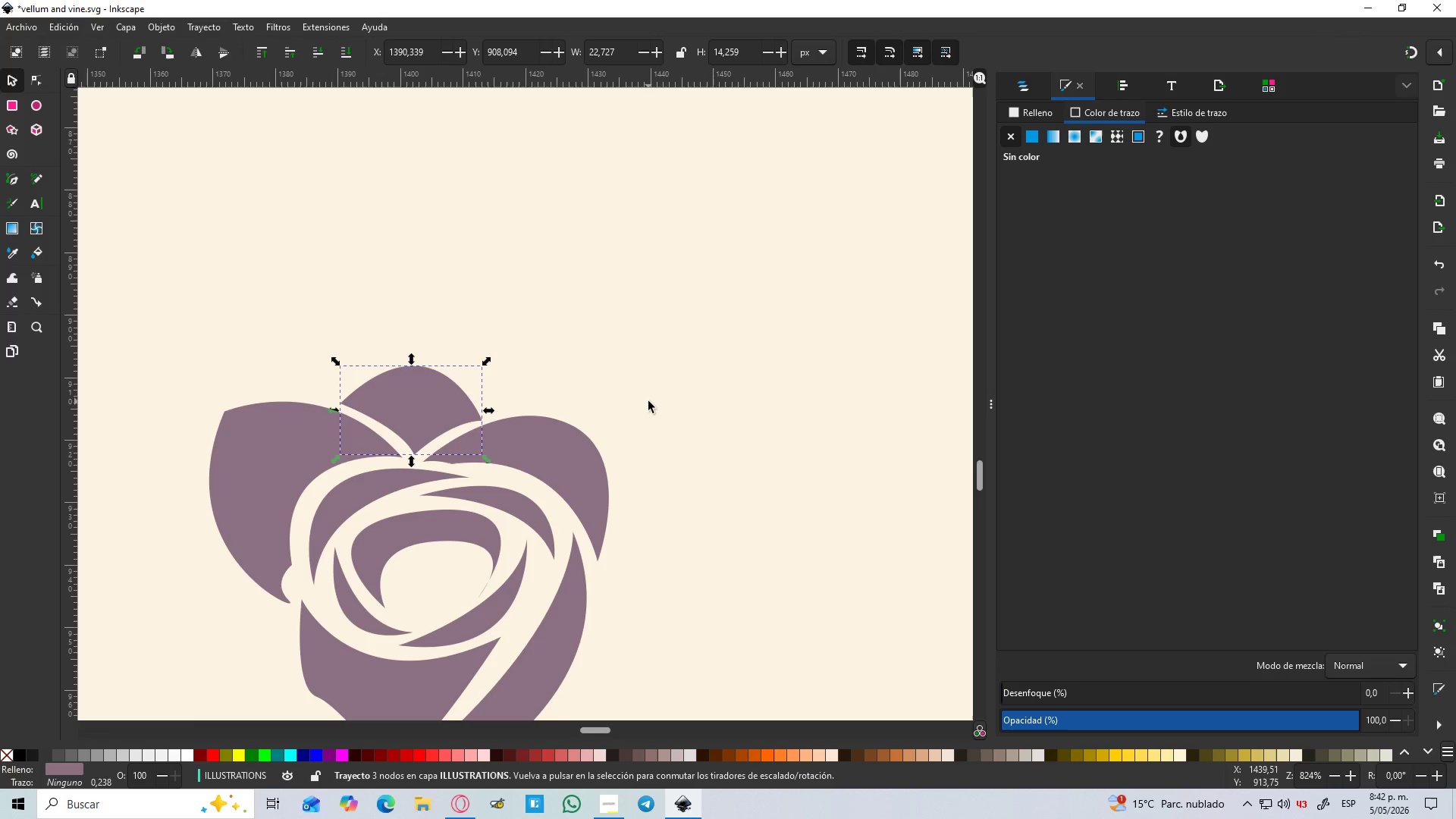 
hold_key(key=ControlLeft, duration=1.5)
scroll: coordinate [648, 406], scroll_direction: down, amount: 3.0
 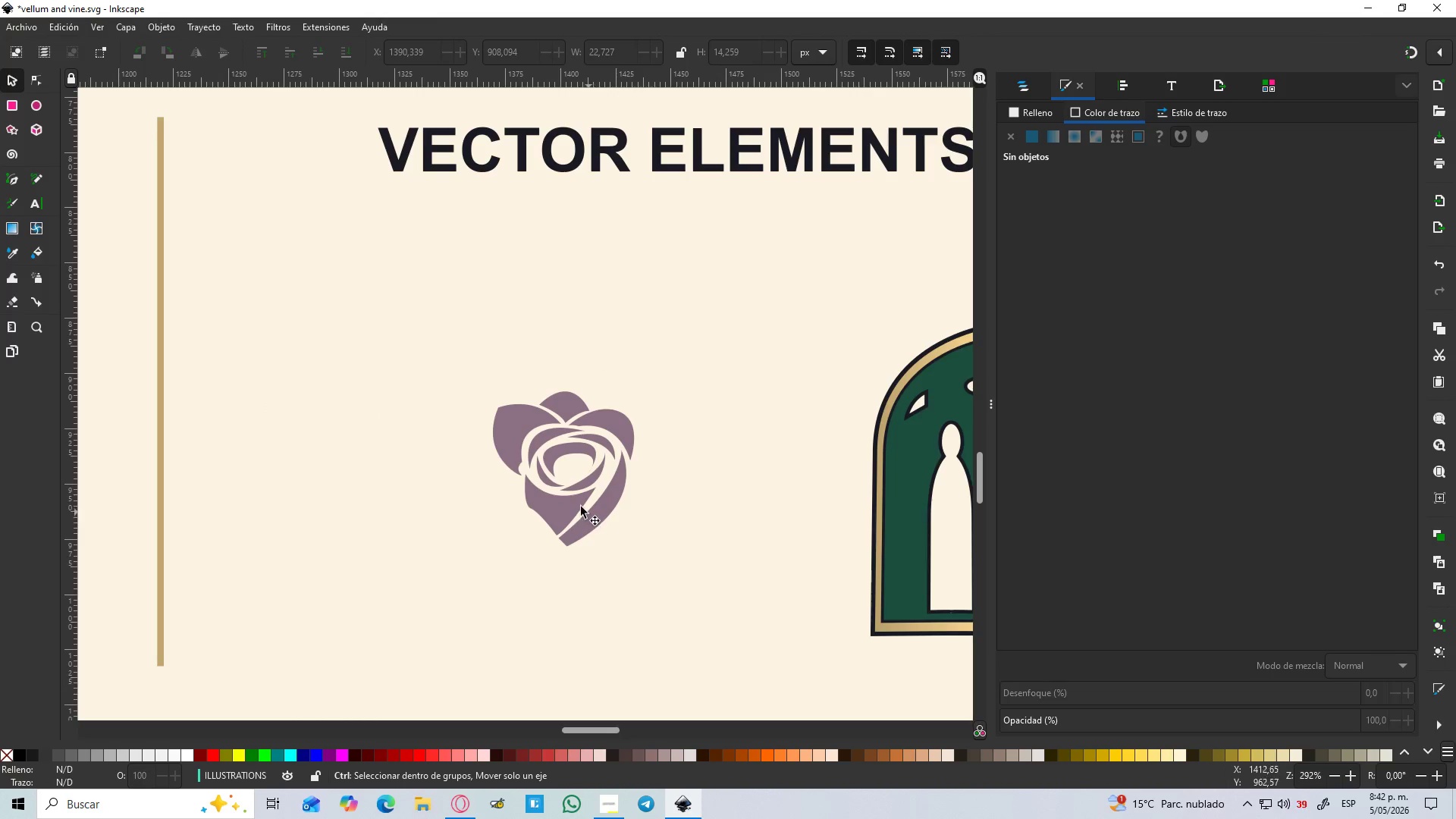 
hold_key(key=ControlLeft, duration=0.38)
 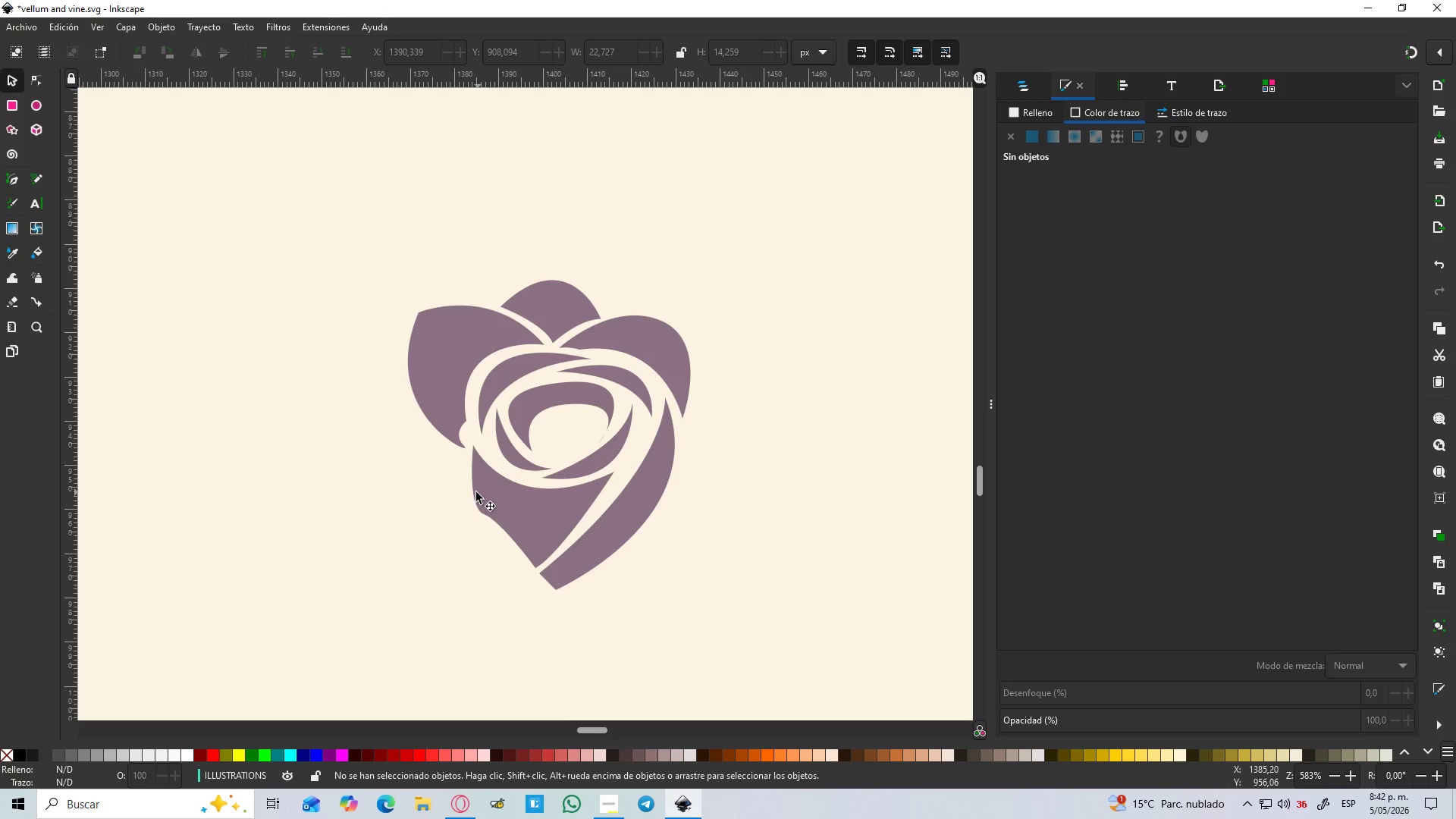 
scroll: coordinate [577, 504], scroll_direction: up, amount: 1.0
 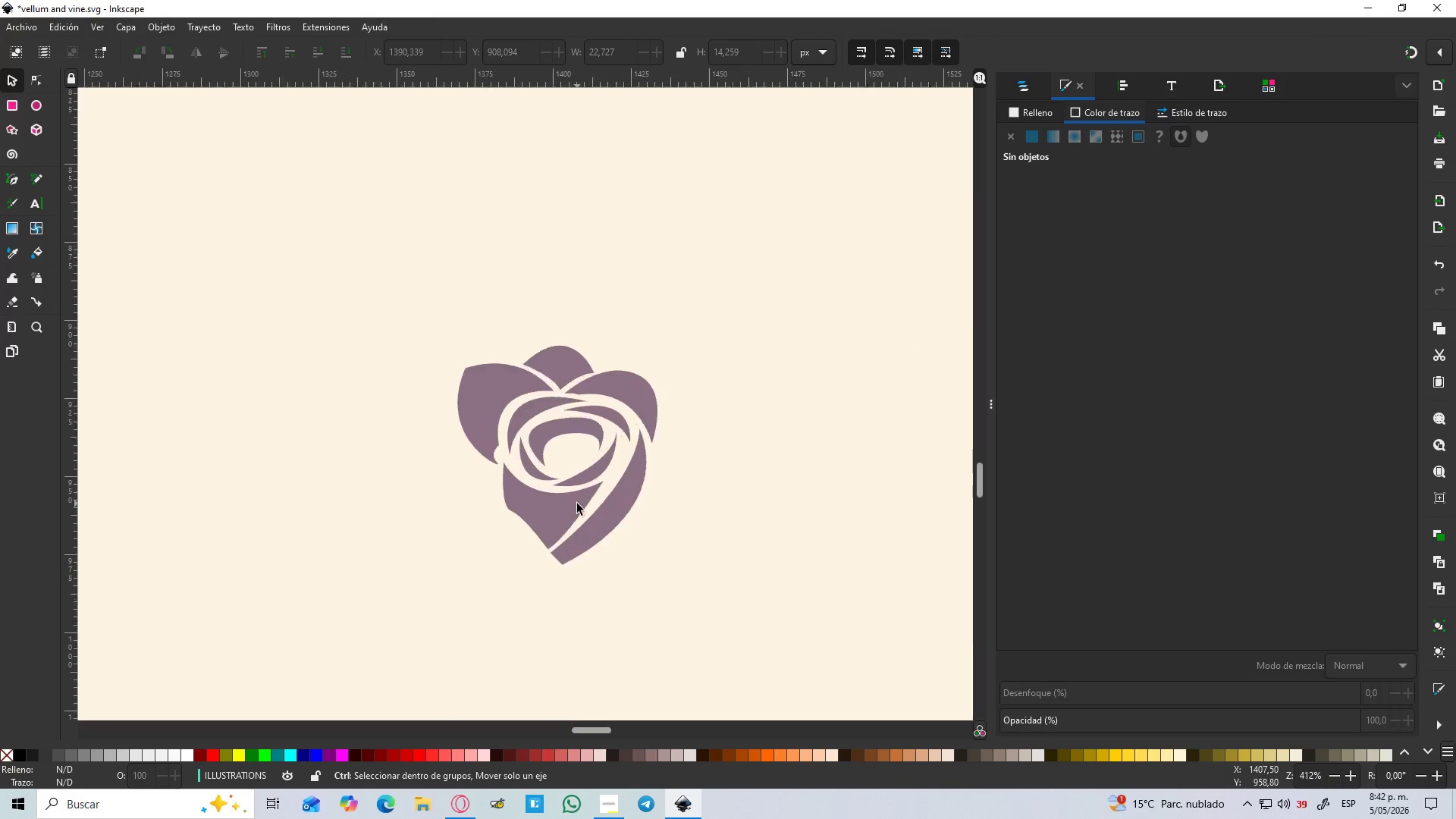 
hold_key(key=ControlLeft, duration=0.52)
 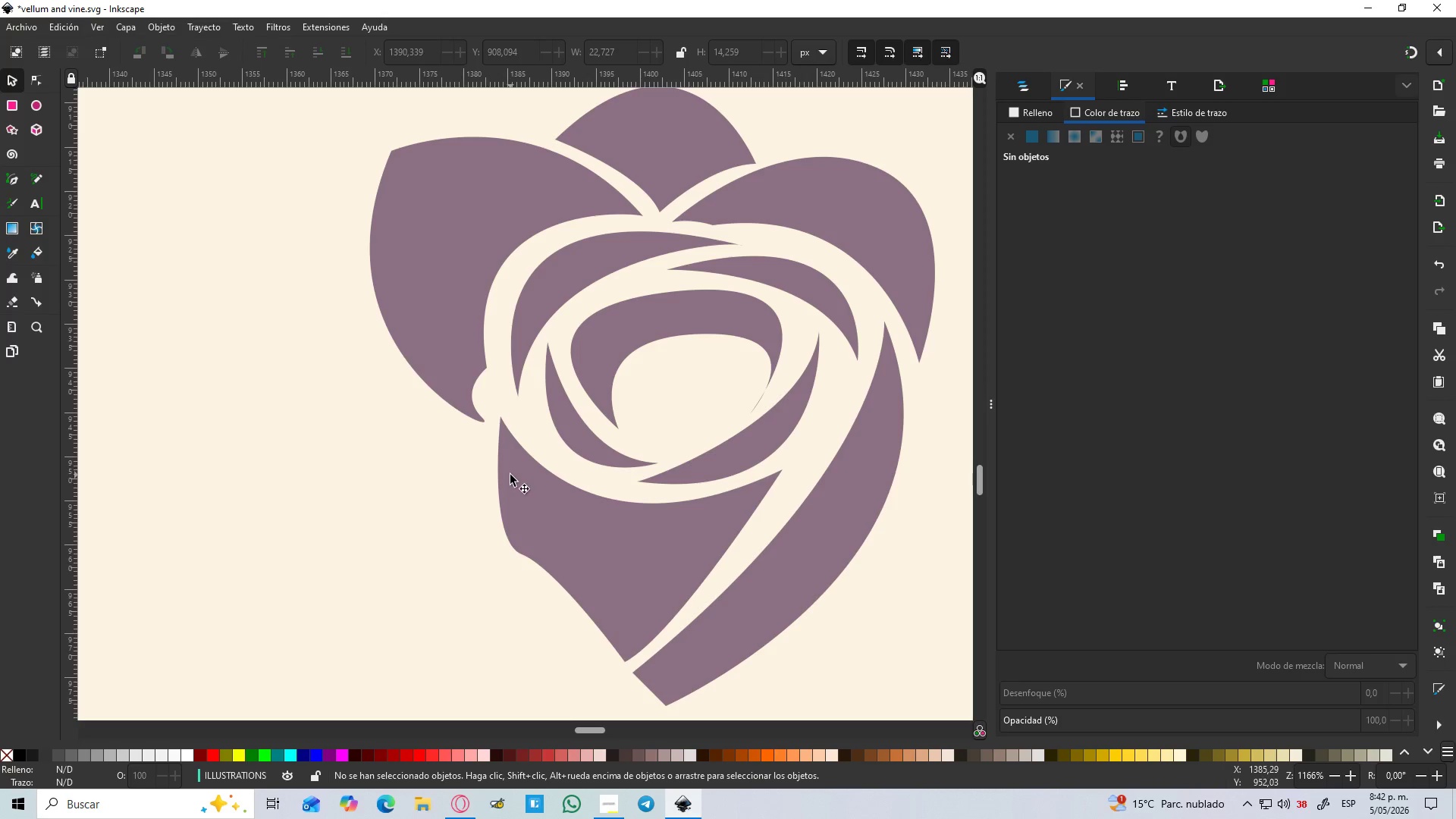 
hold_key(key=ControlLeft, duration=2.56)
 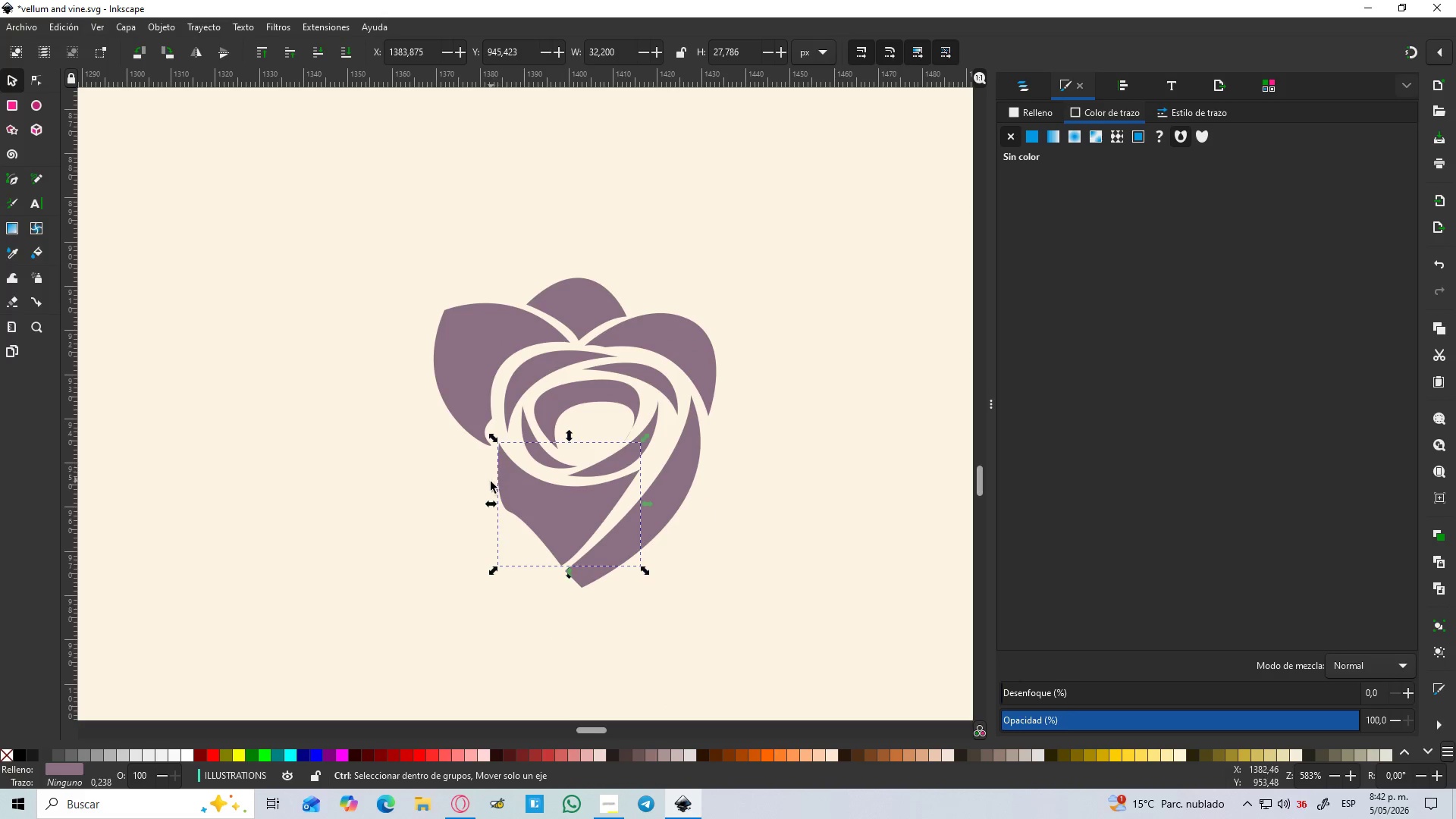 
scroll: coordinate [447, 473], scroll_direction: up, amount: 2.0
 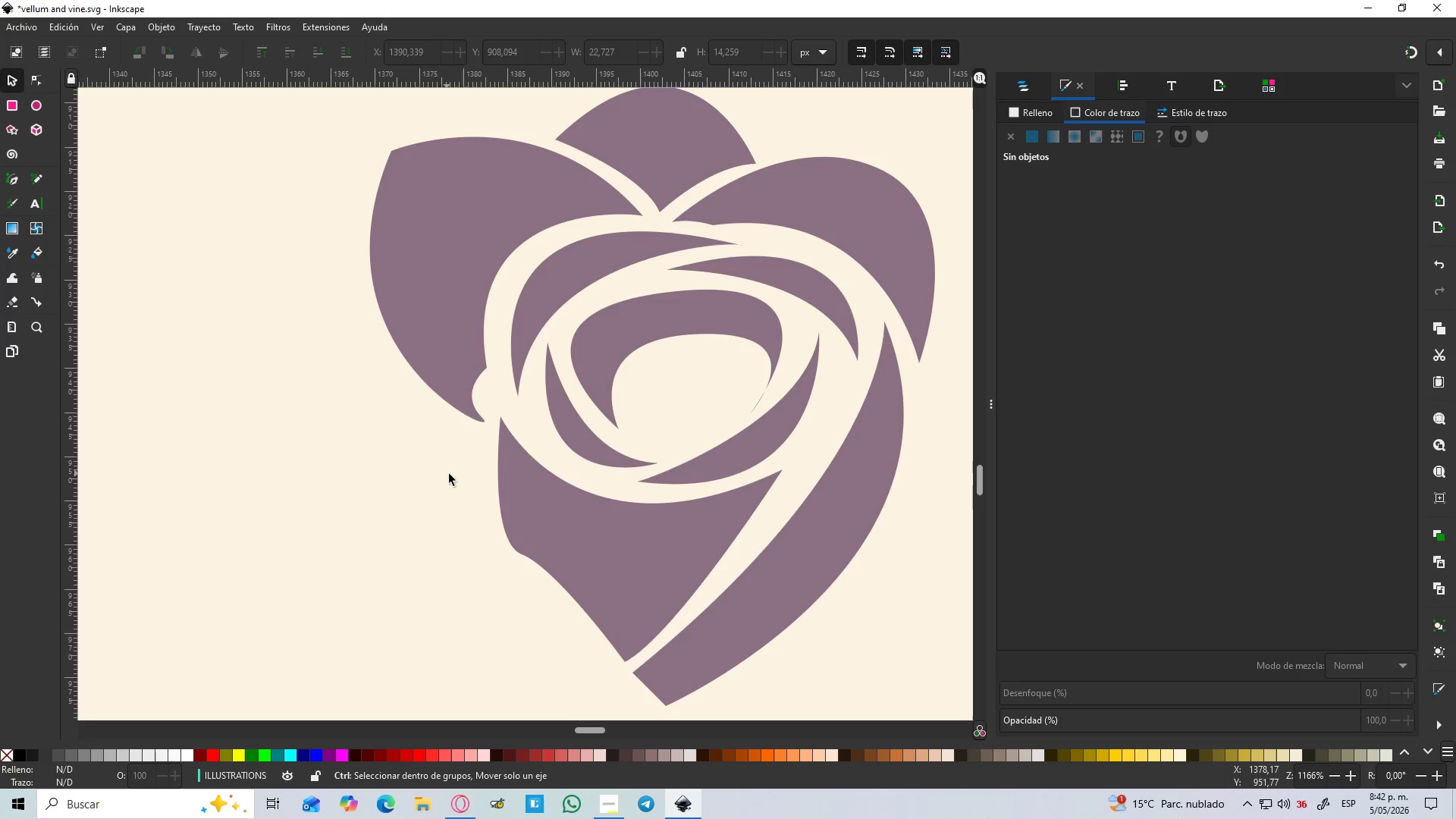 
left_click([510, 475])
 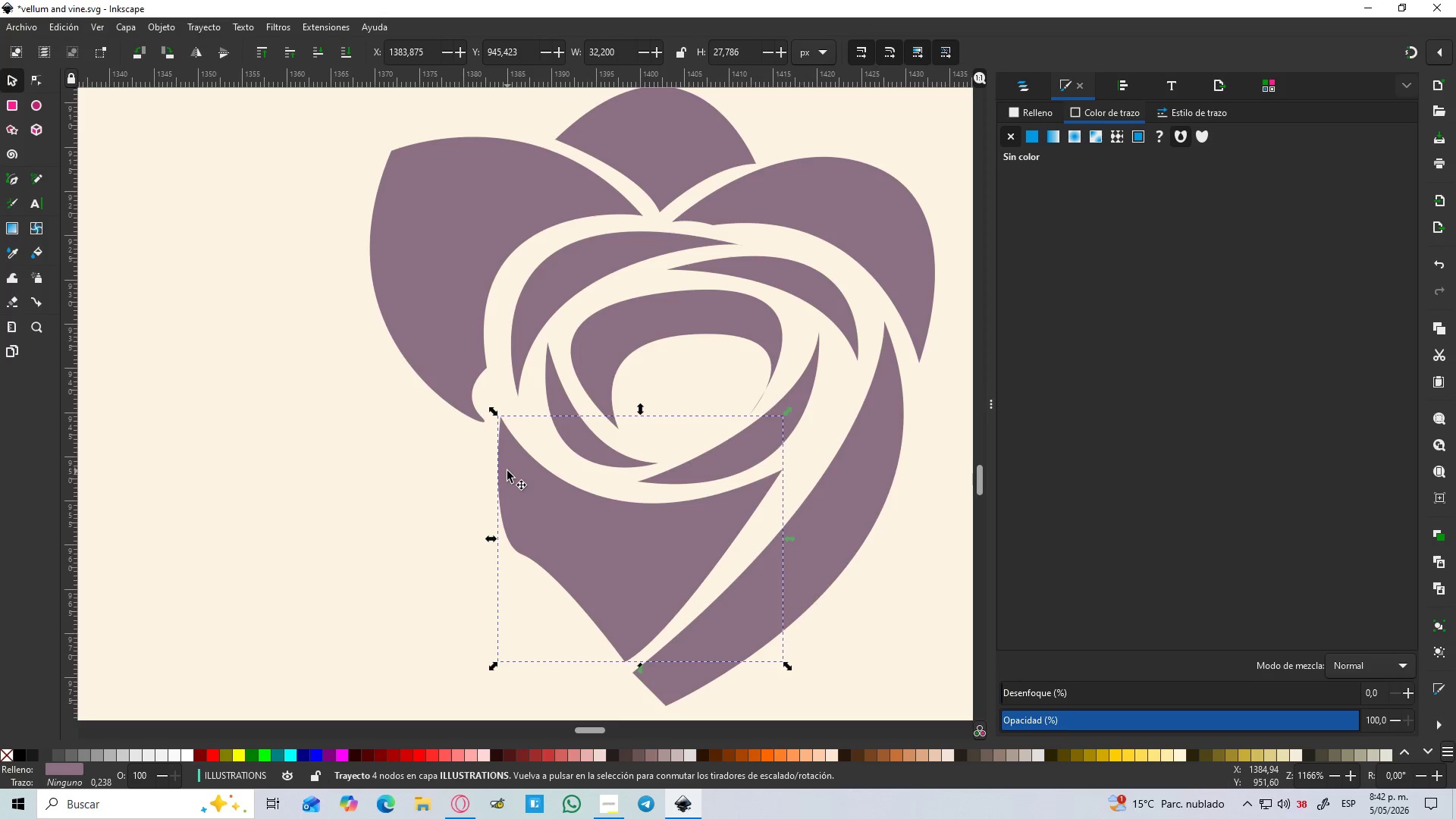 
hold_key(key=ControlLeft, duration=0.92)
scroll: coordinate [497, 469], scroll_direction: down, amount: 2.0
 